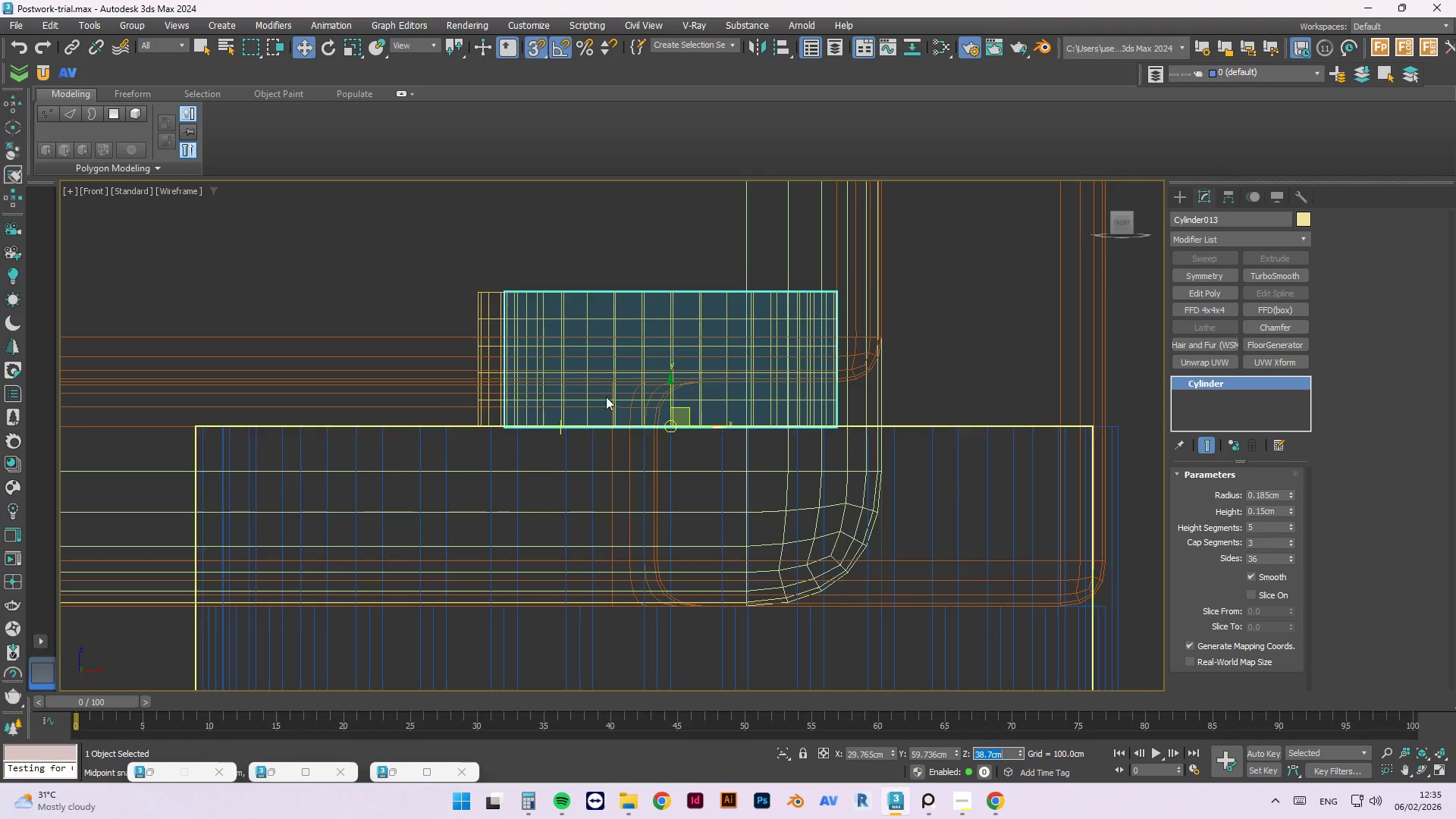 
left_click([1009, 341])
 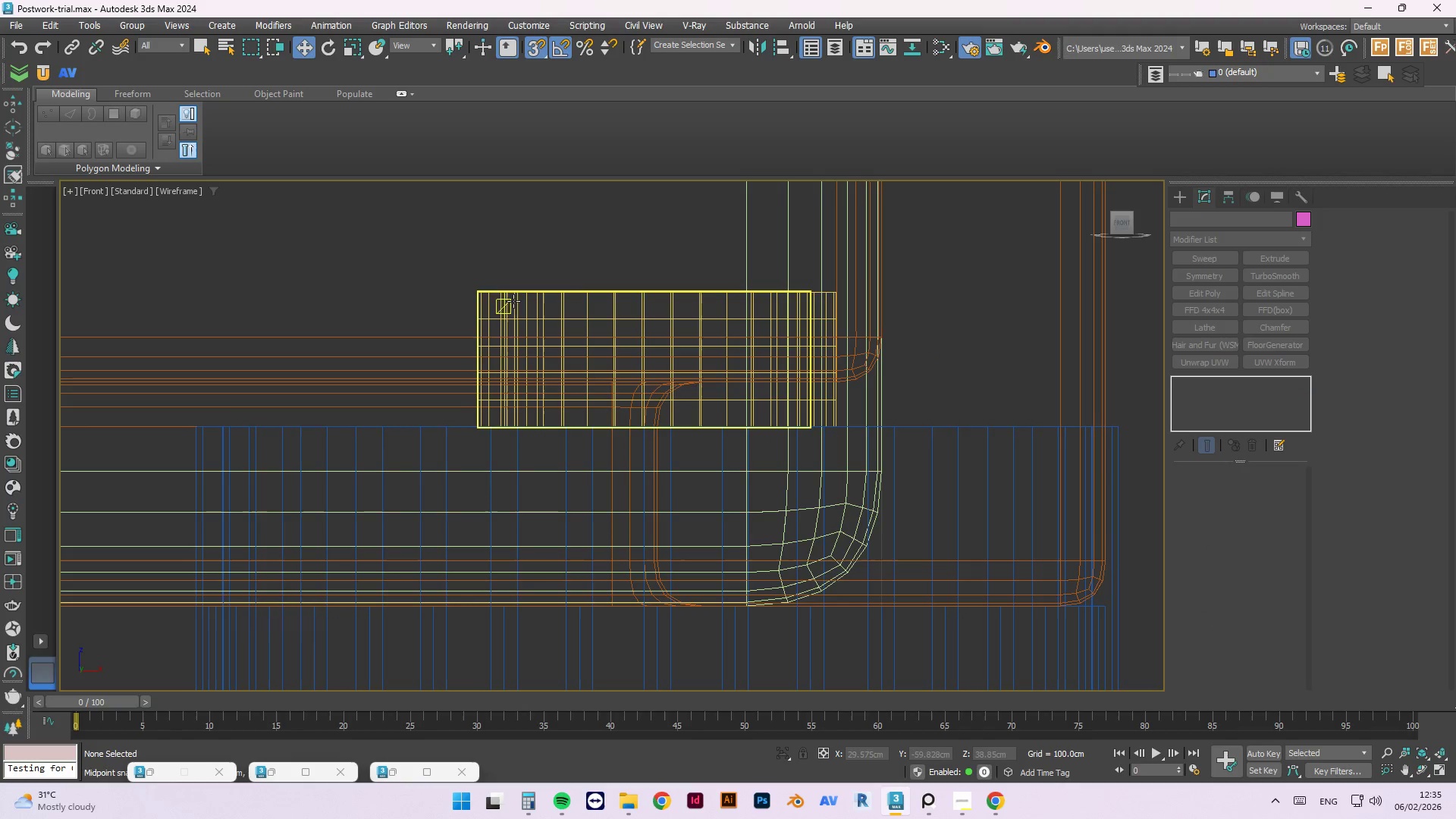 
left_click([539, 306])
 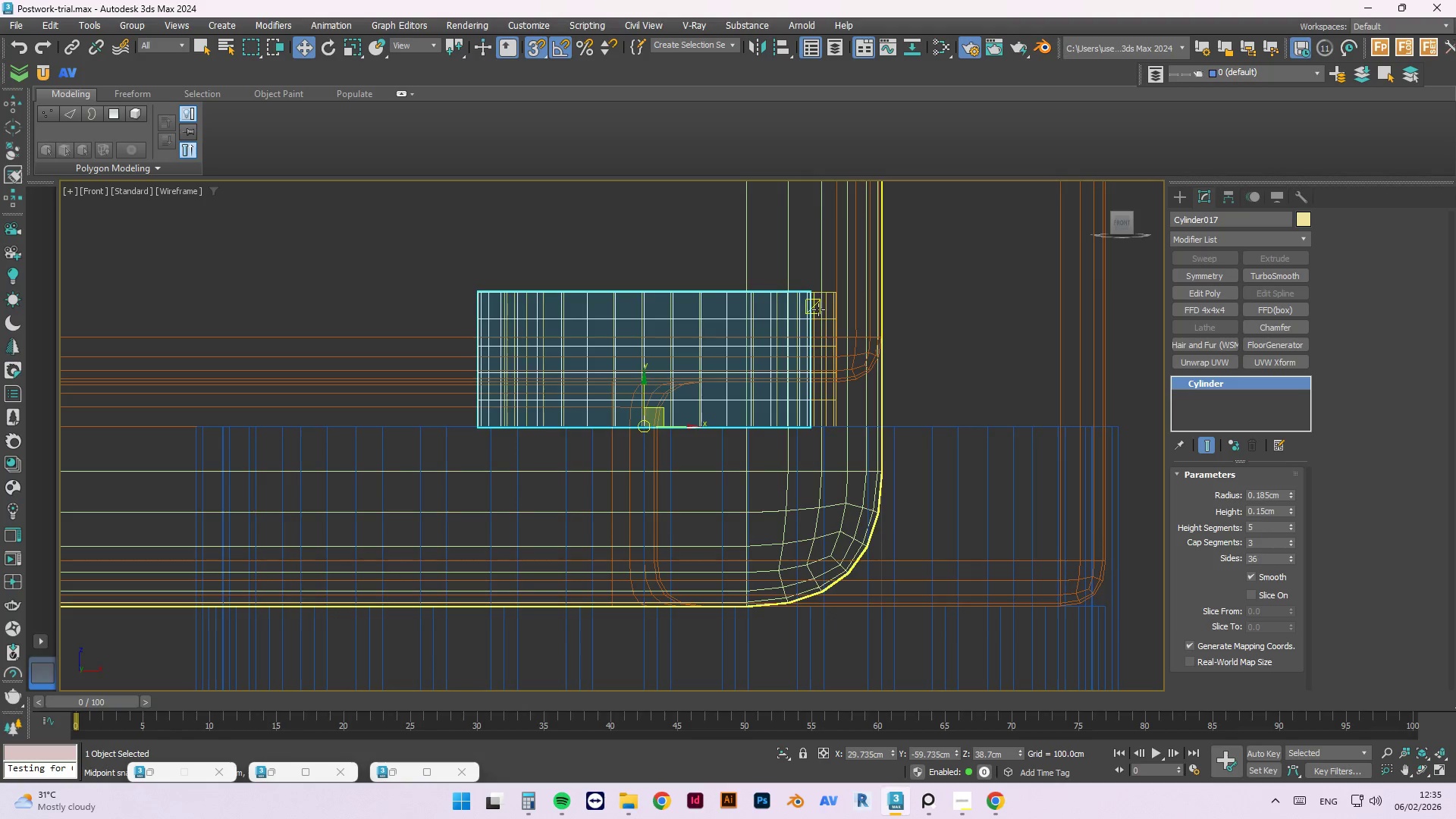 
left_click([830, 308])
 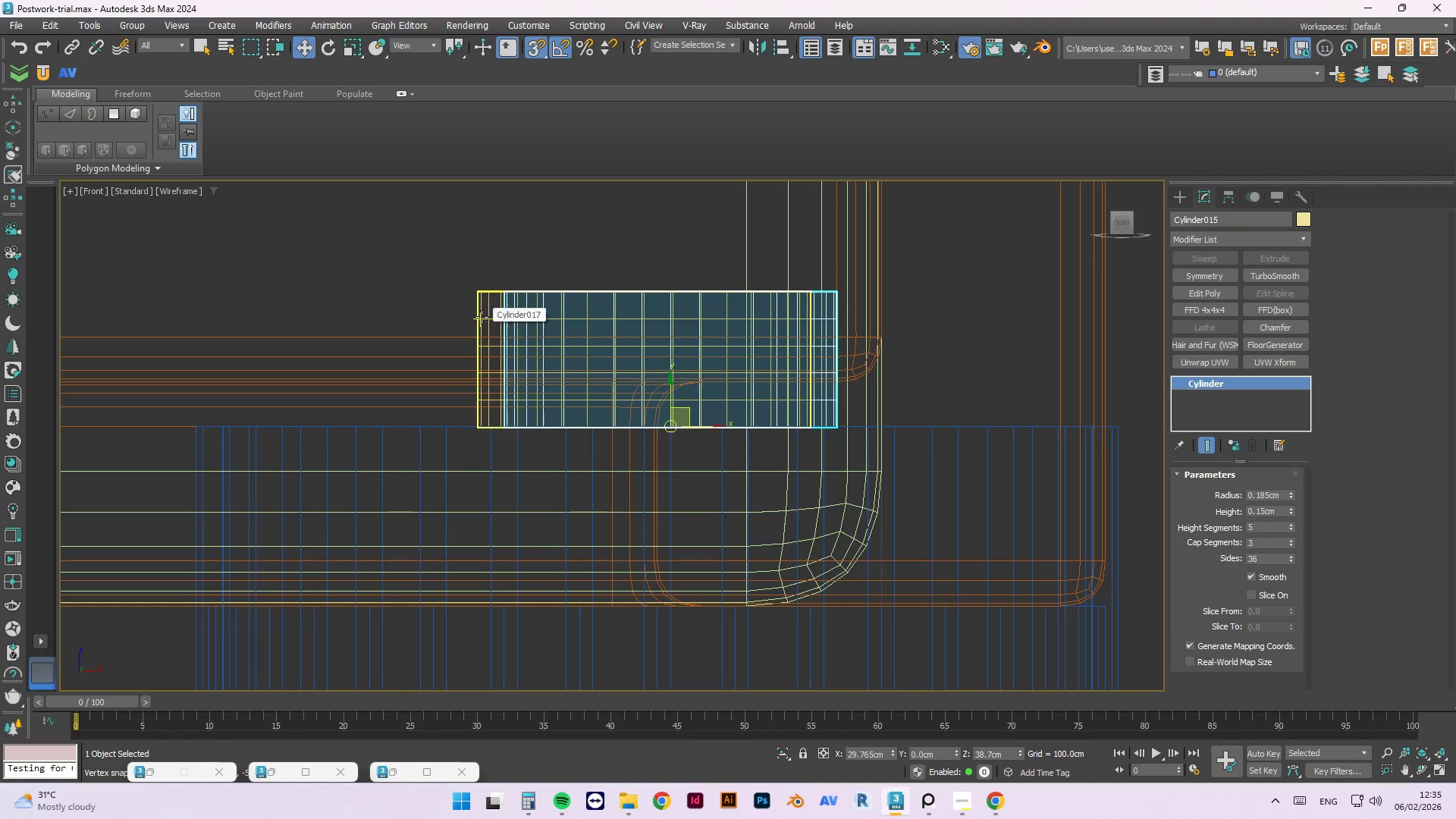 
wait(5.99)
 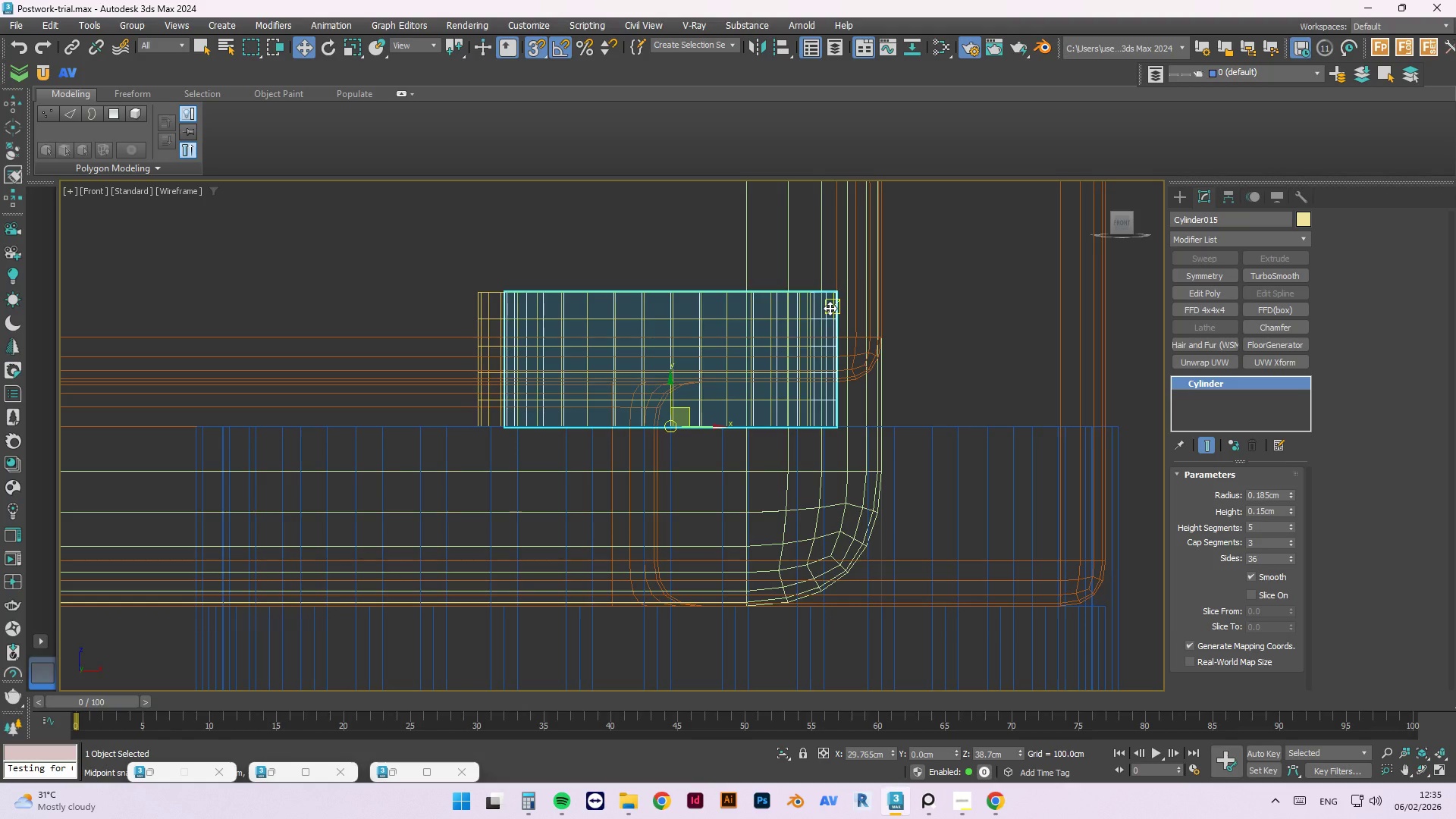 
left_click([866, 751])
 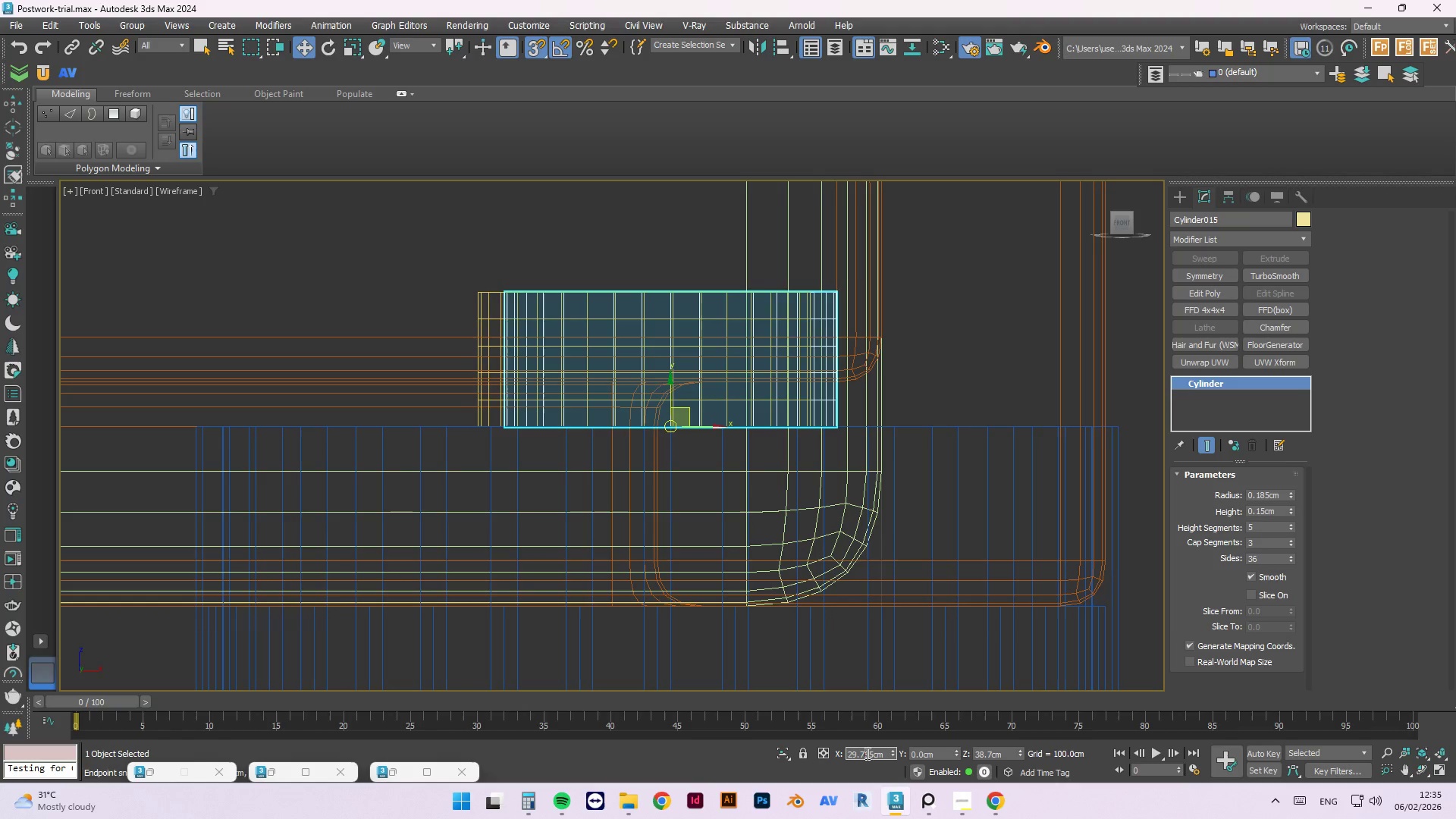 
key(Control+A)
 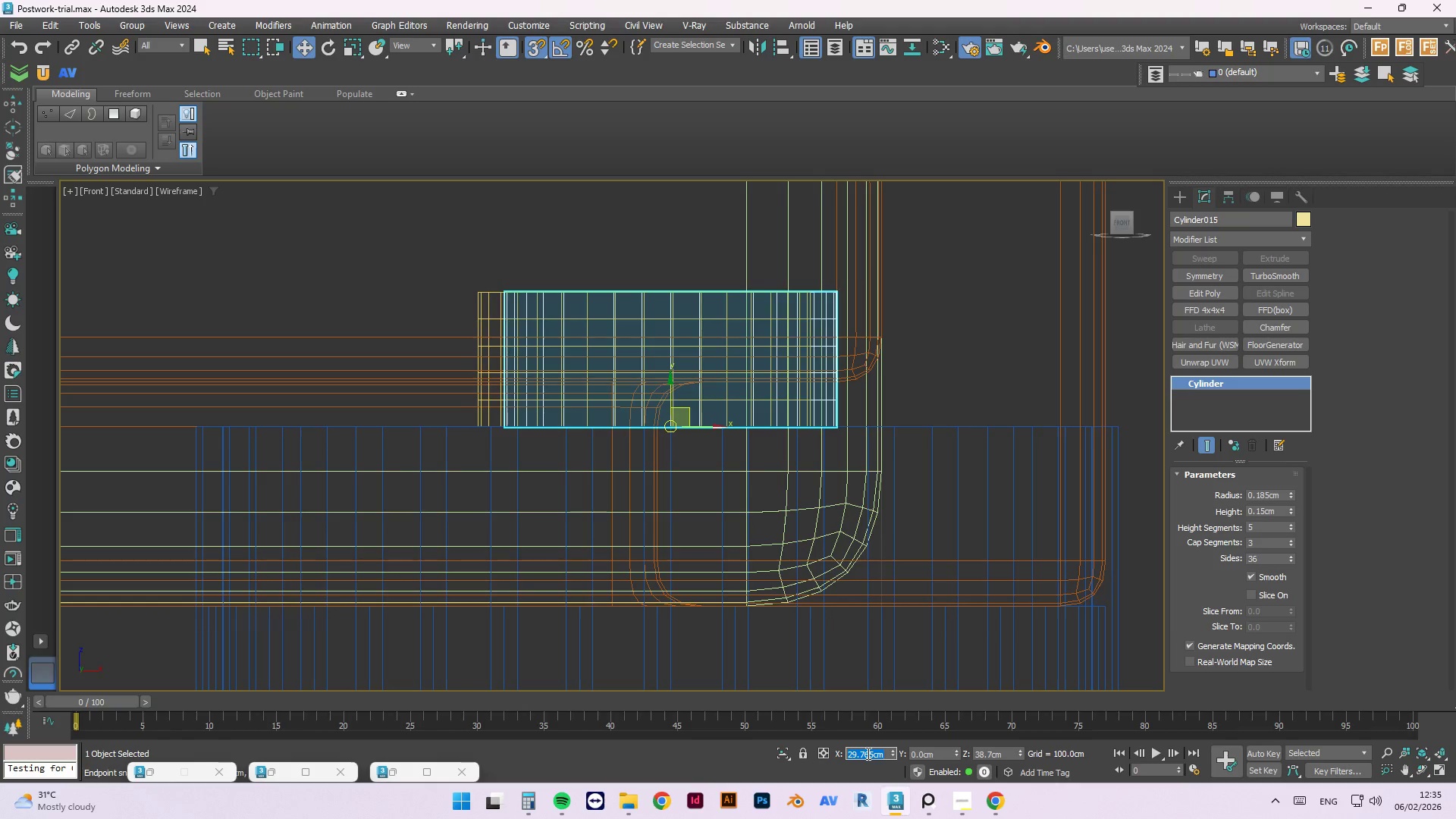 
key(Control+C)
 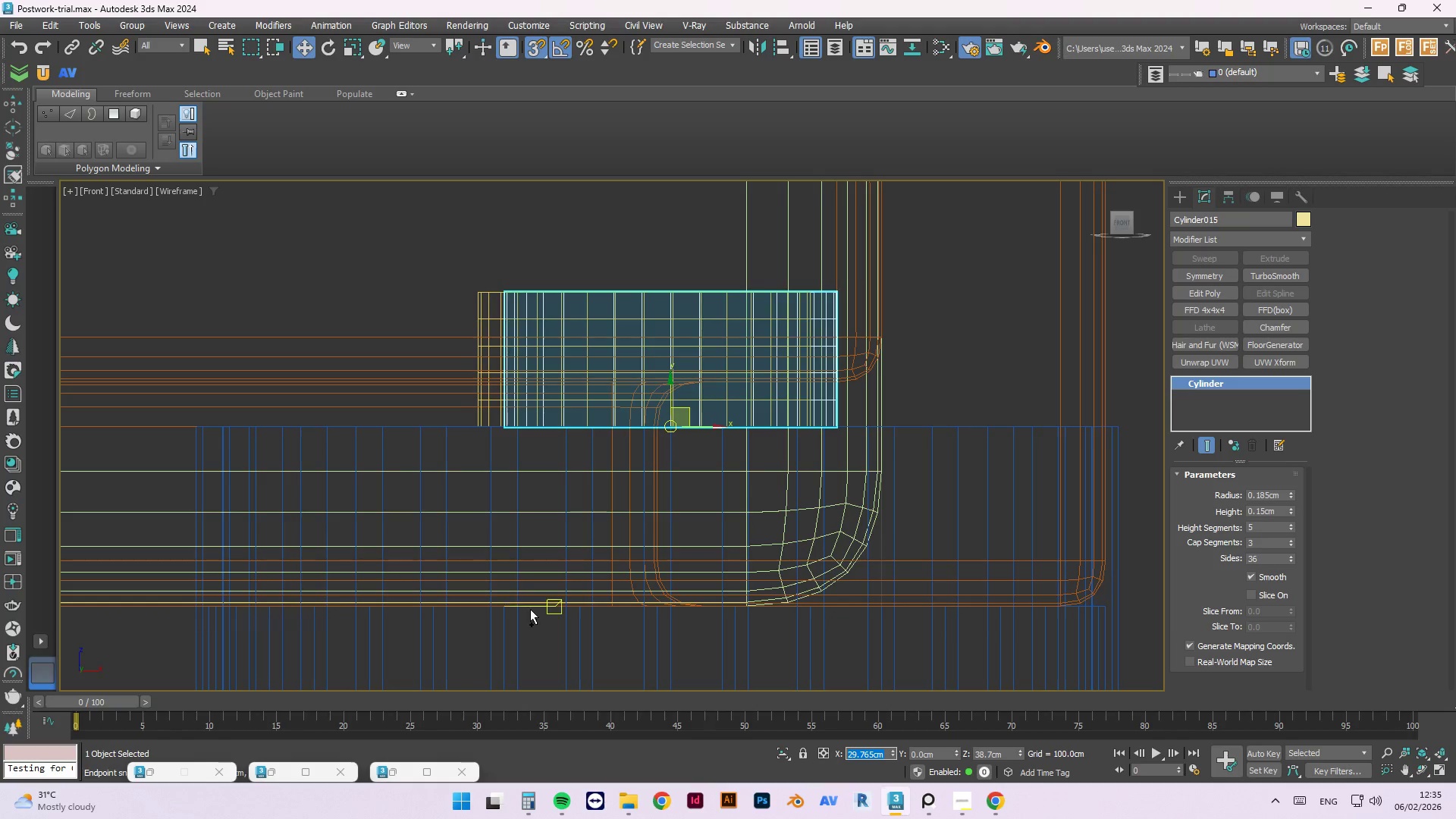 
key(Control+C)
 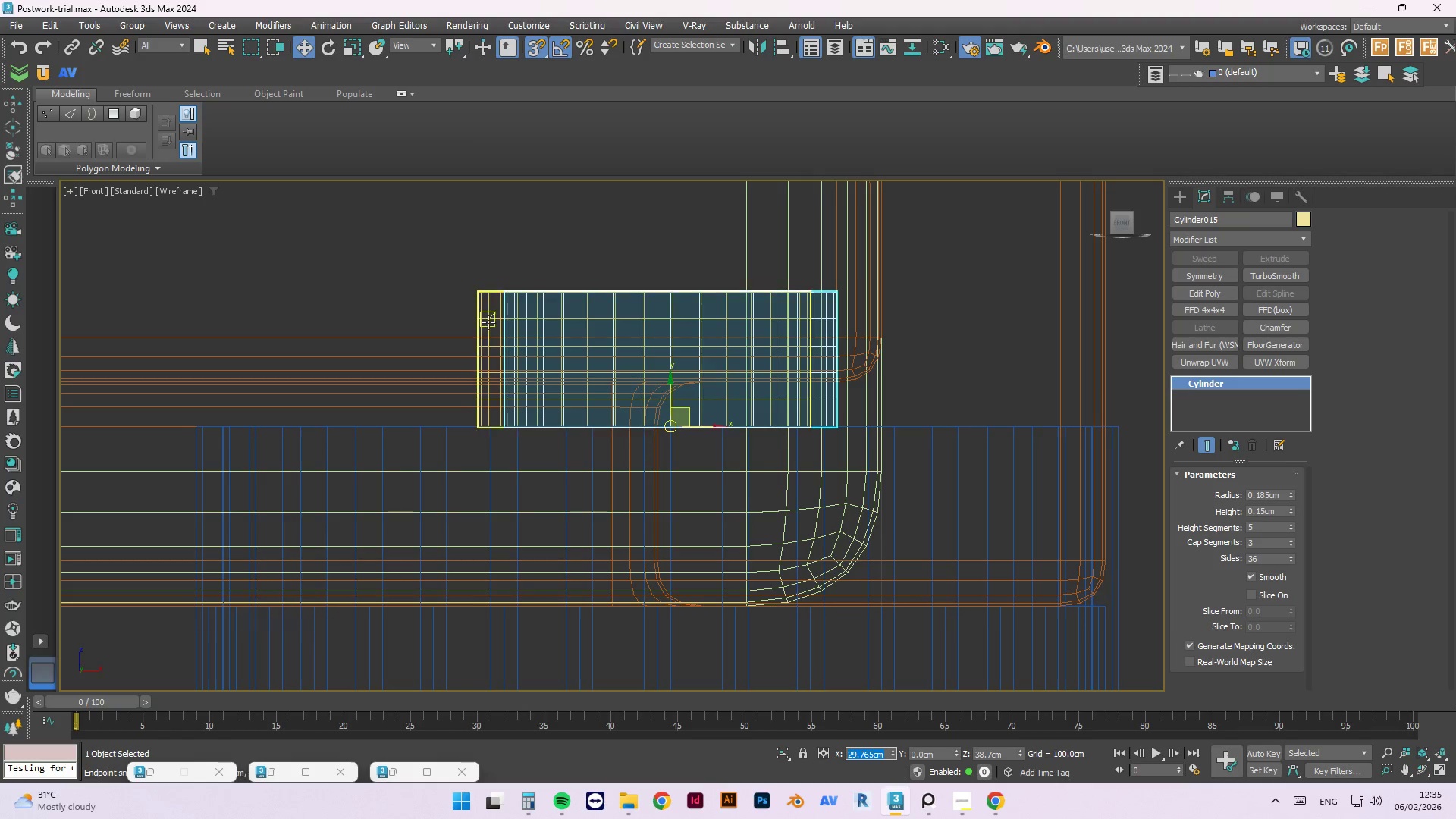 
left_click([482, 322])
 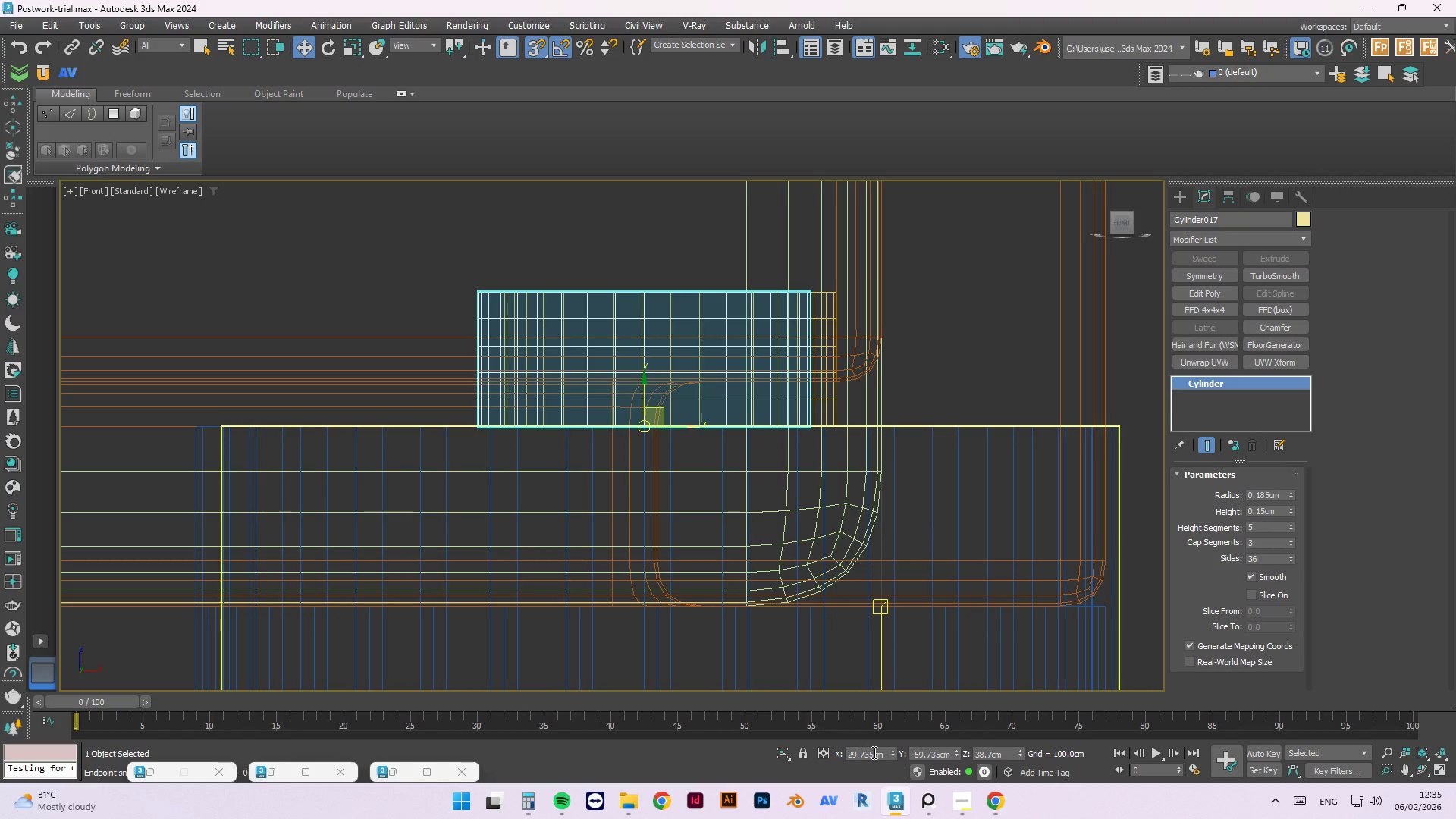 
double_click([871, 752])
 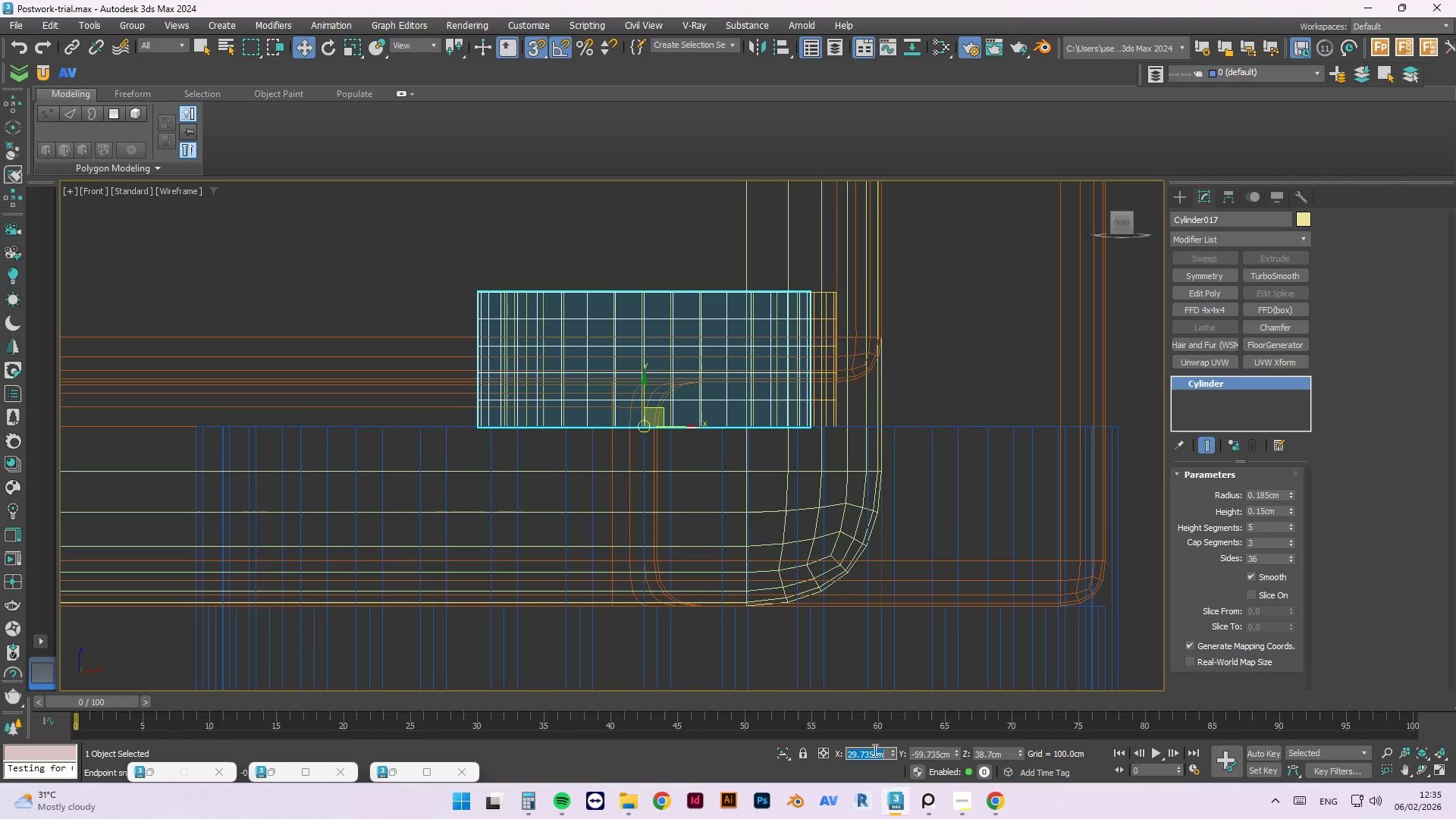 
key(Control+V)
 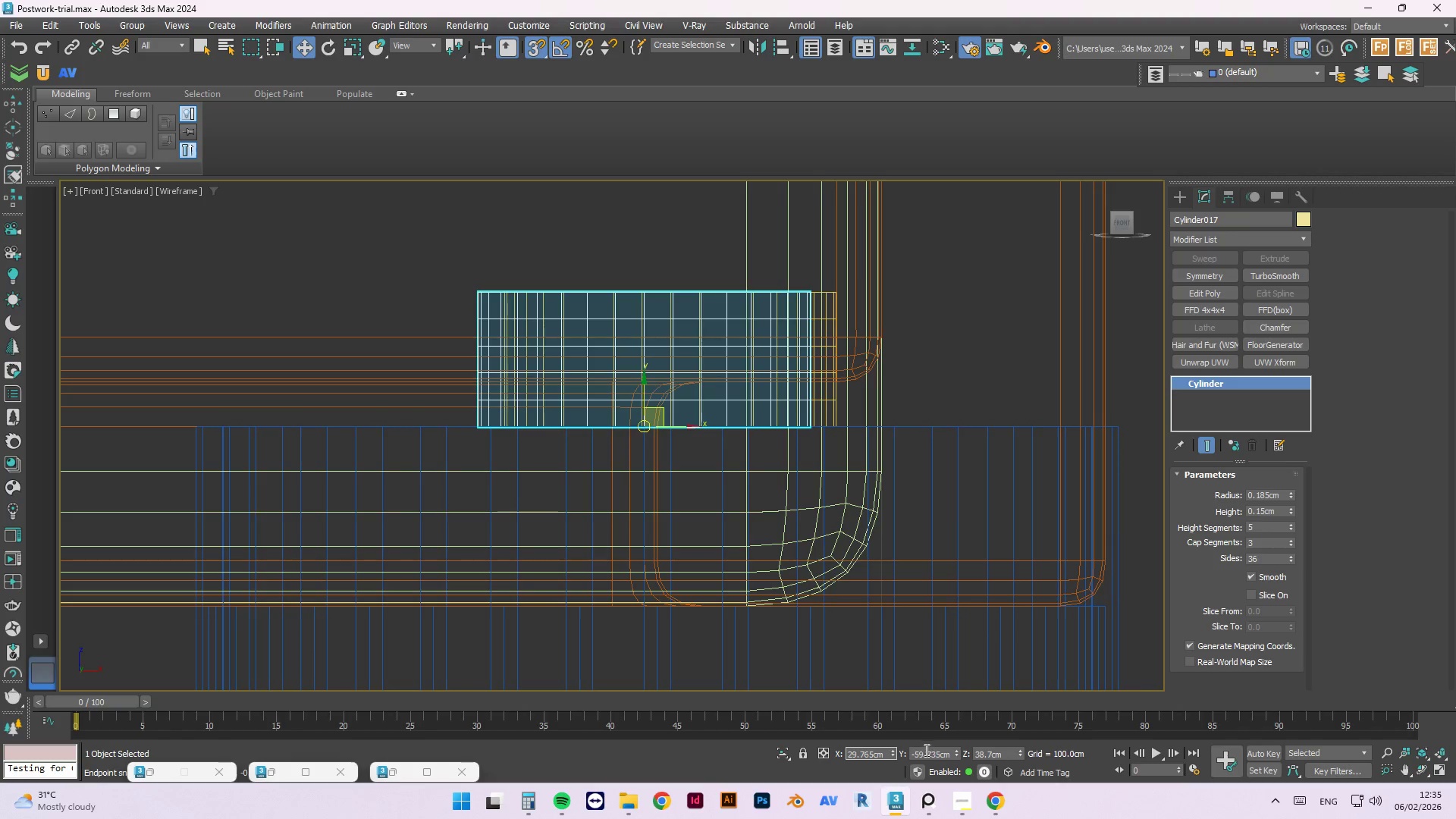 
left_click([925, 750])
 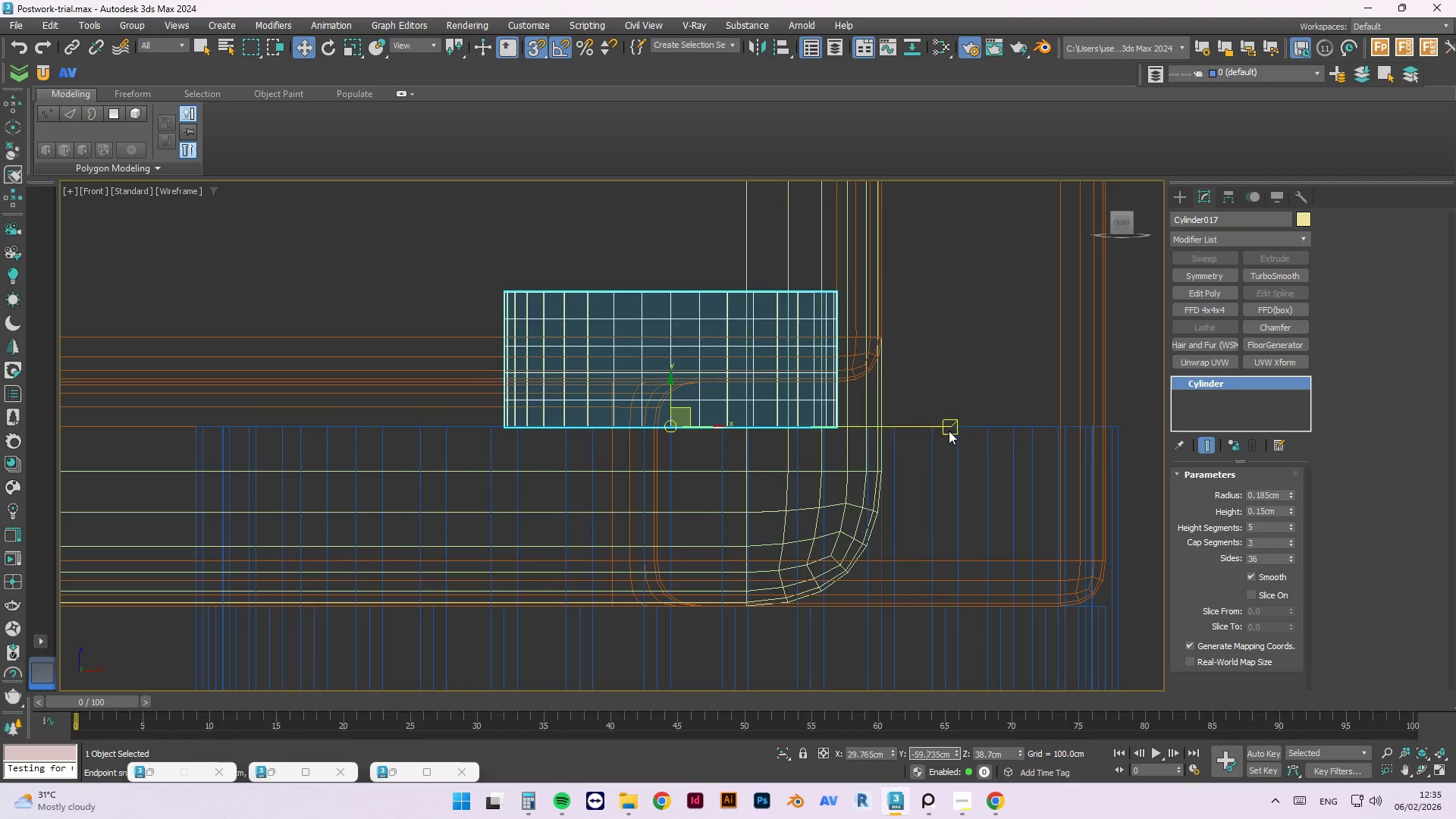 
scroll: coordinate [1097, 440], scroll_direction: down, amount: 11.0
 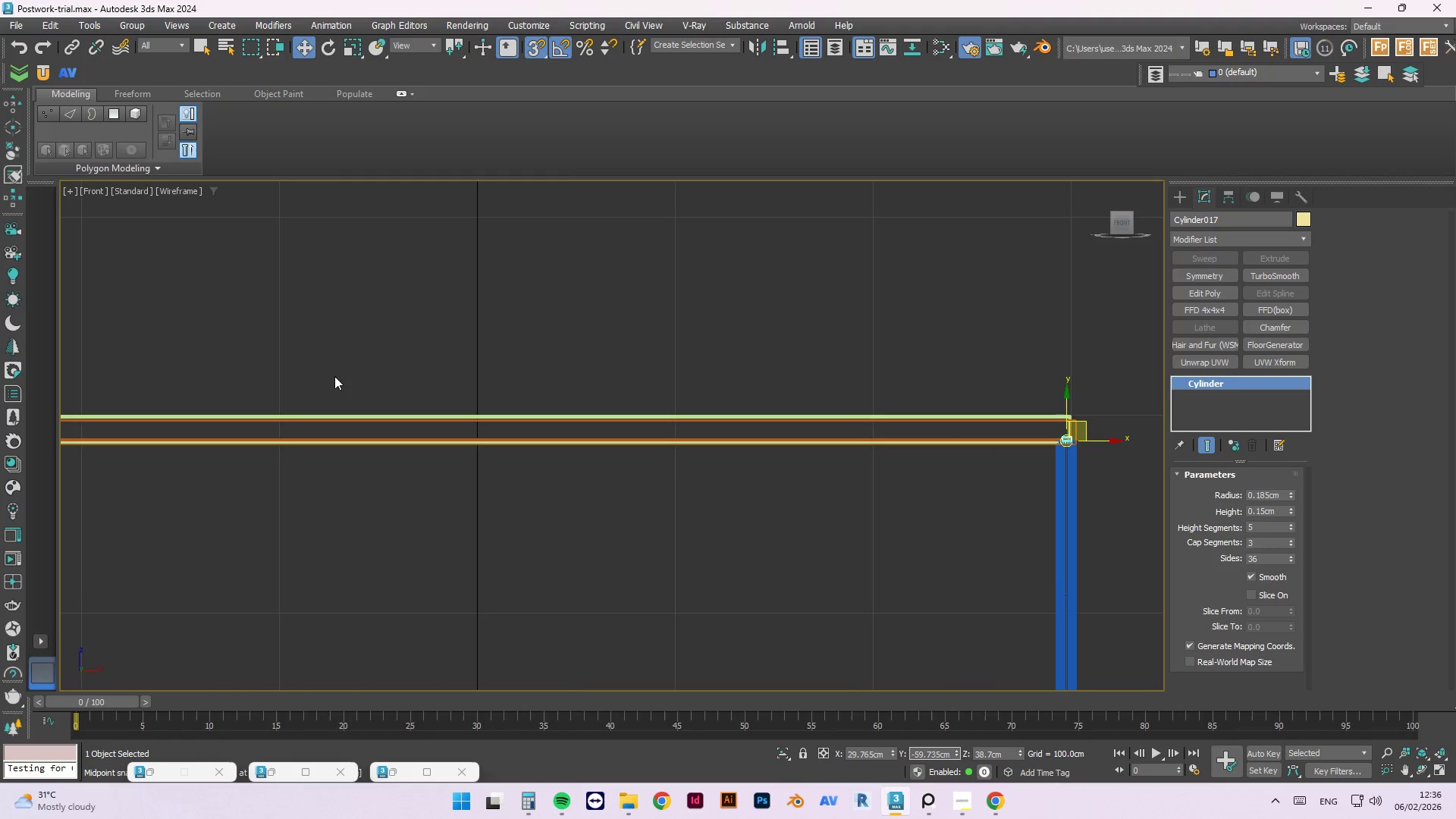 
scroll: coordinate [497, 494], scroll_direction: up, amount: 11.0
 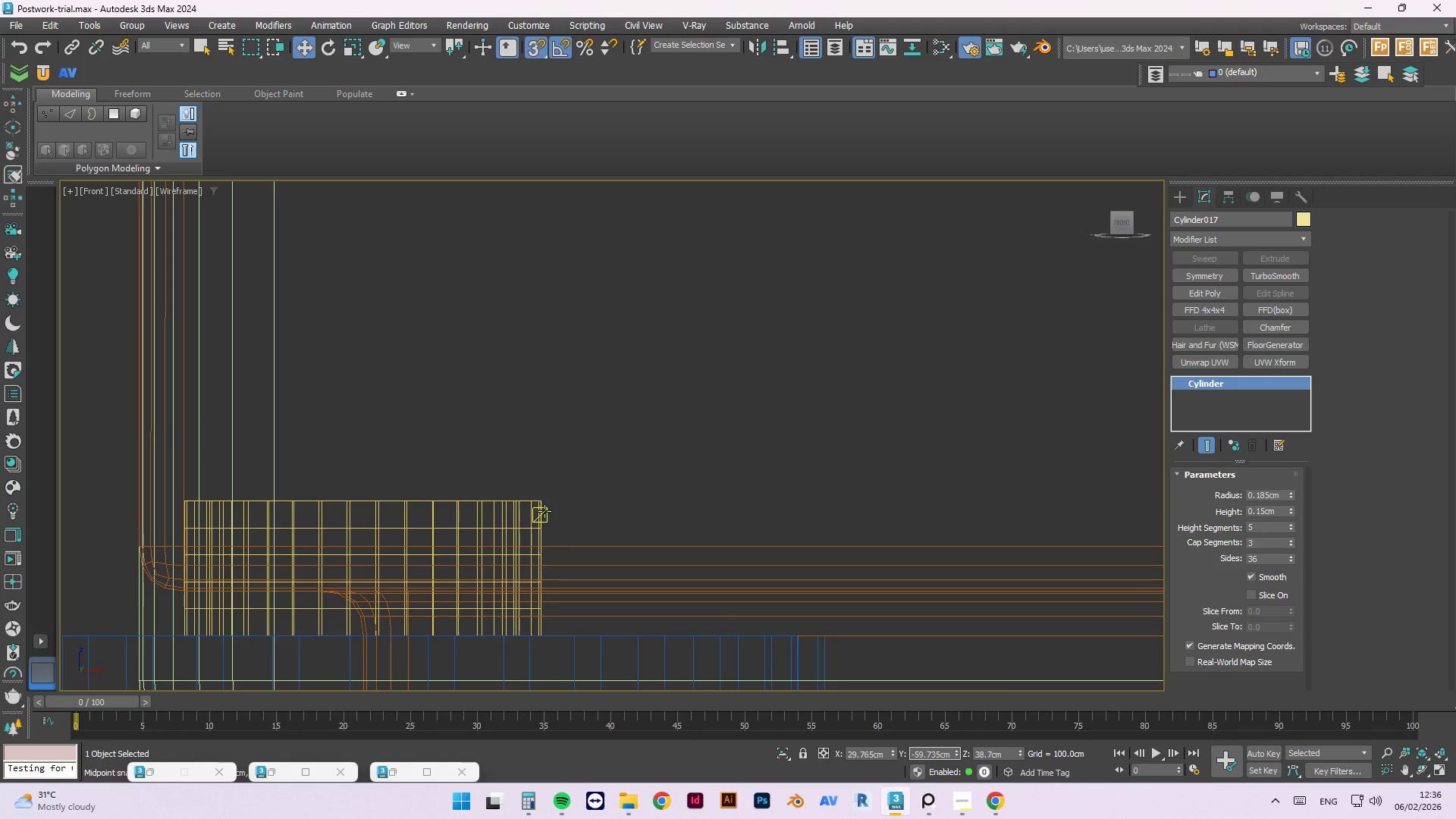 
left_click([544, 511])
 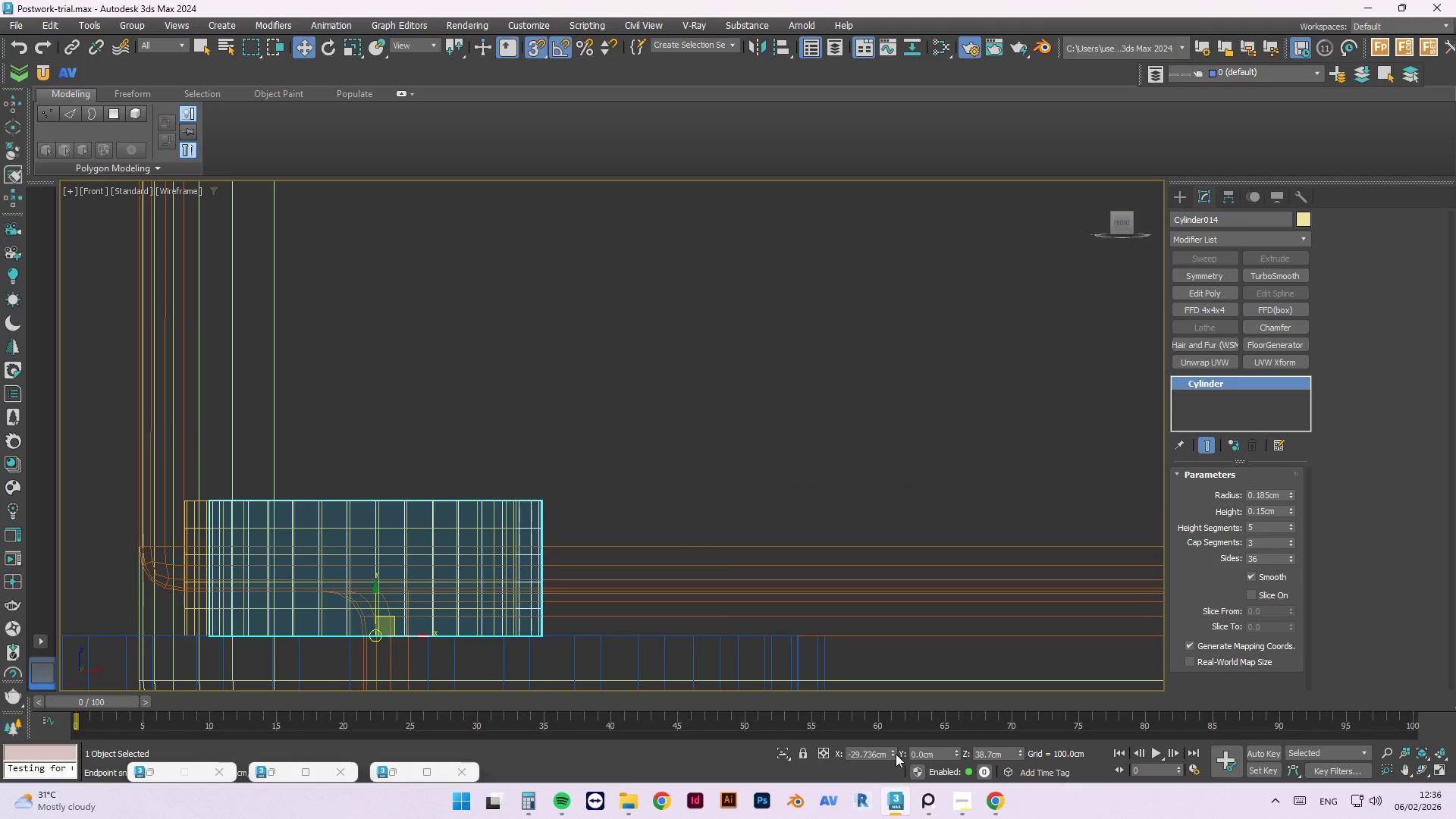 
double_click([863, 750])
 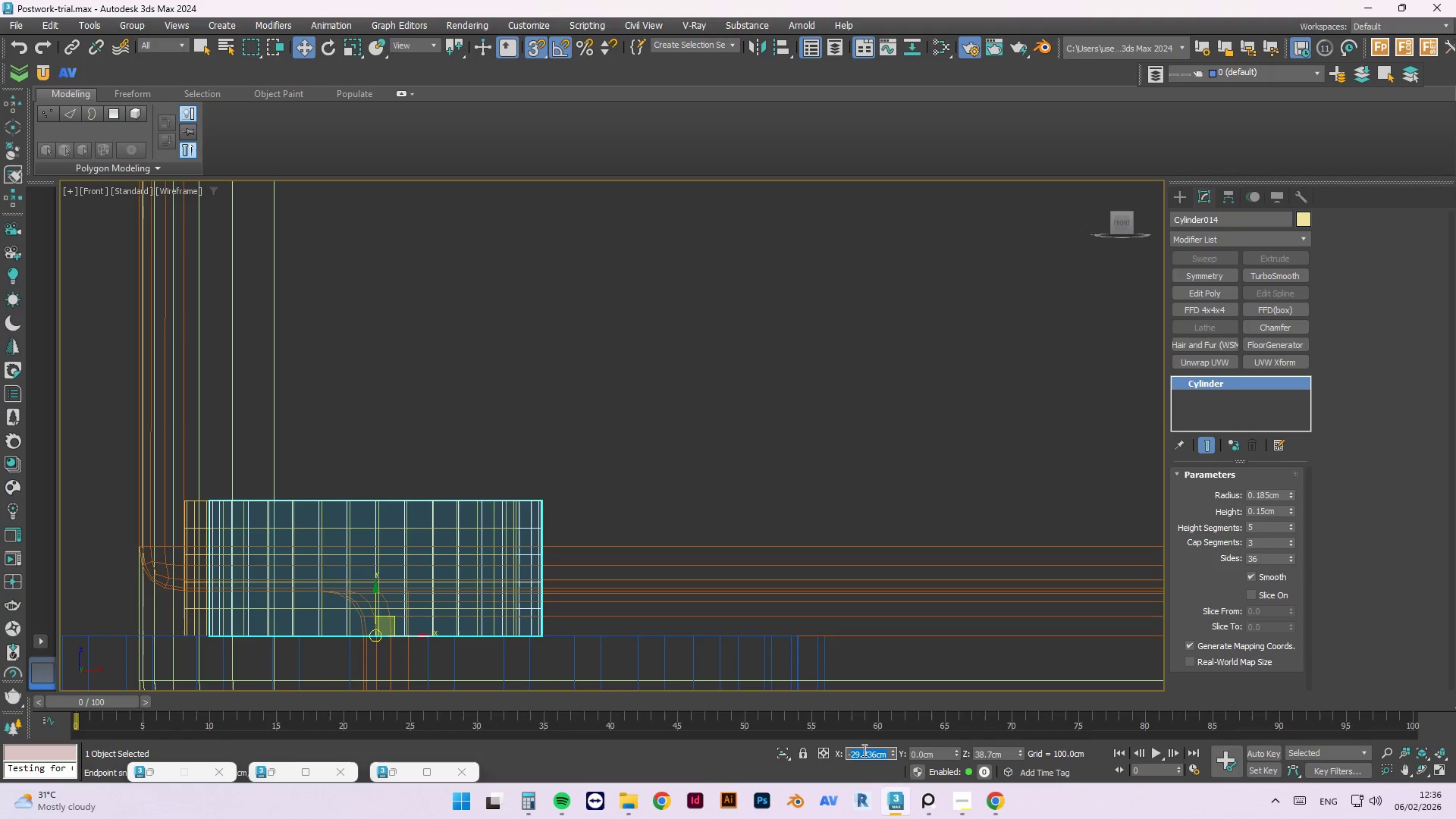 
hold_key(key=ControlLeft, duration=0.58)
 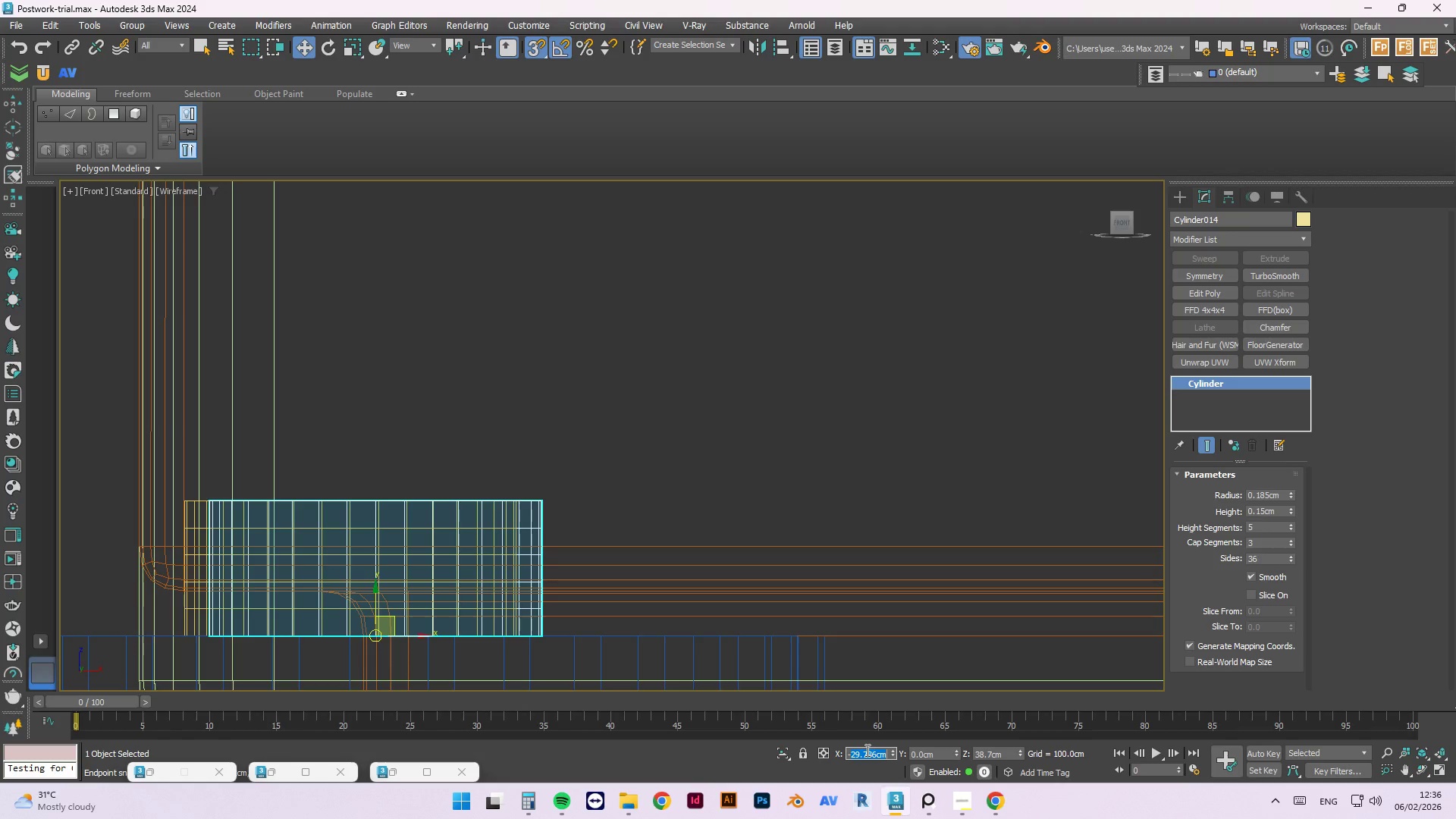 
key(Control+A)
 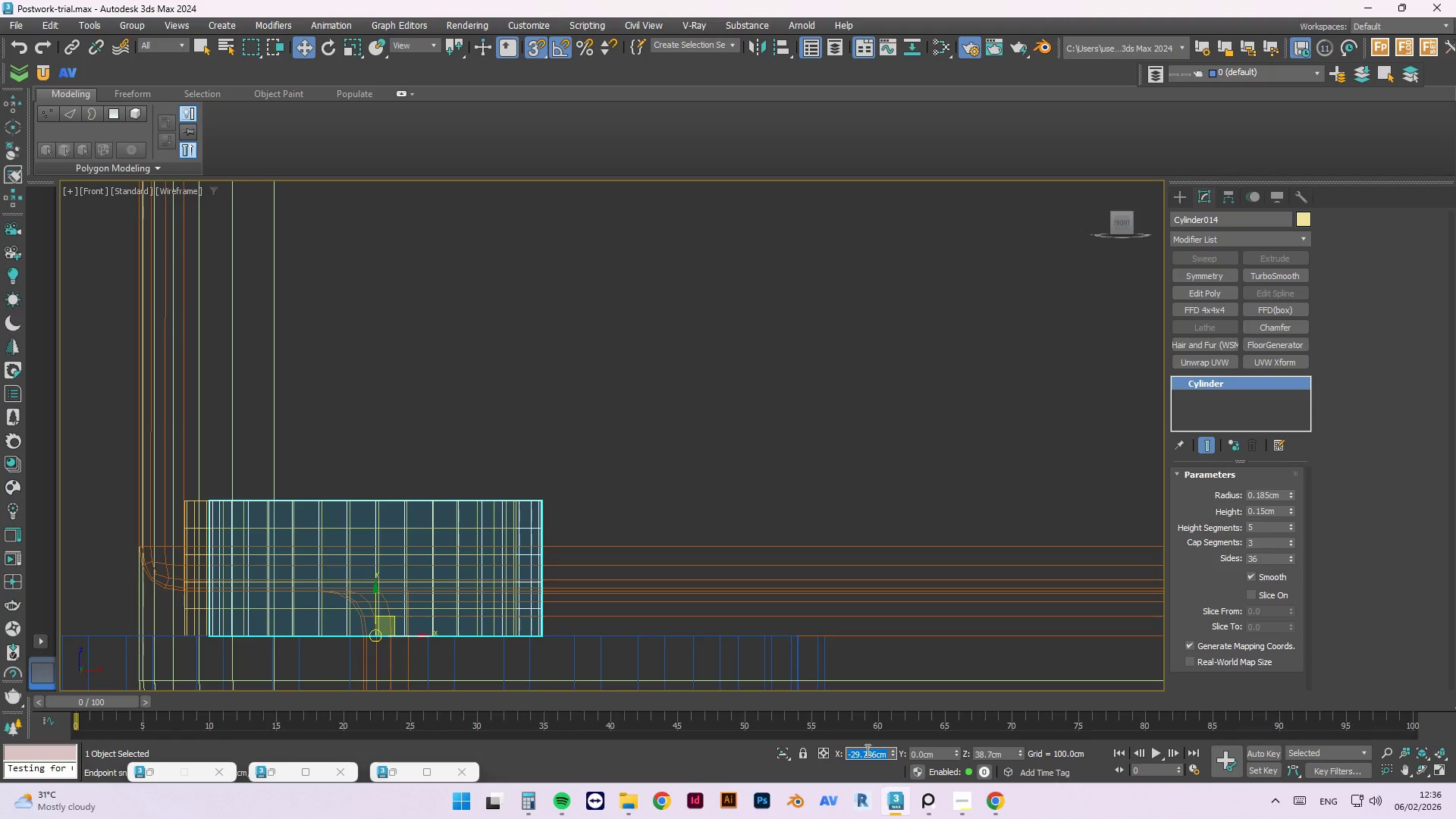 
key(Control+A)
 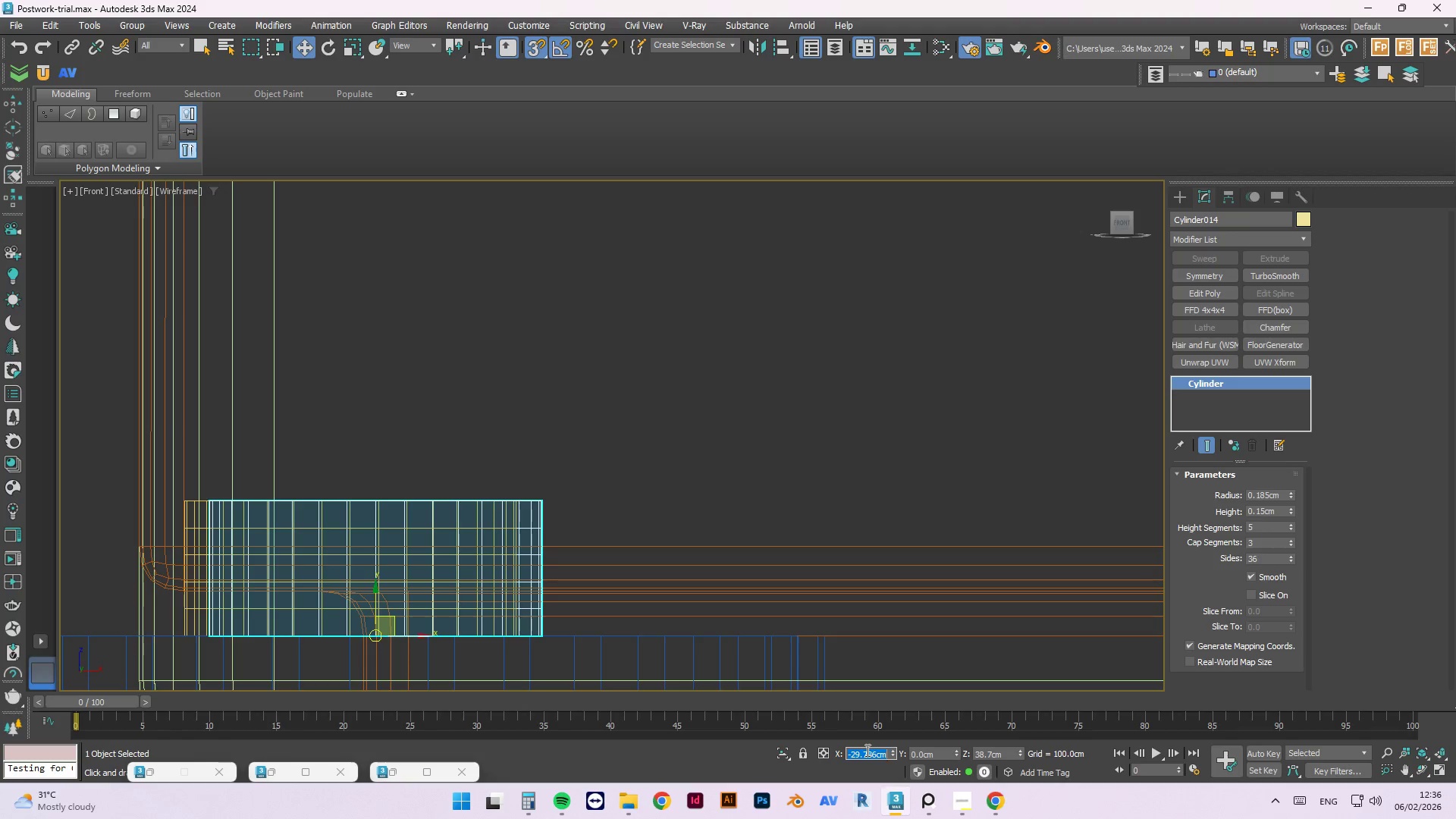 
key(Control+C)
 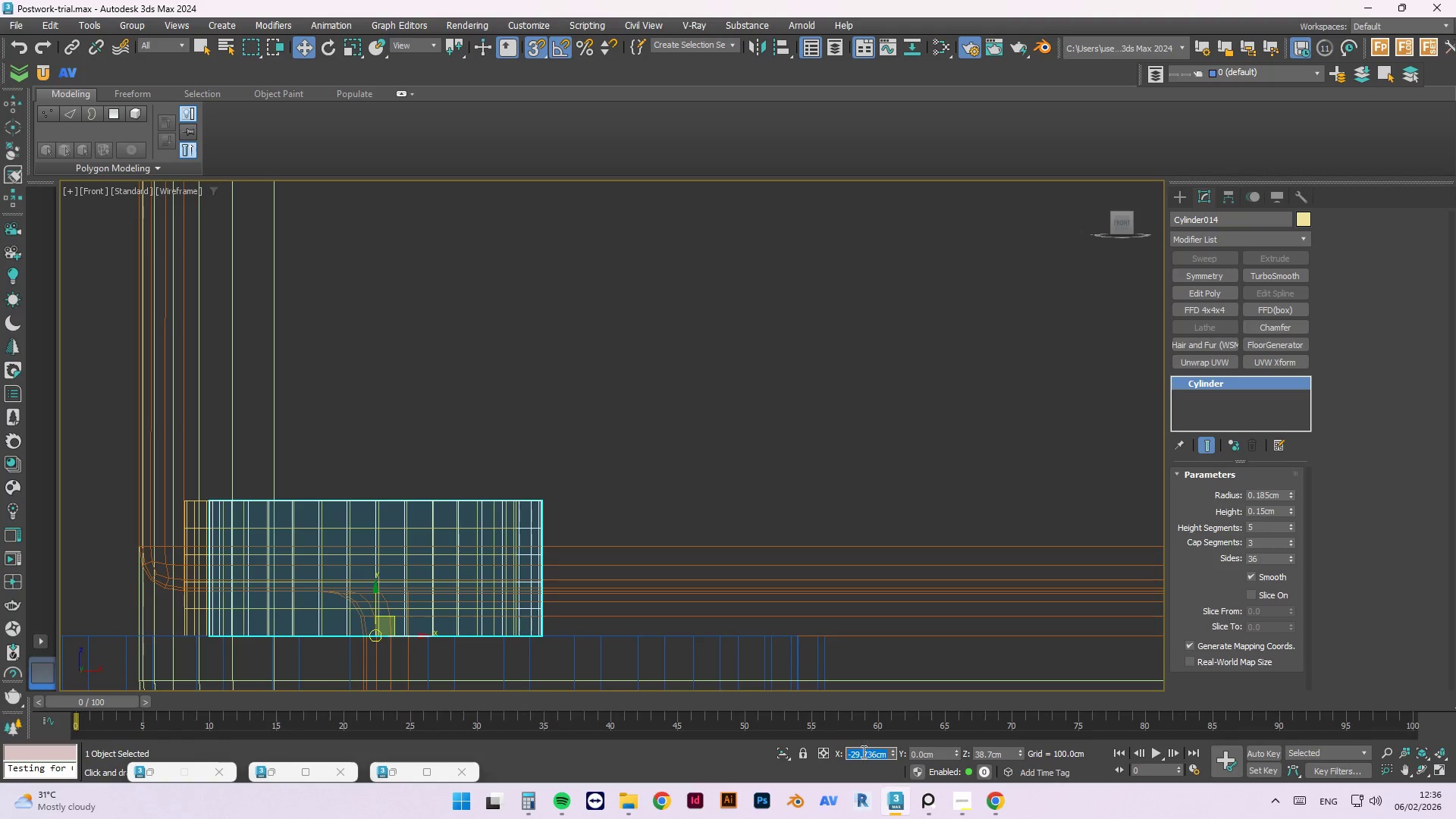 
key(Control+C)
 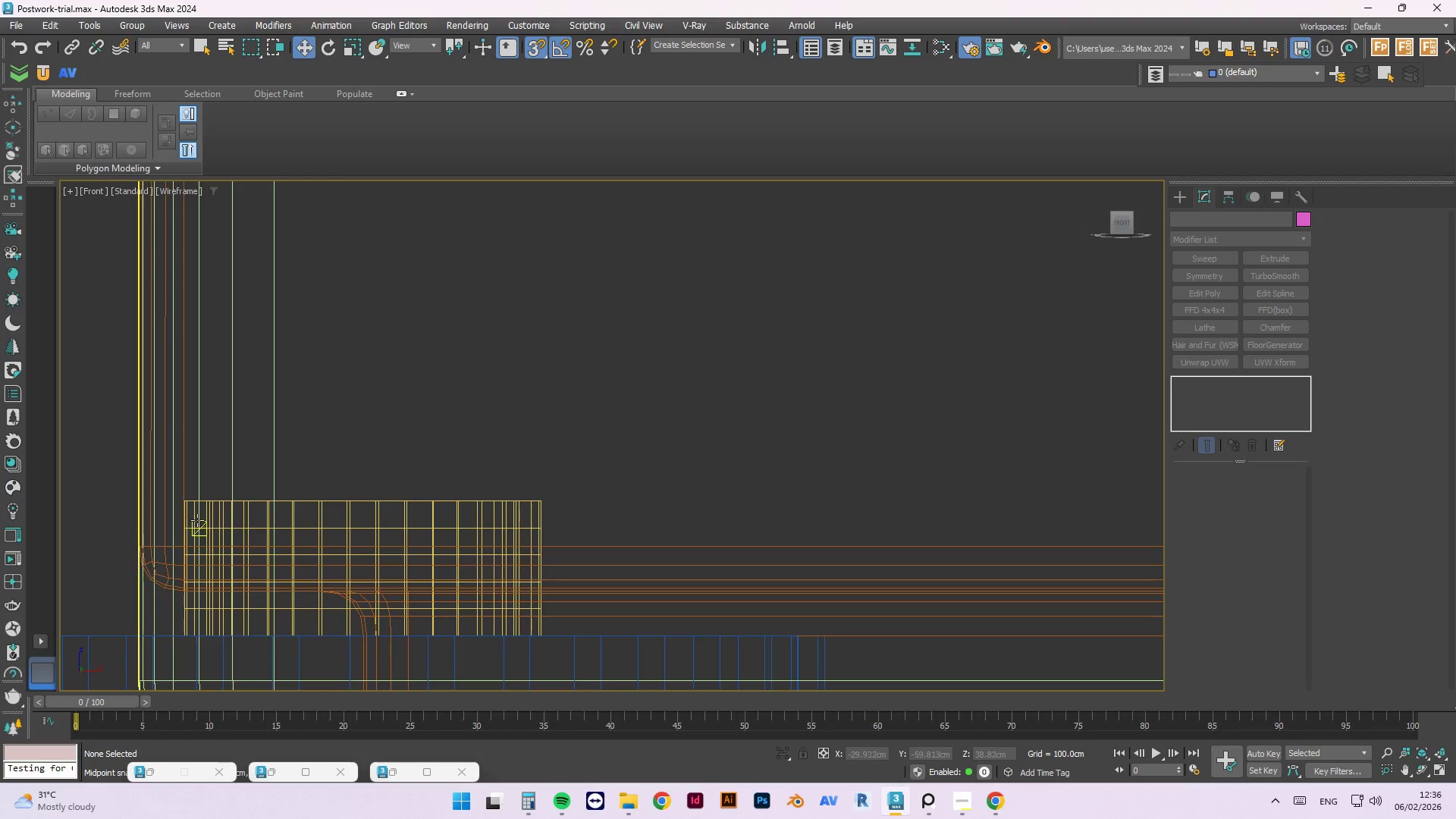 
left_click([191, 519])
 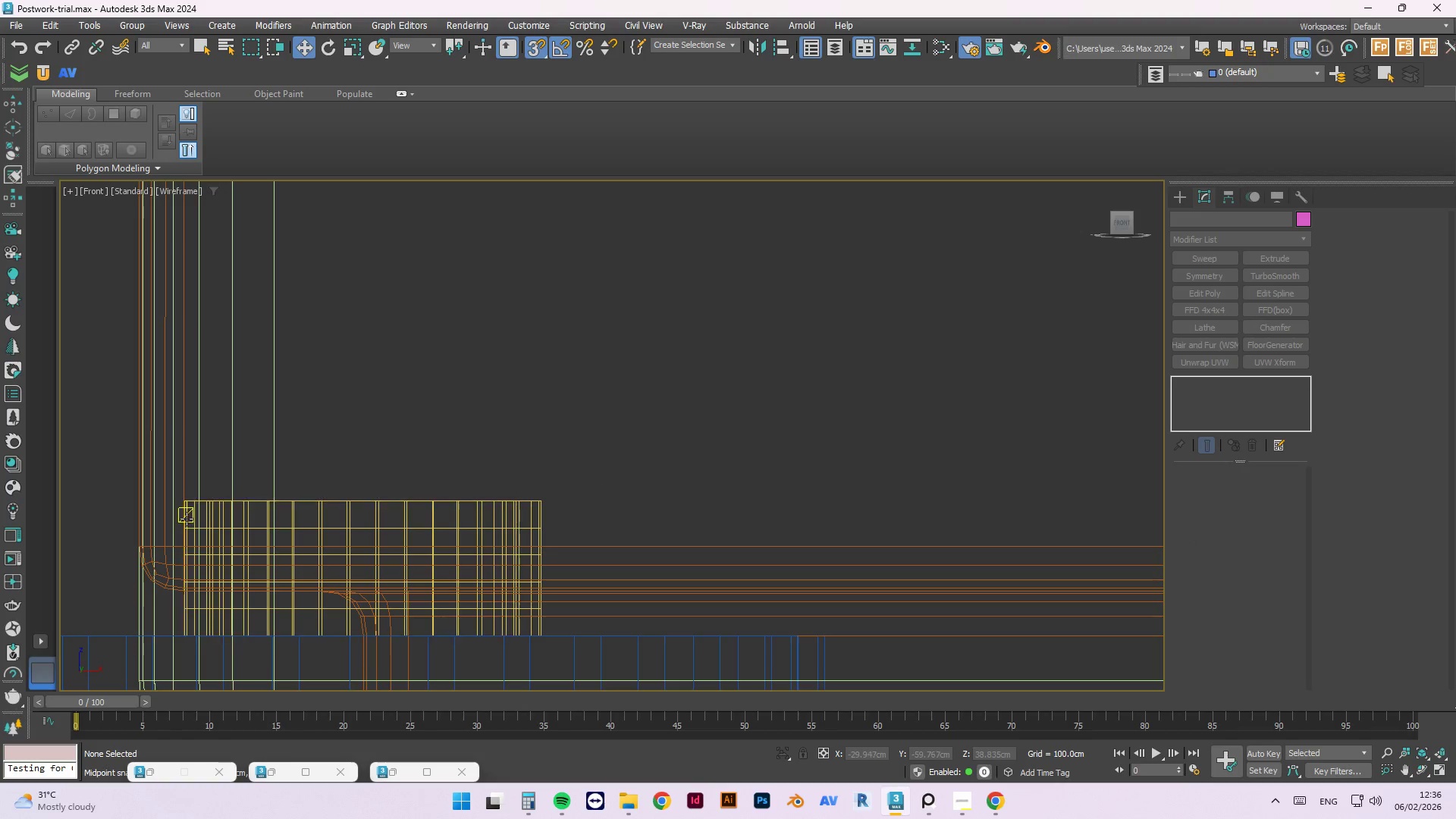 
left_click([187, 519])
 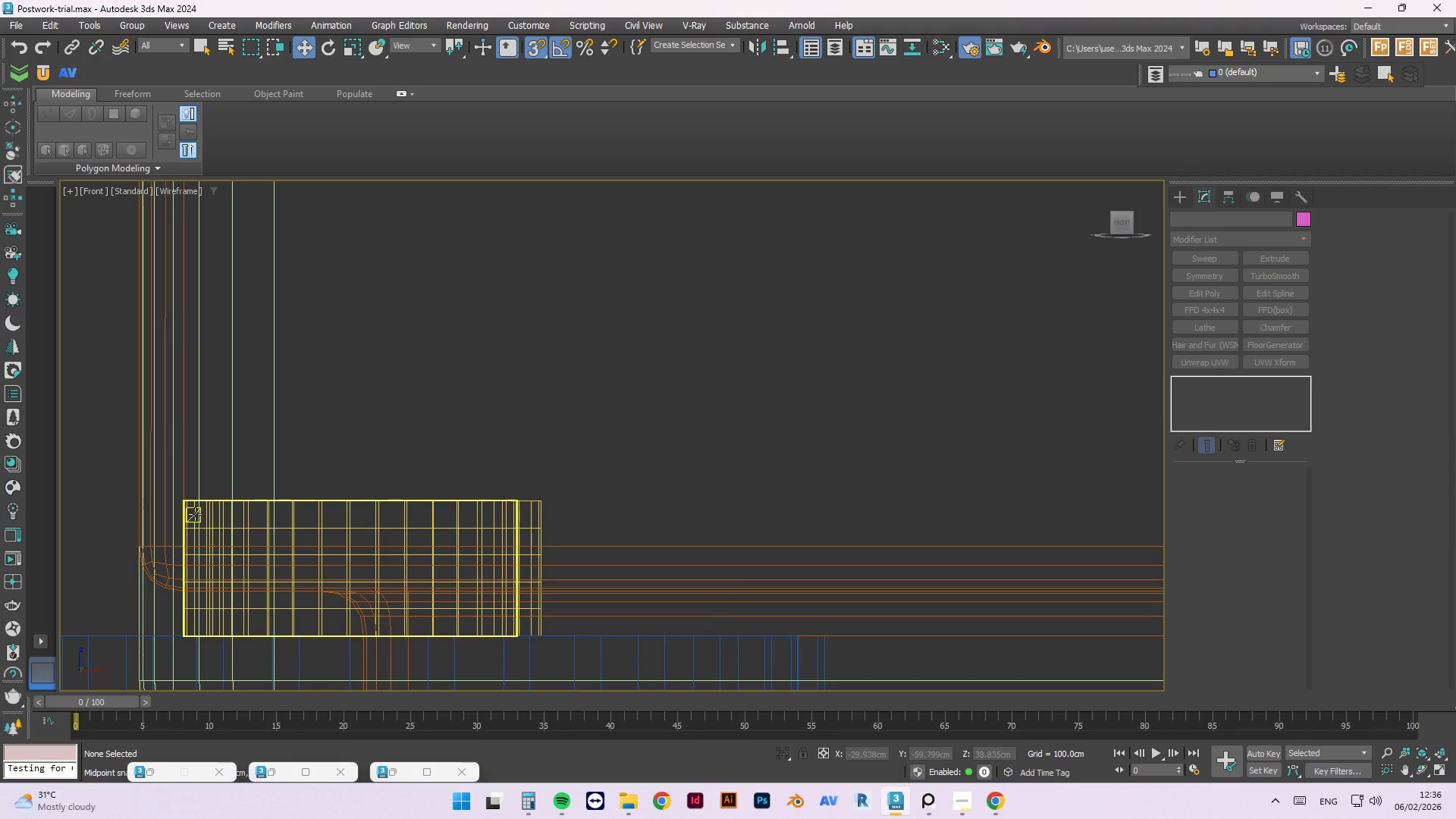 
left_click([194, 515])
 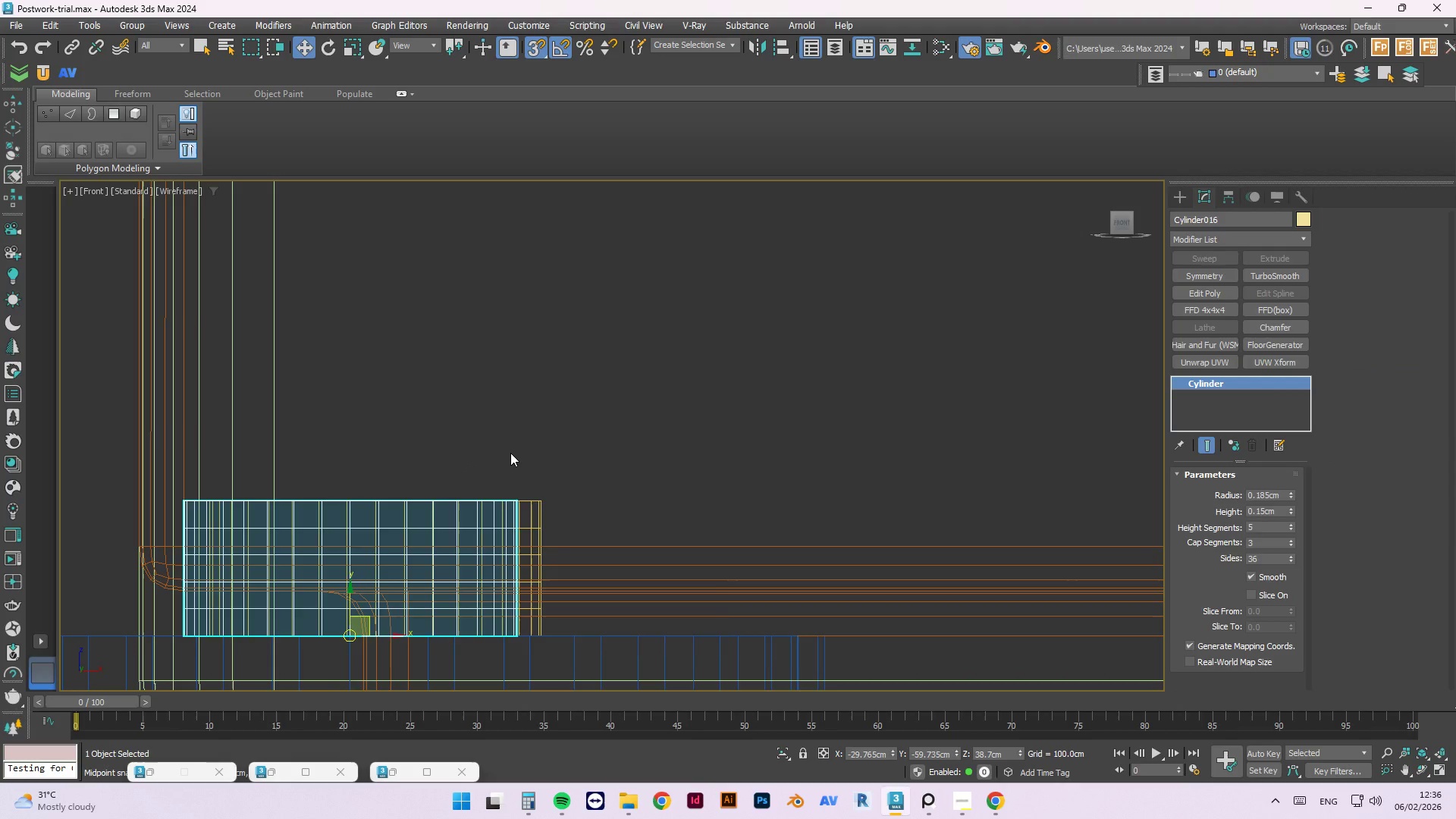 
key(Delete)
 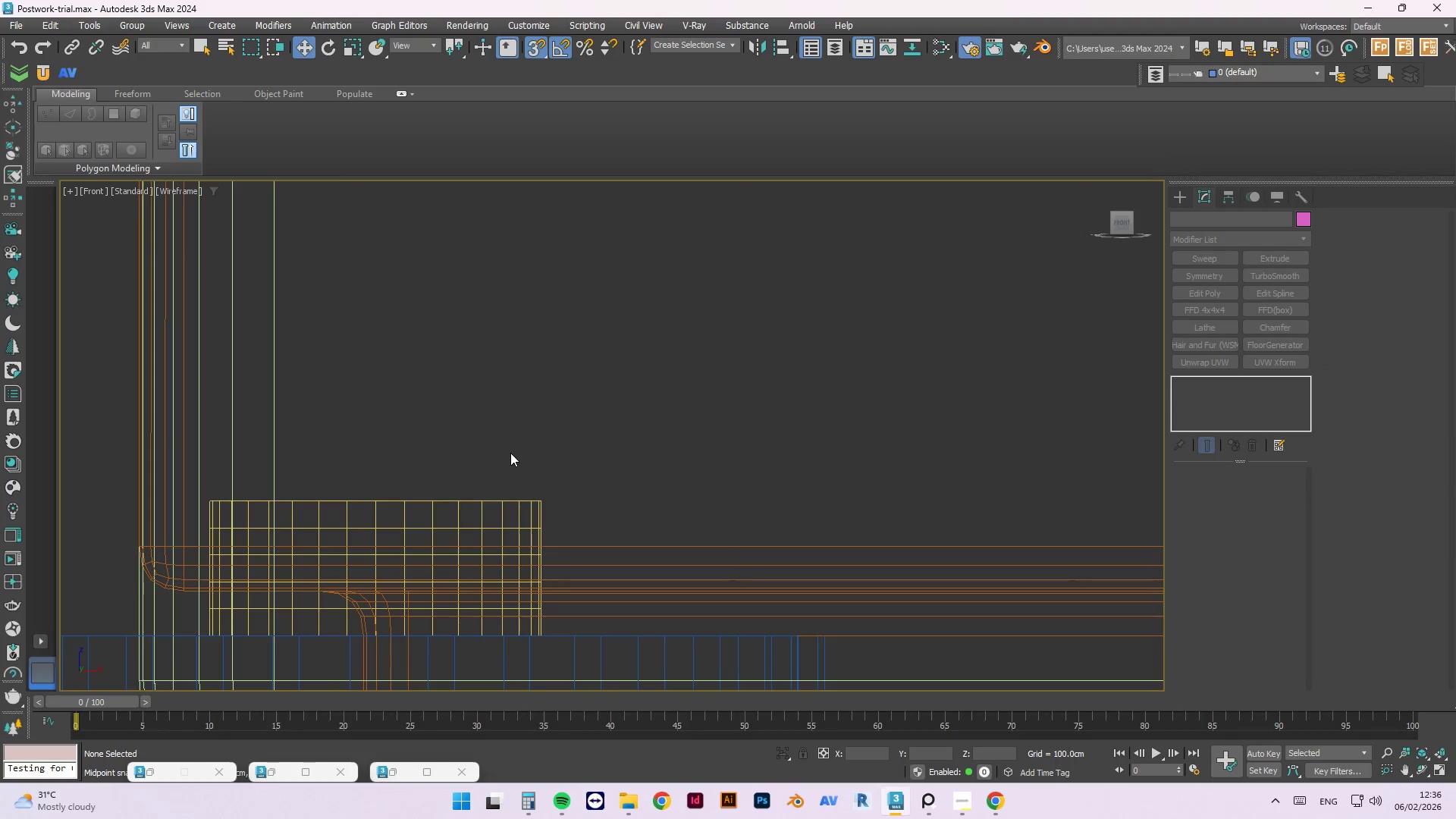 
key(Control+Z)
 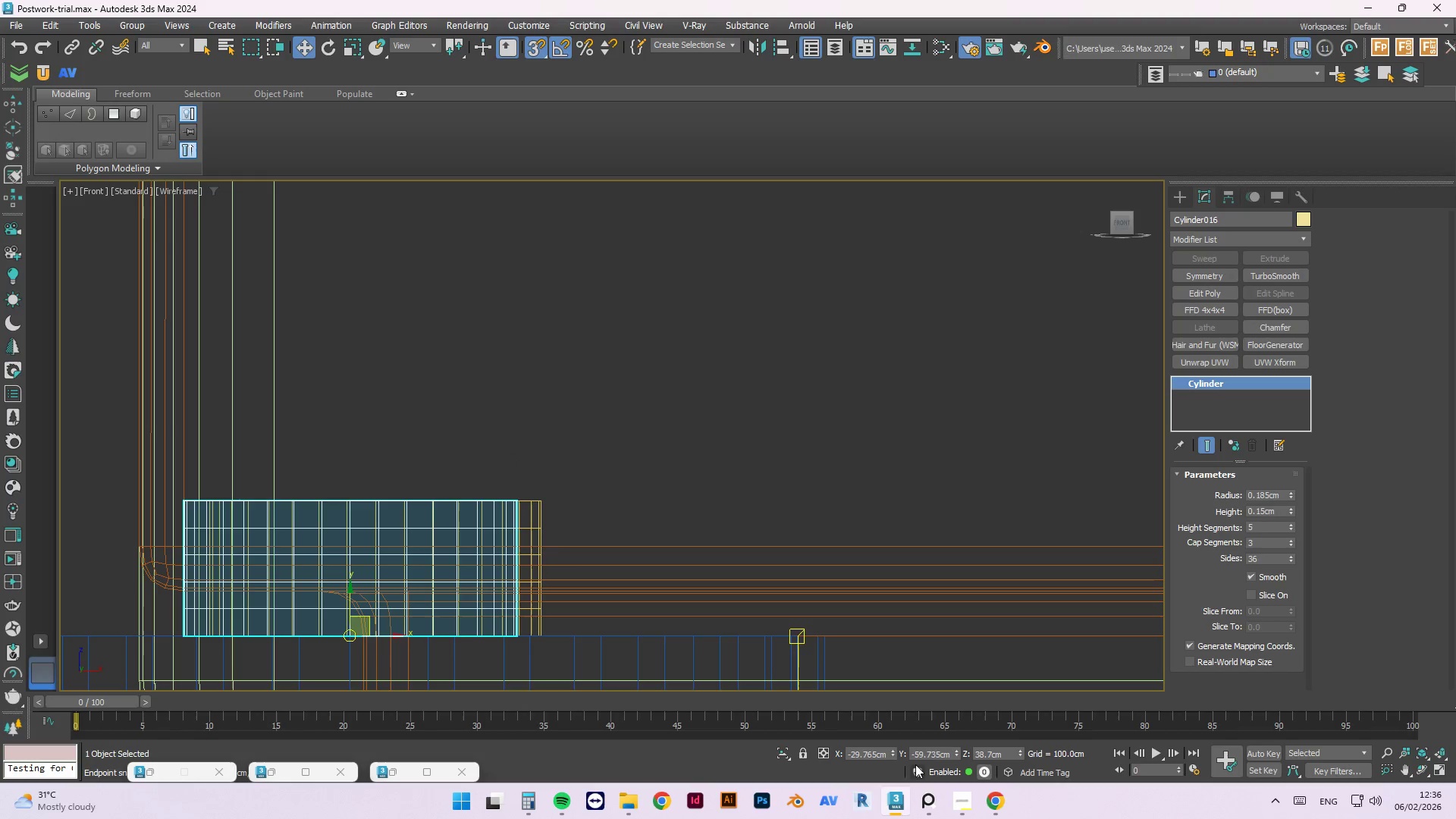 
left_click([877, 755])
 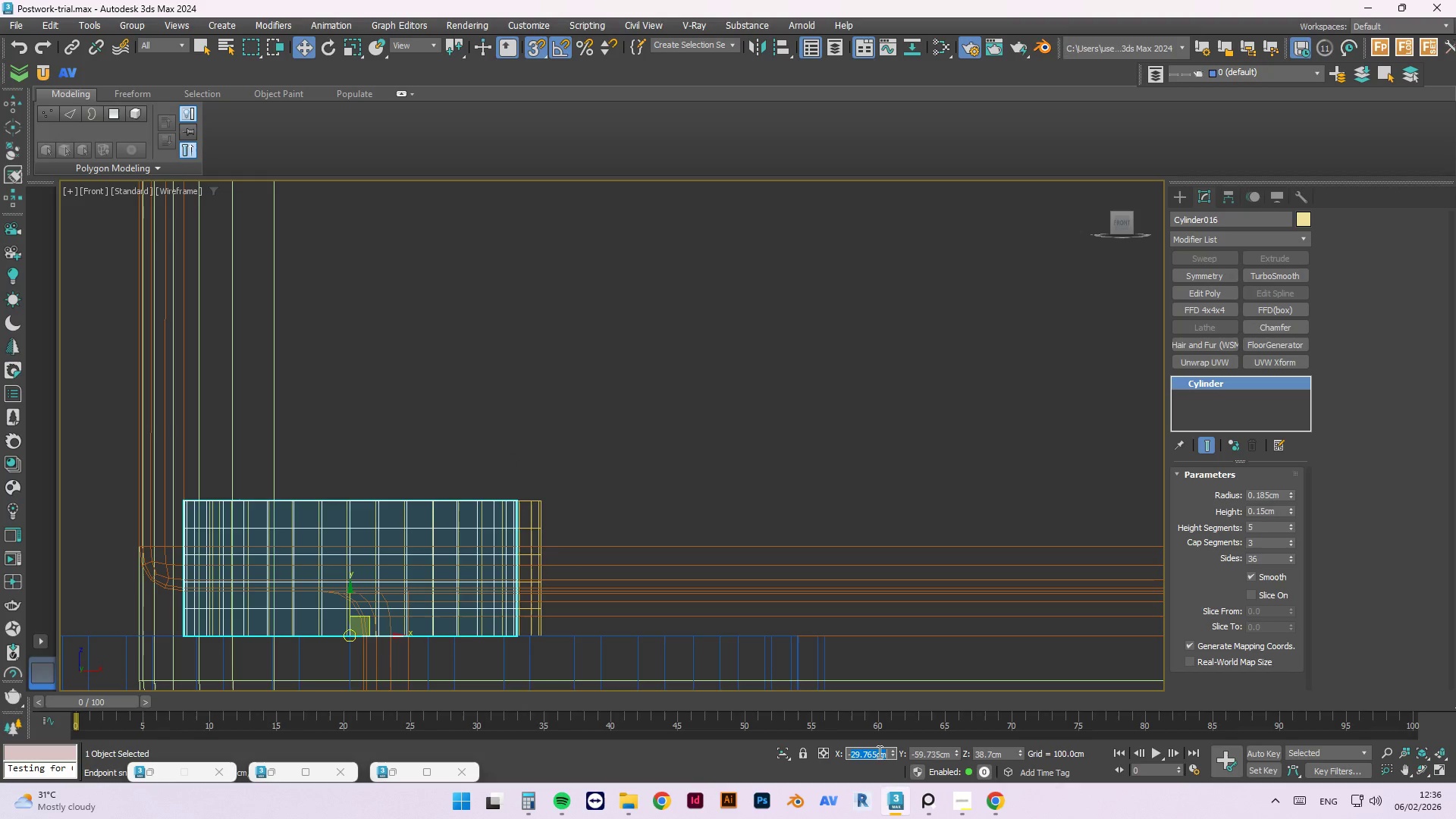 
key(Control+V)
 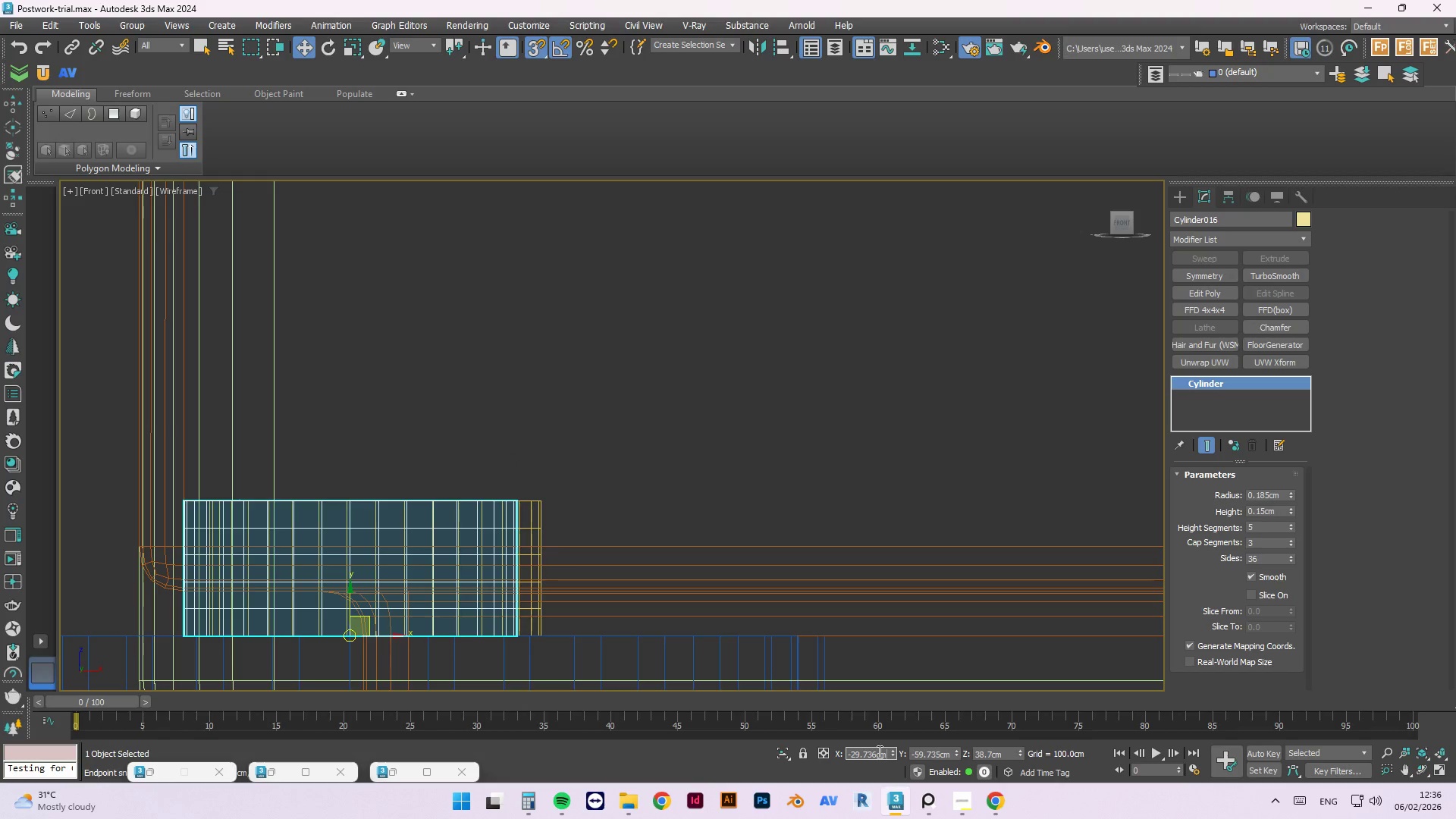 
key(NumpadEnter)
 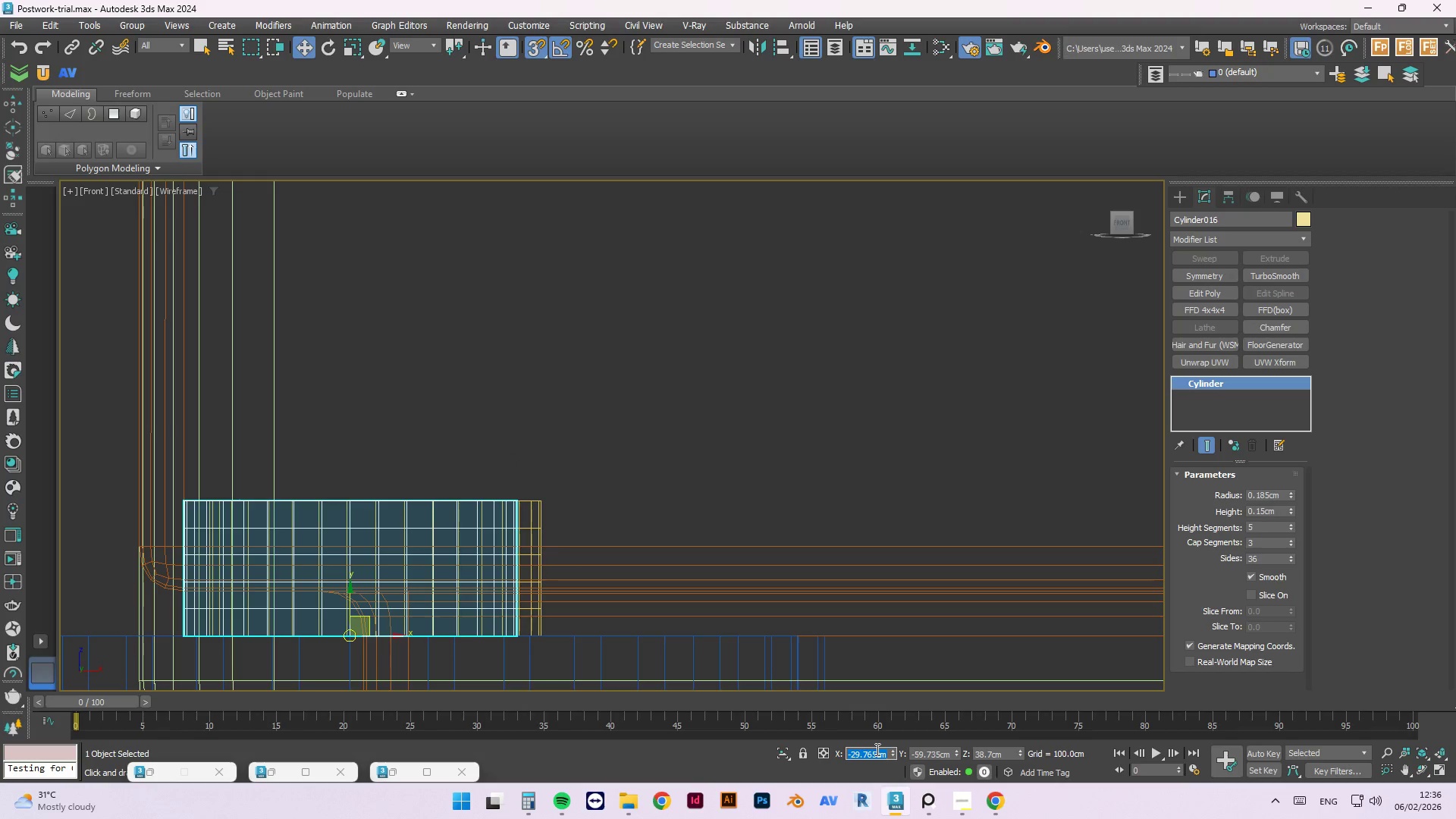 
key(Enter)
 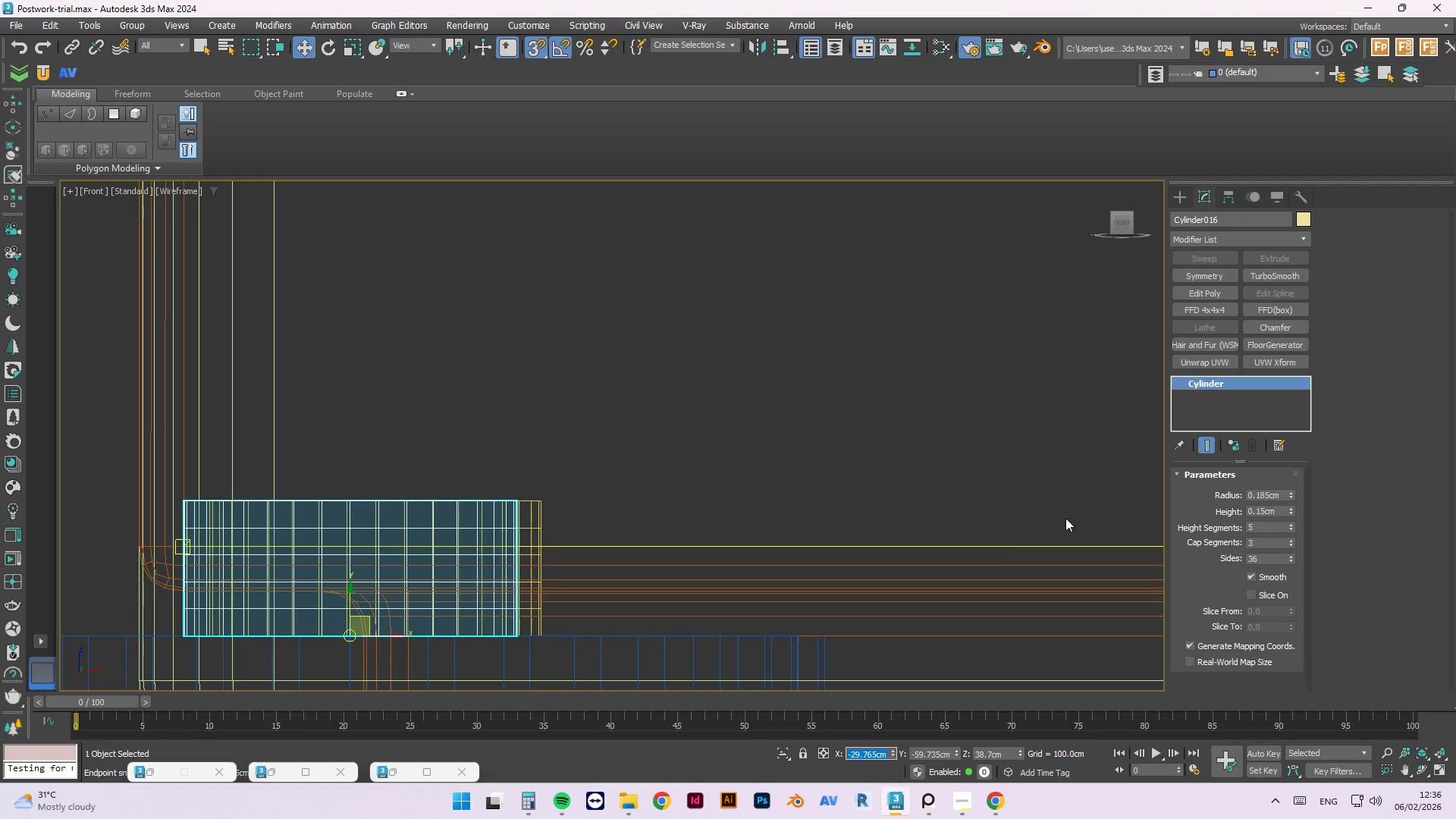 
left_click([747, 436])
 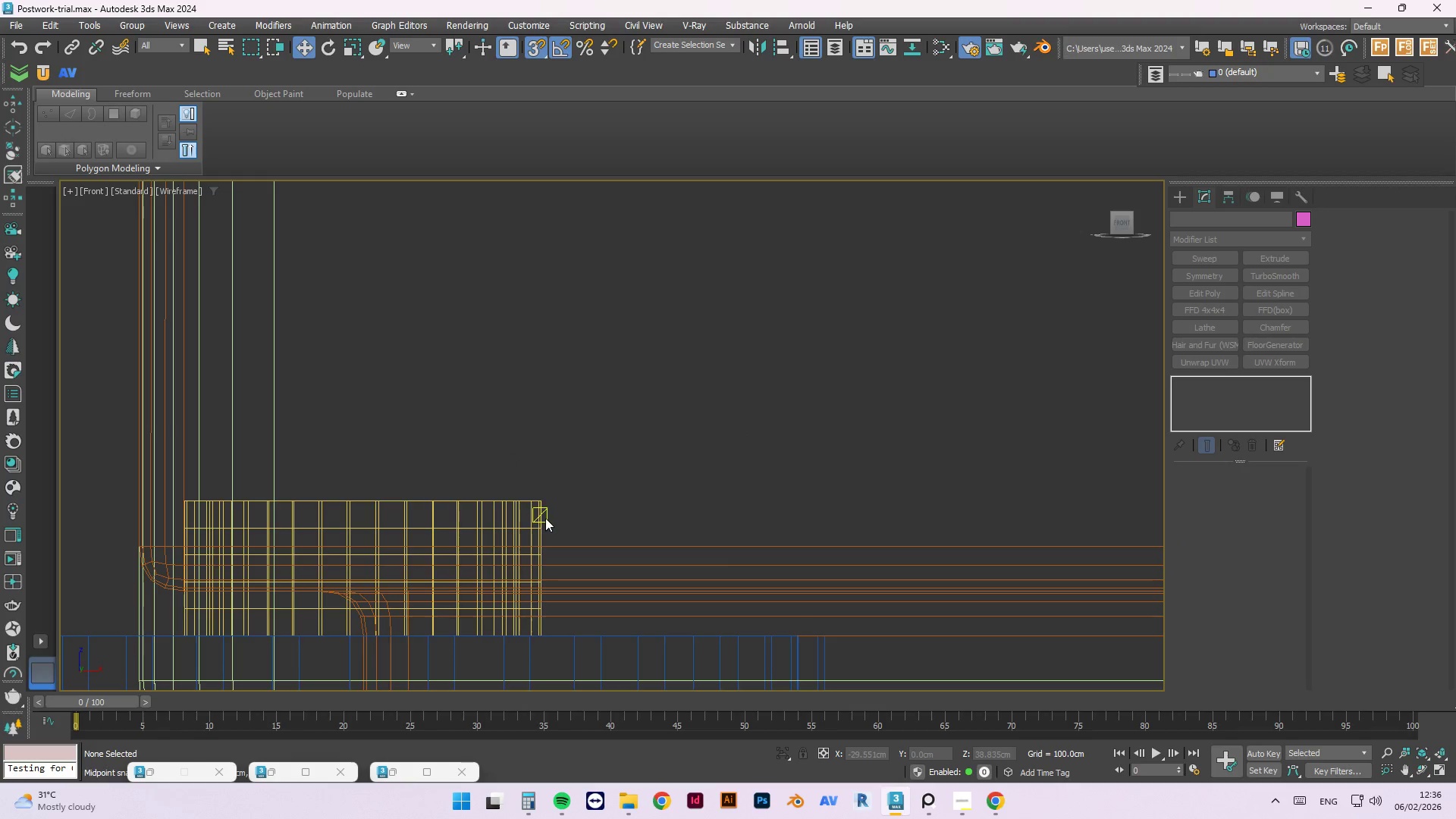 
left_click([535, 518])
 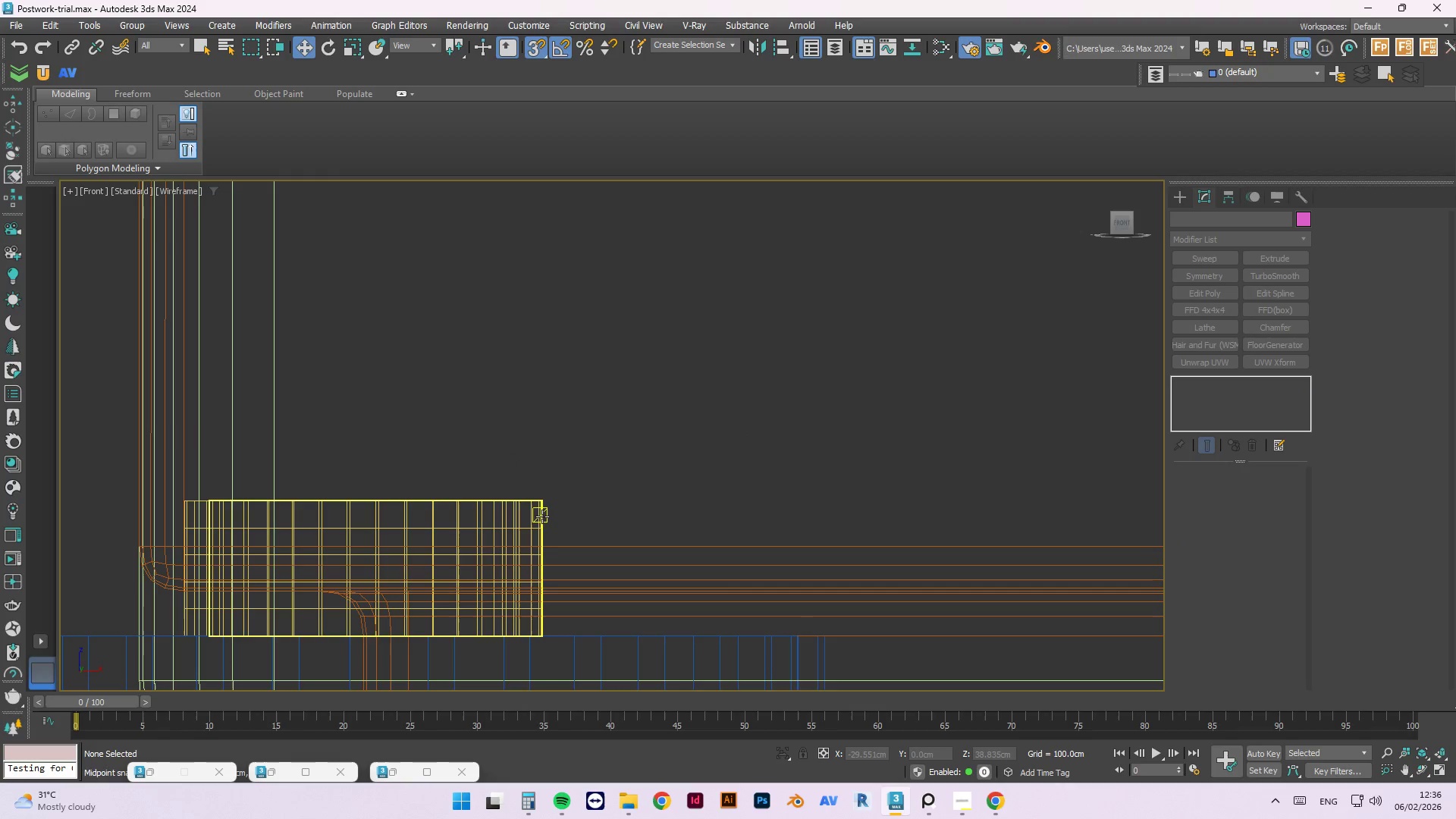 
left_click([542, 516])
 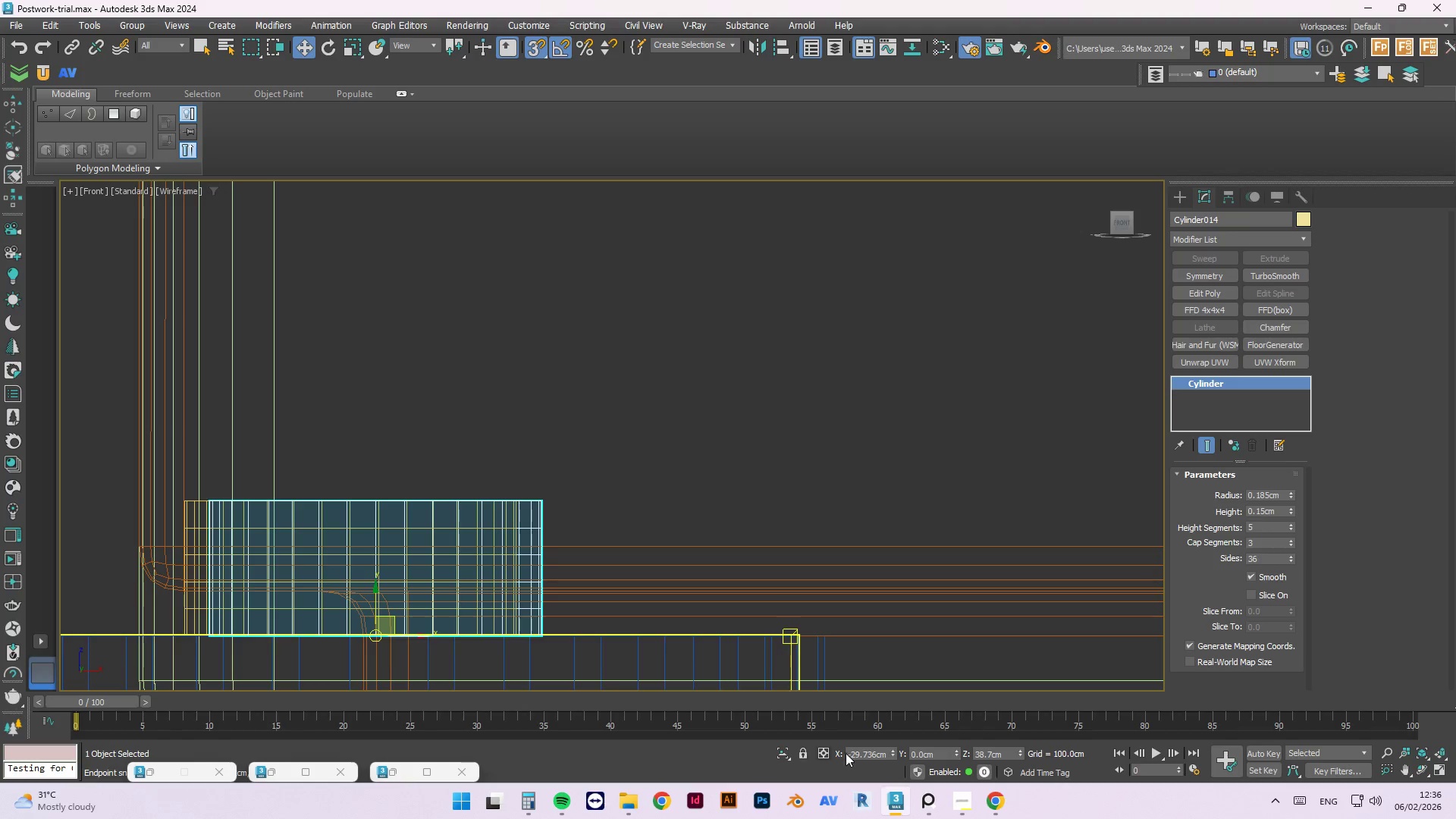 
double_click([864, 759])
 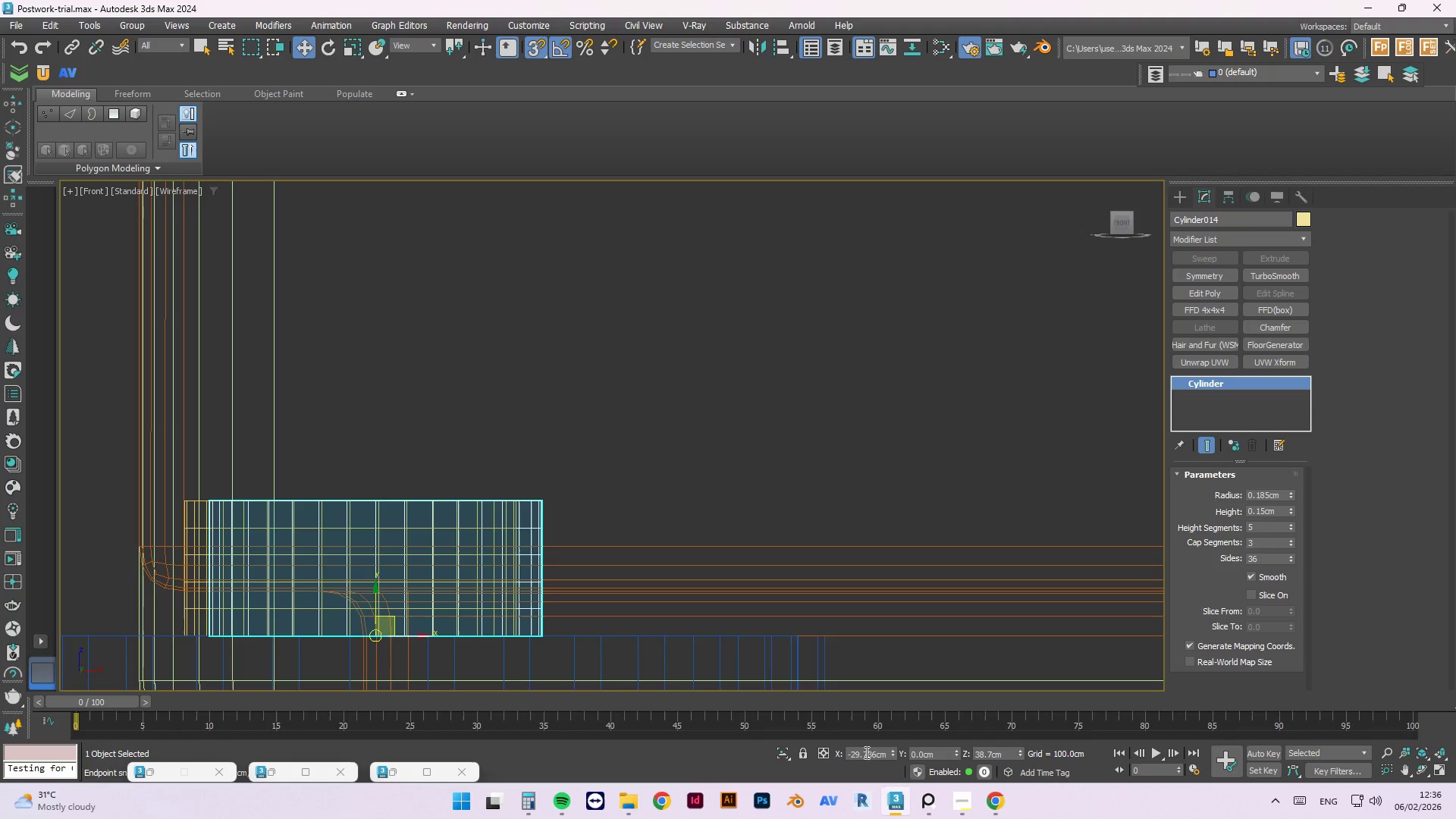 
triple_click([865, 752])
 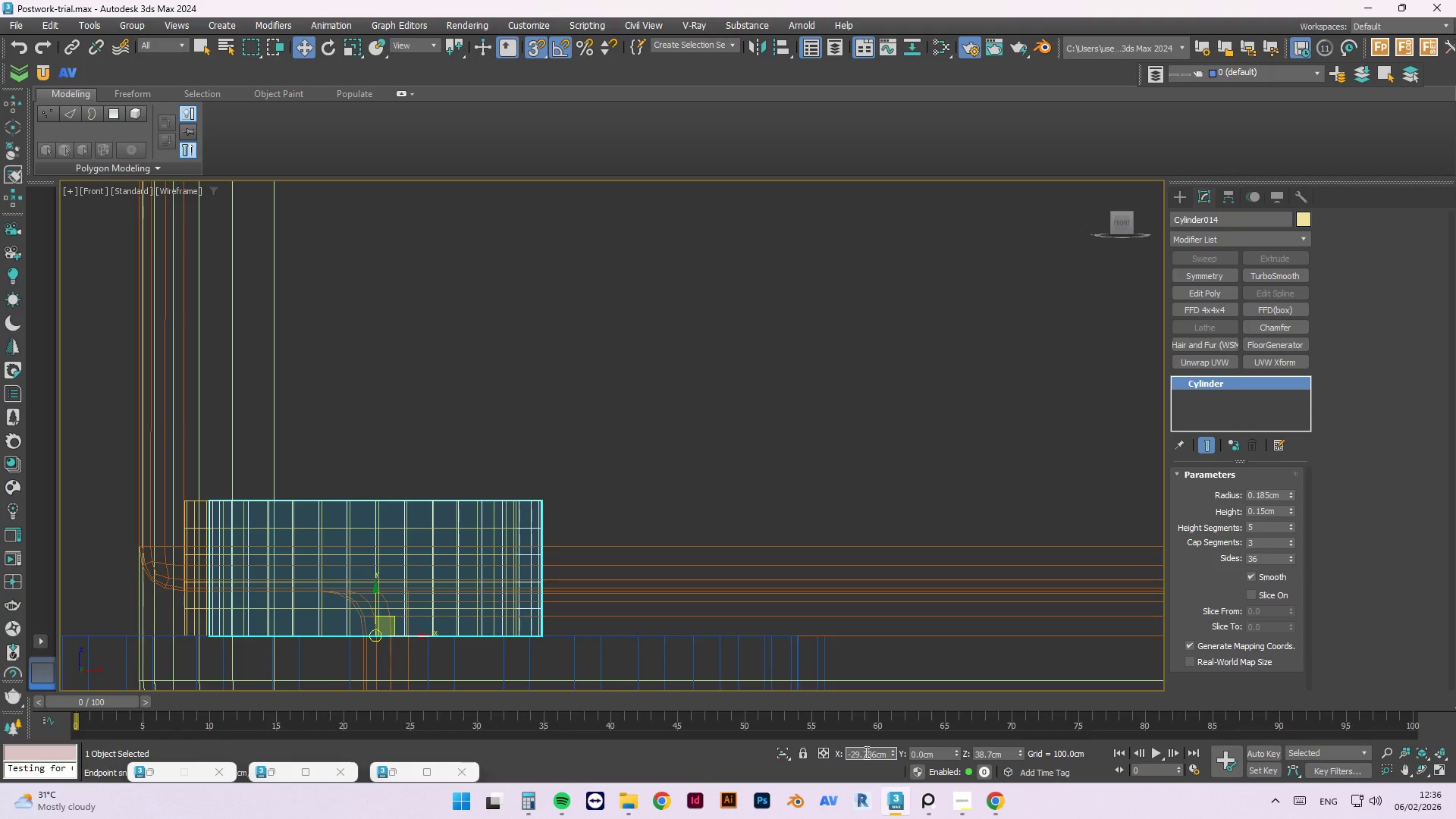 
key(Control+A)
 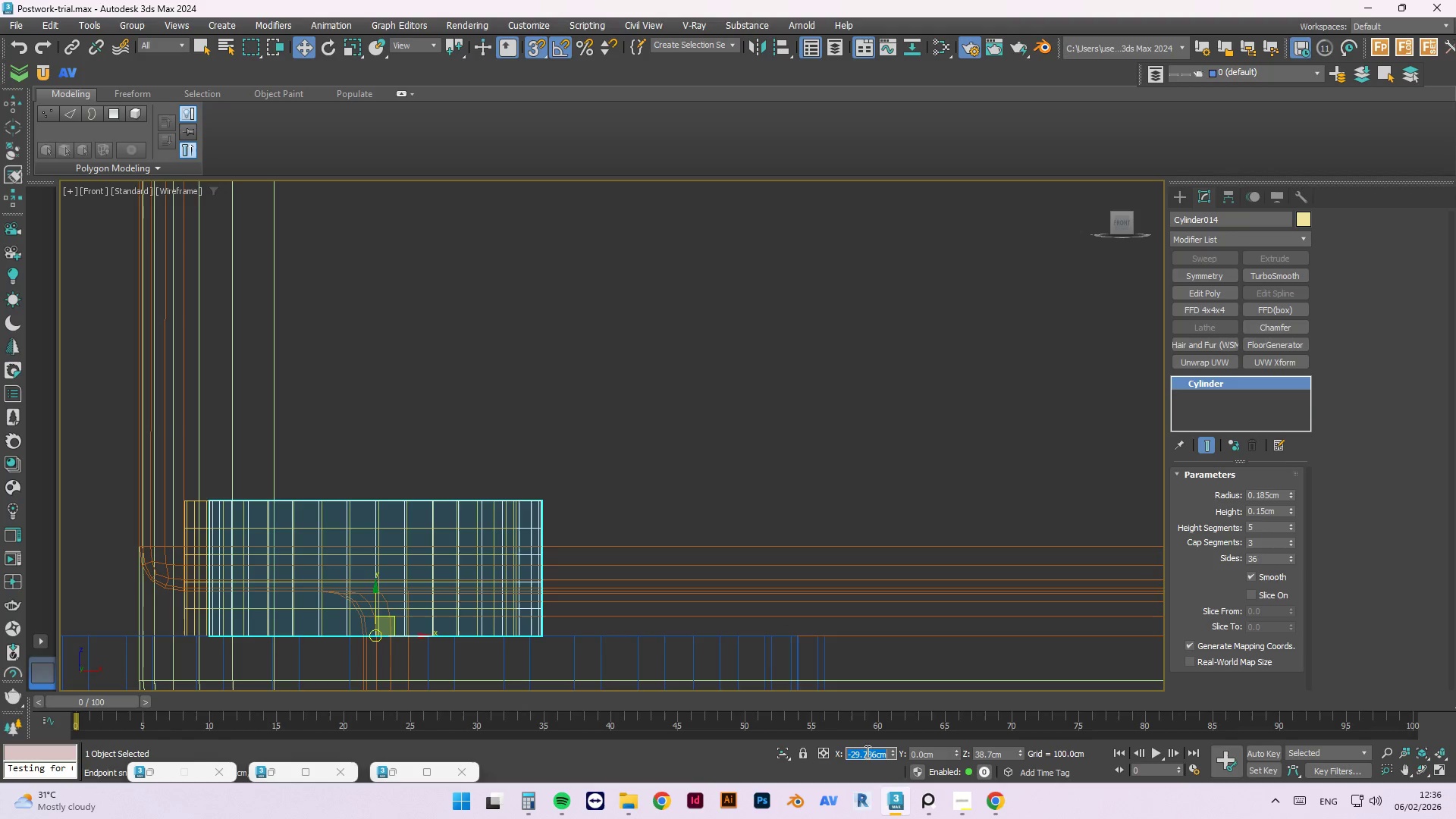 
key(Control+C)
 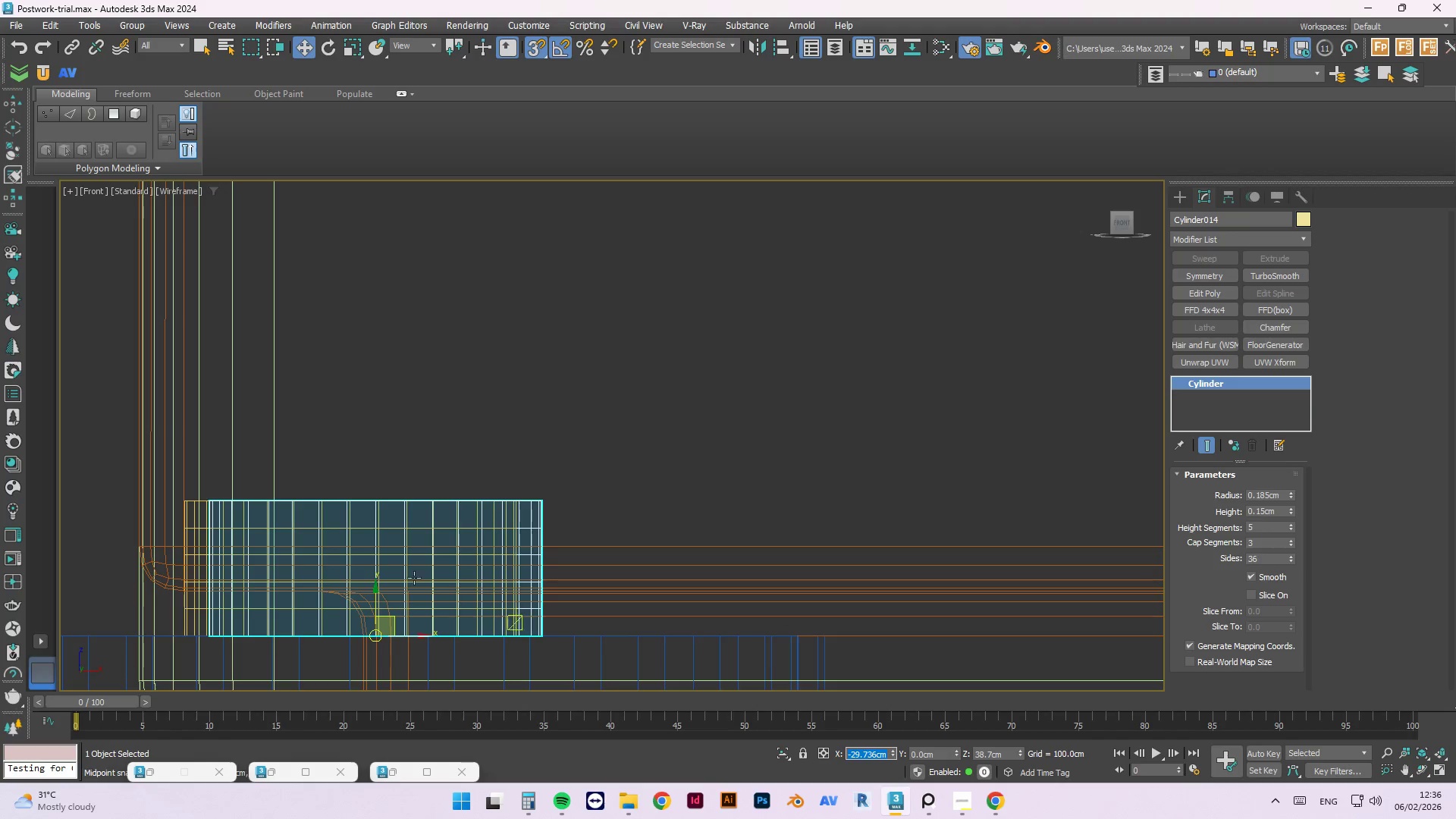 
key(Control+C)
 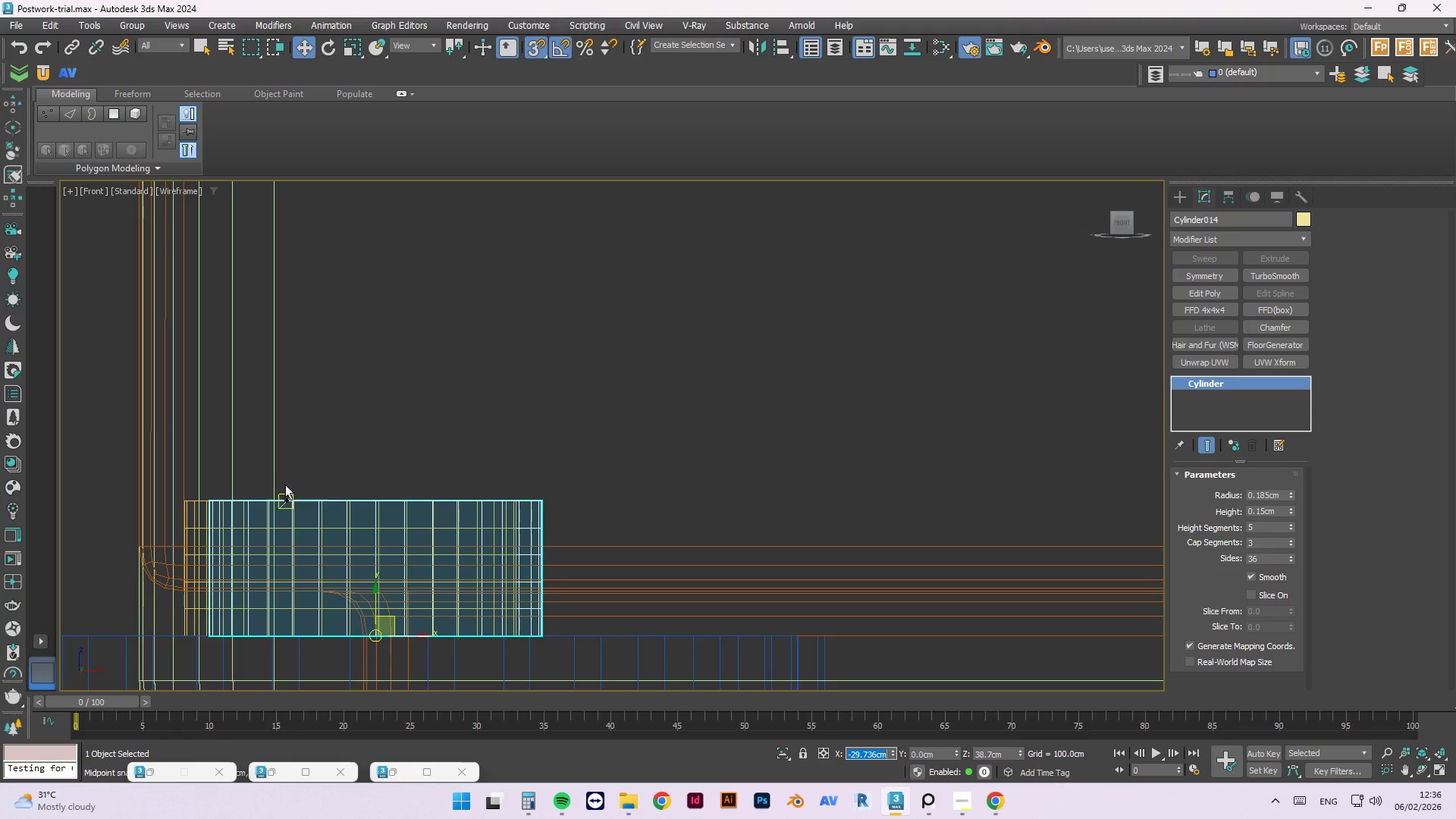 
key(Control+C)
 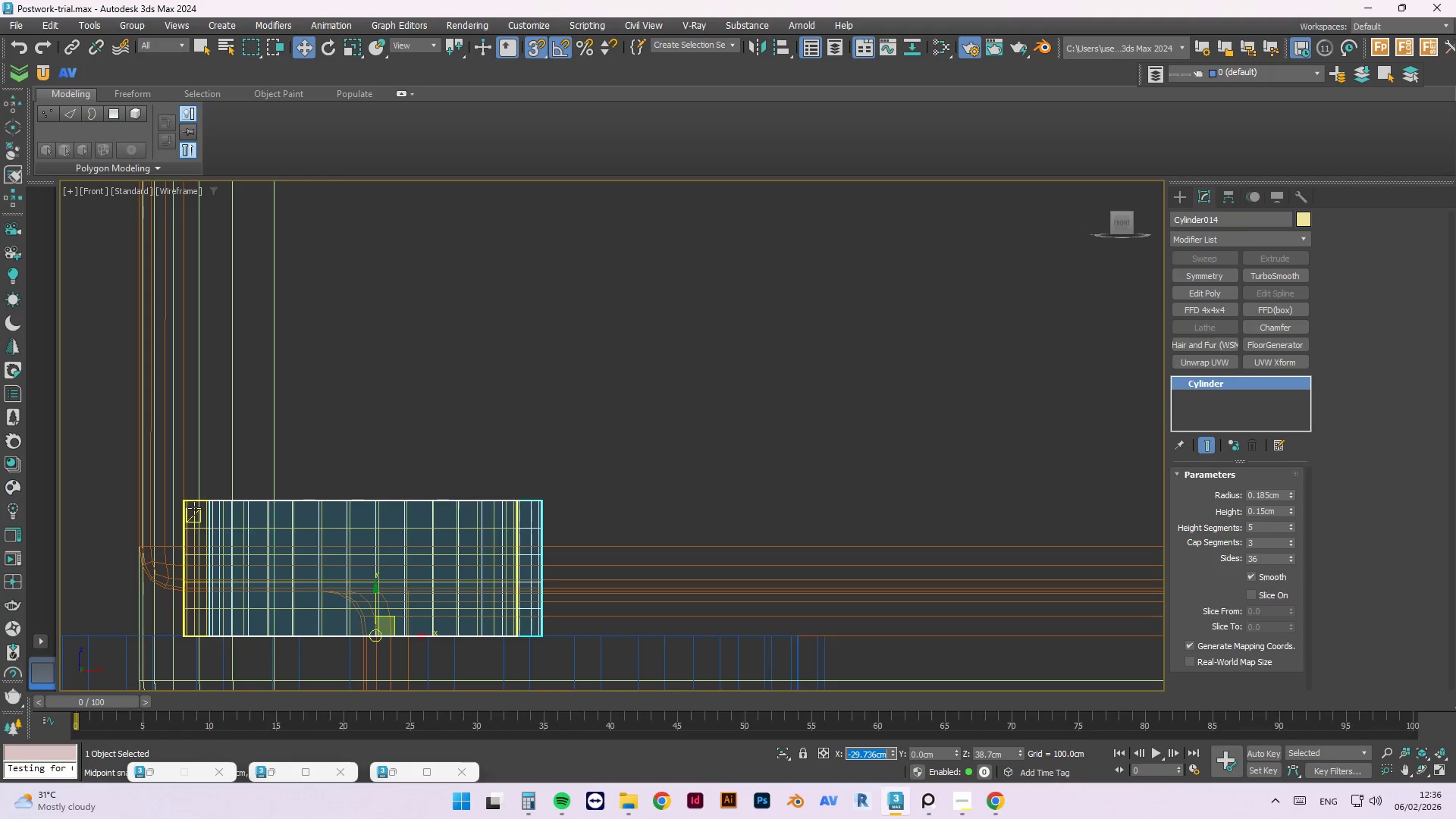 
left_click([193, 510])
 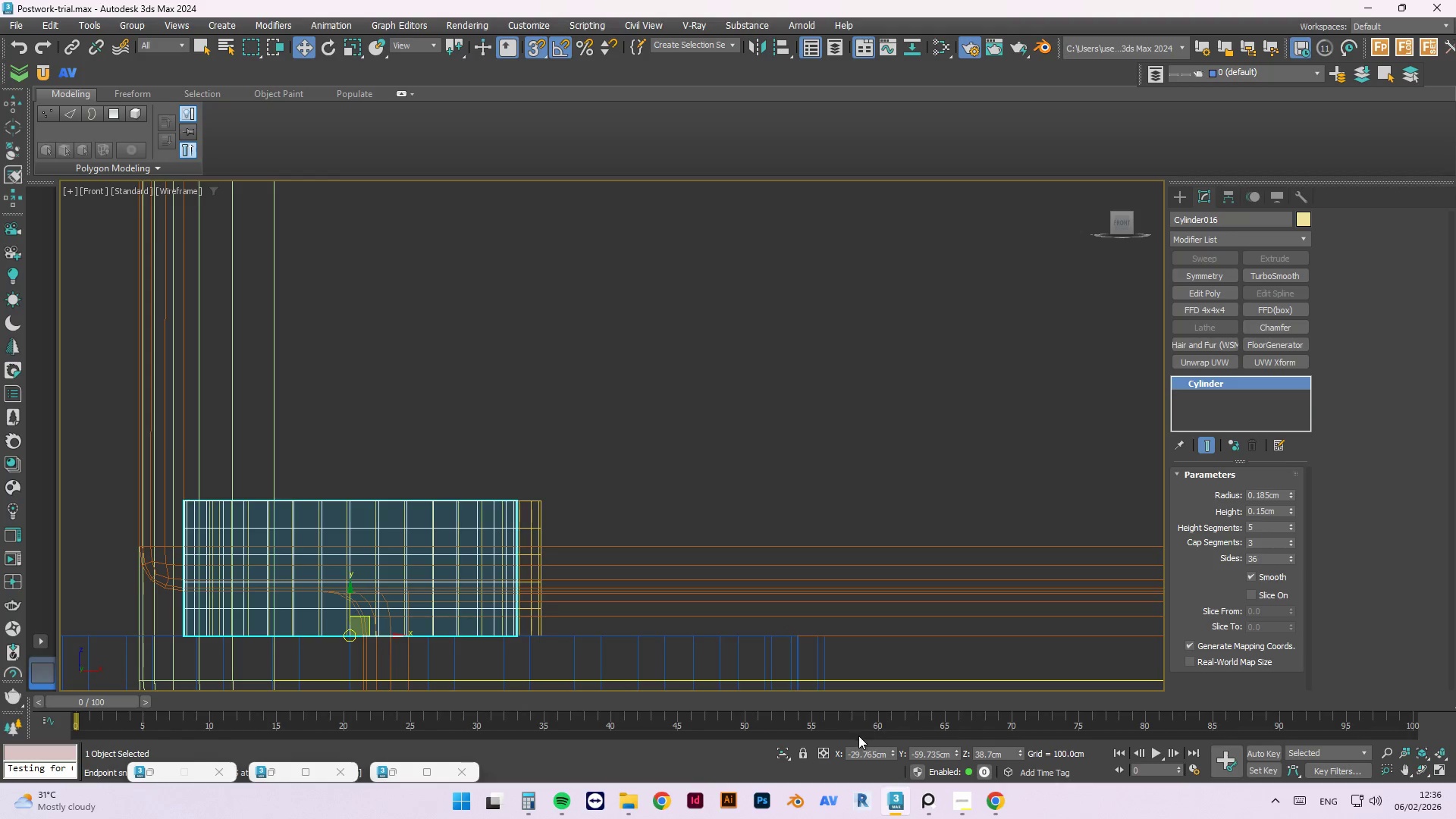 
left_click([874, 750])
 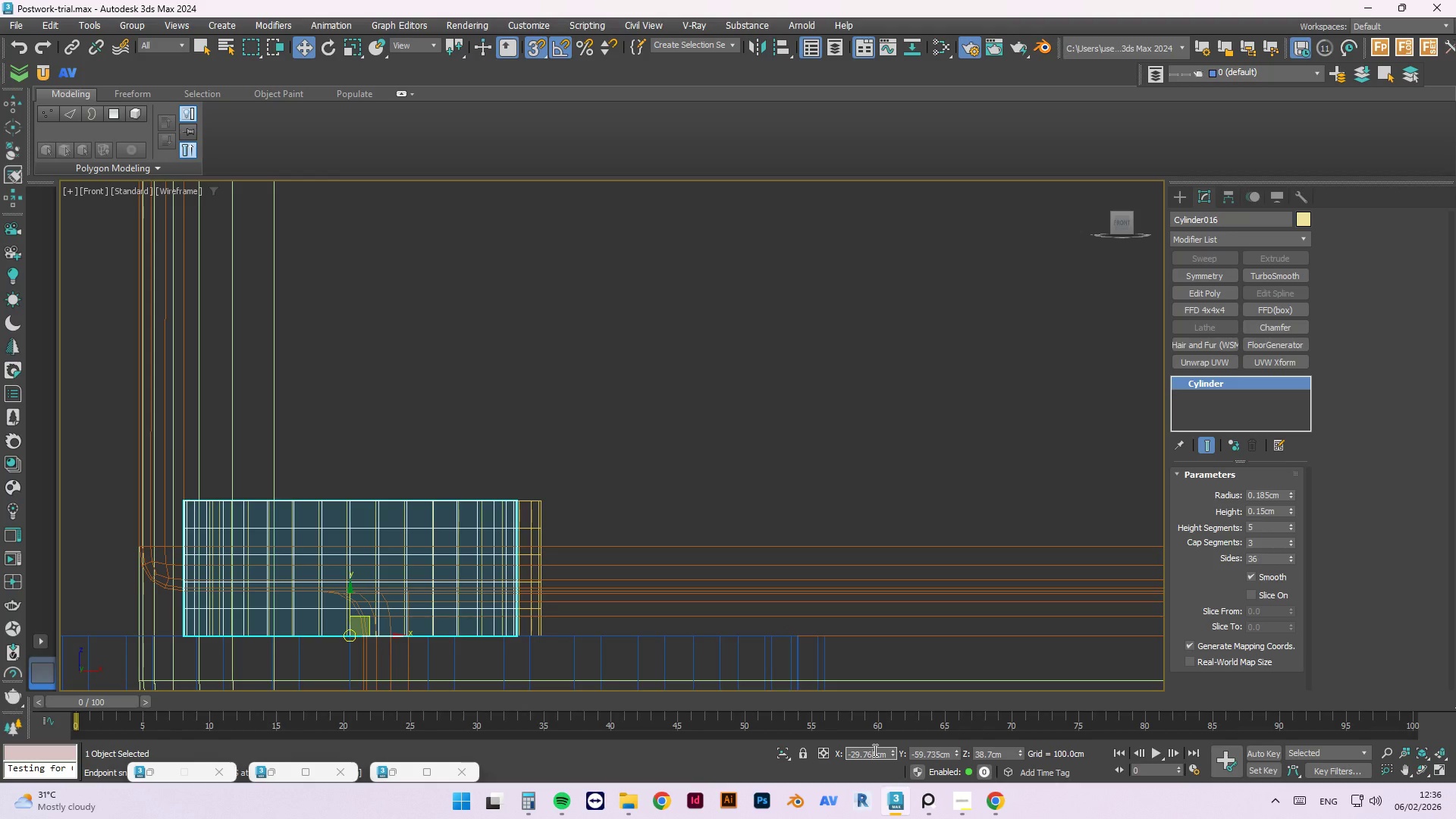 
key(Control+A)
 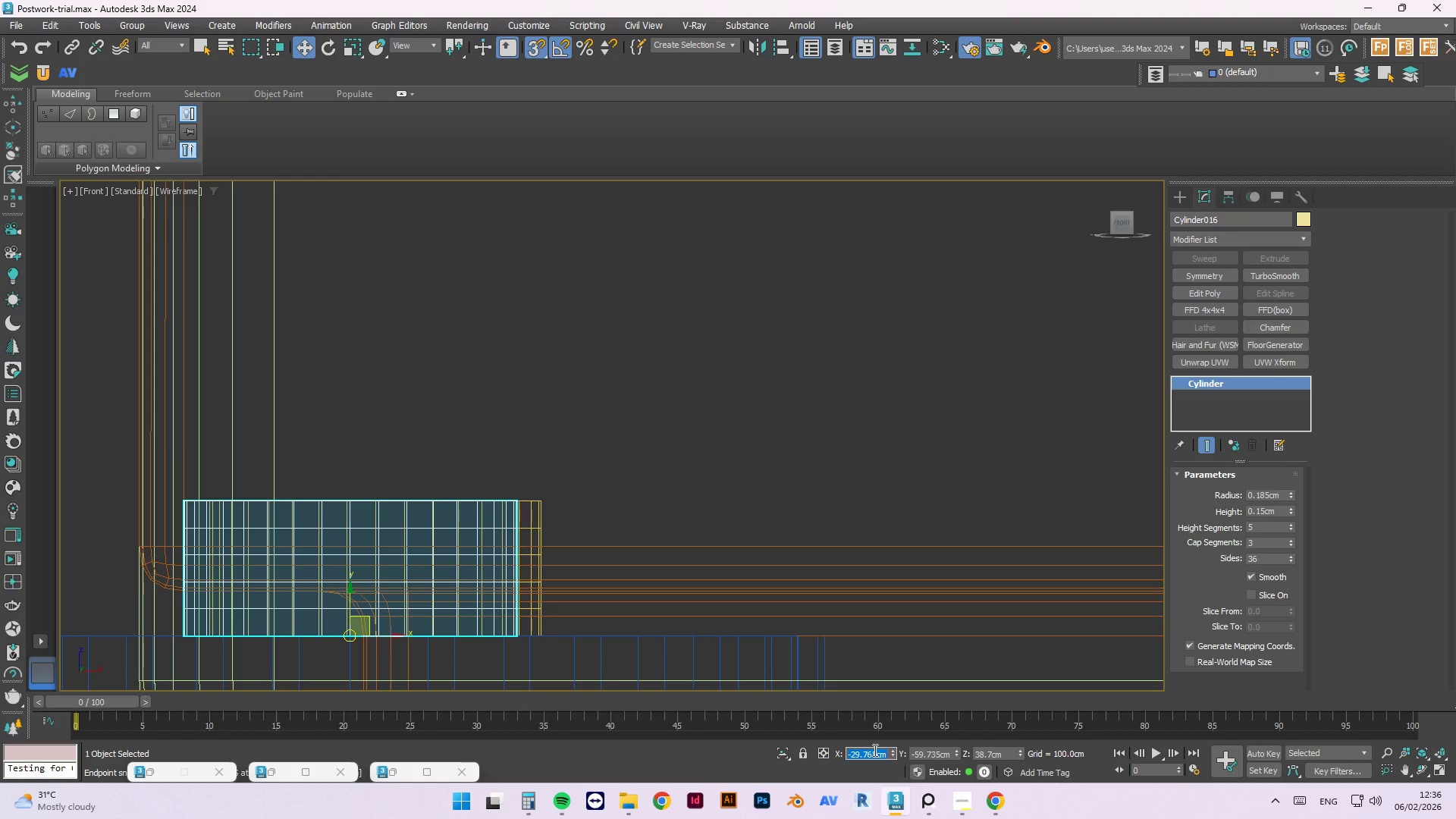 
key(Control+V)
 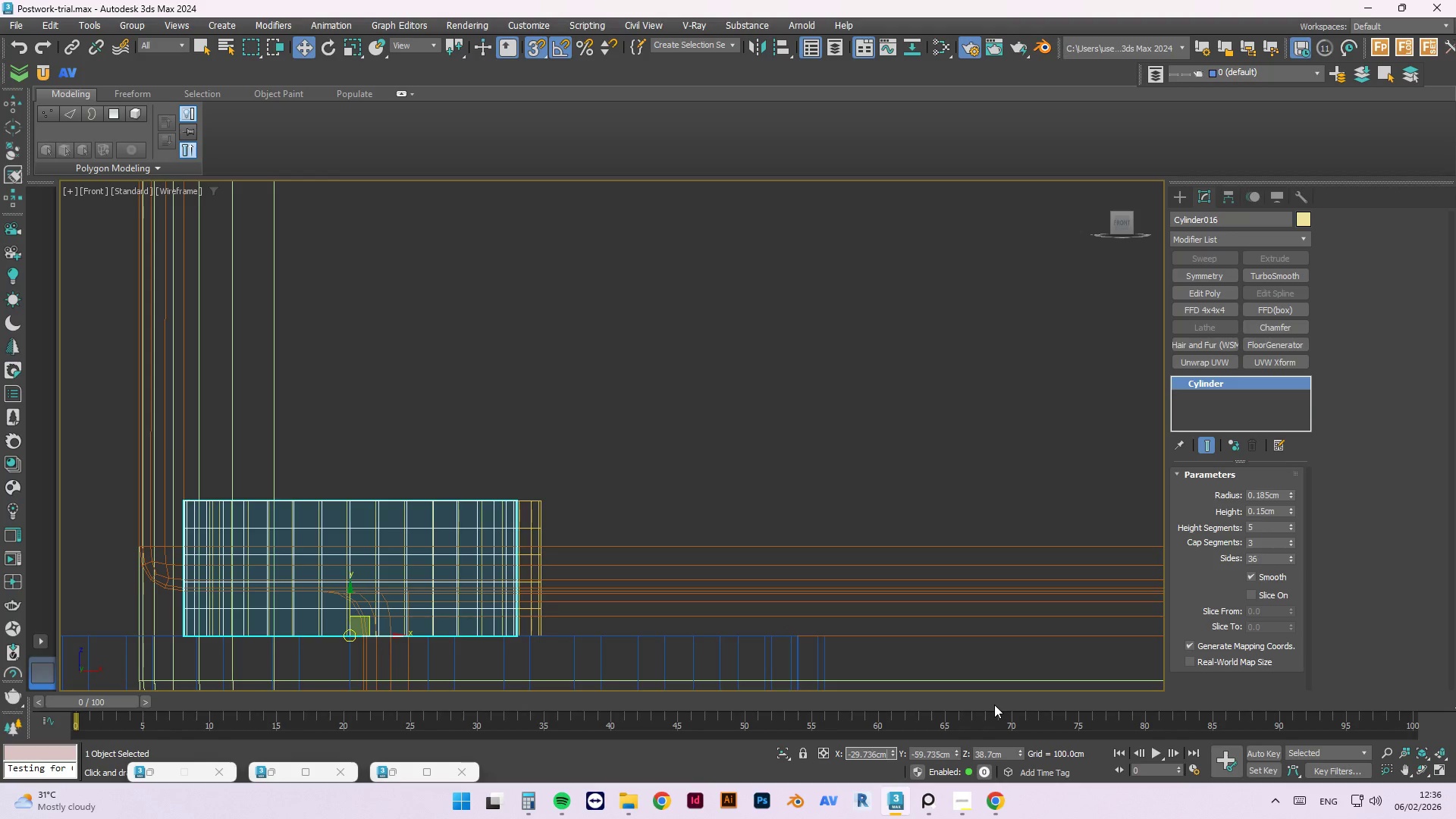 
key(NumpadEnter)
 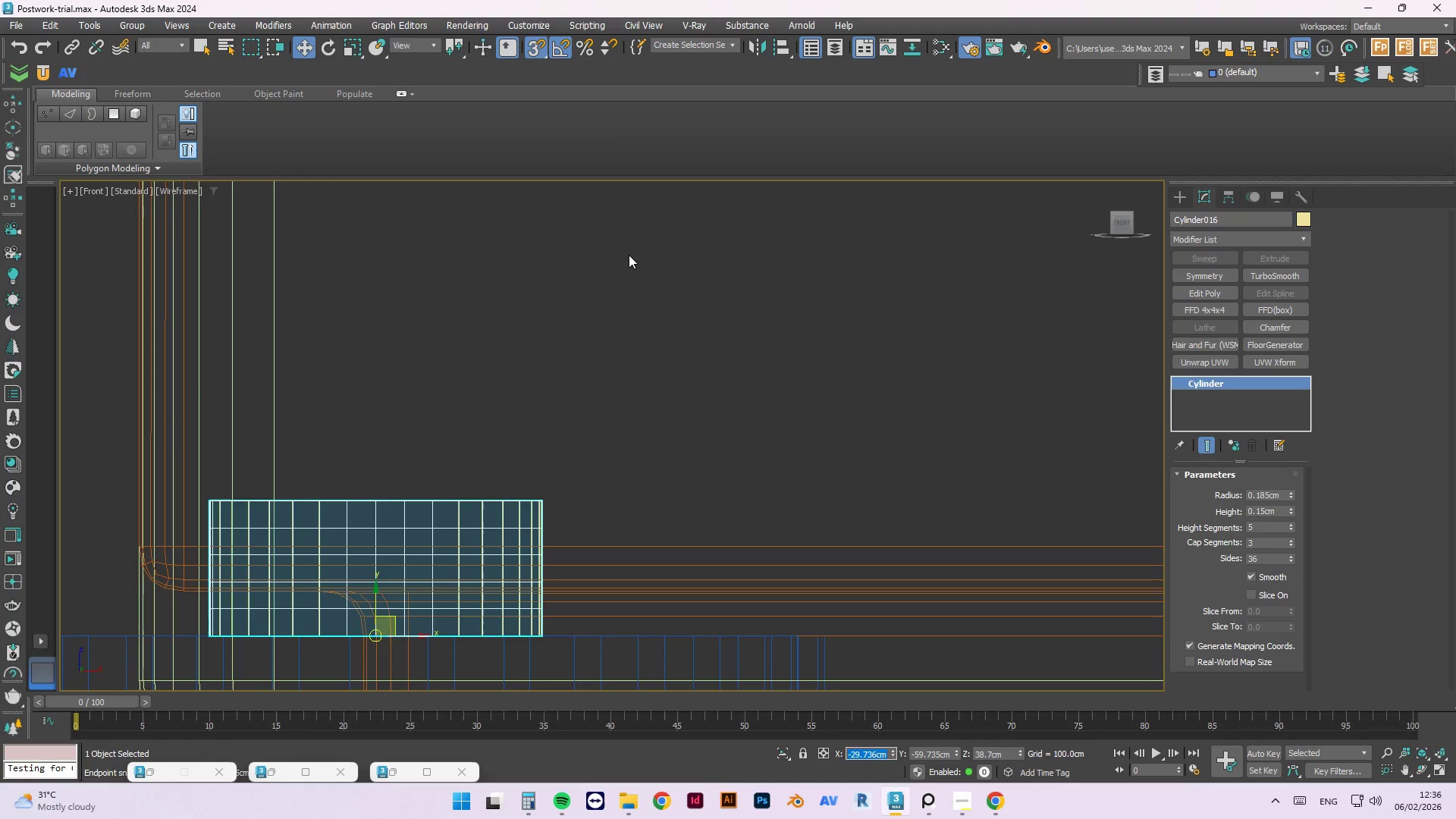 
left_click([628, 258])
 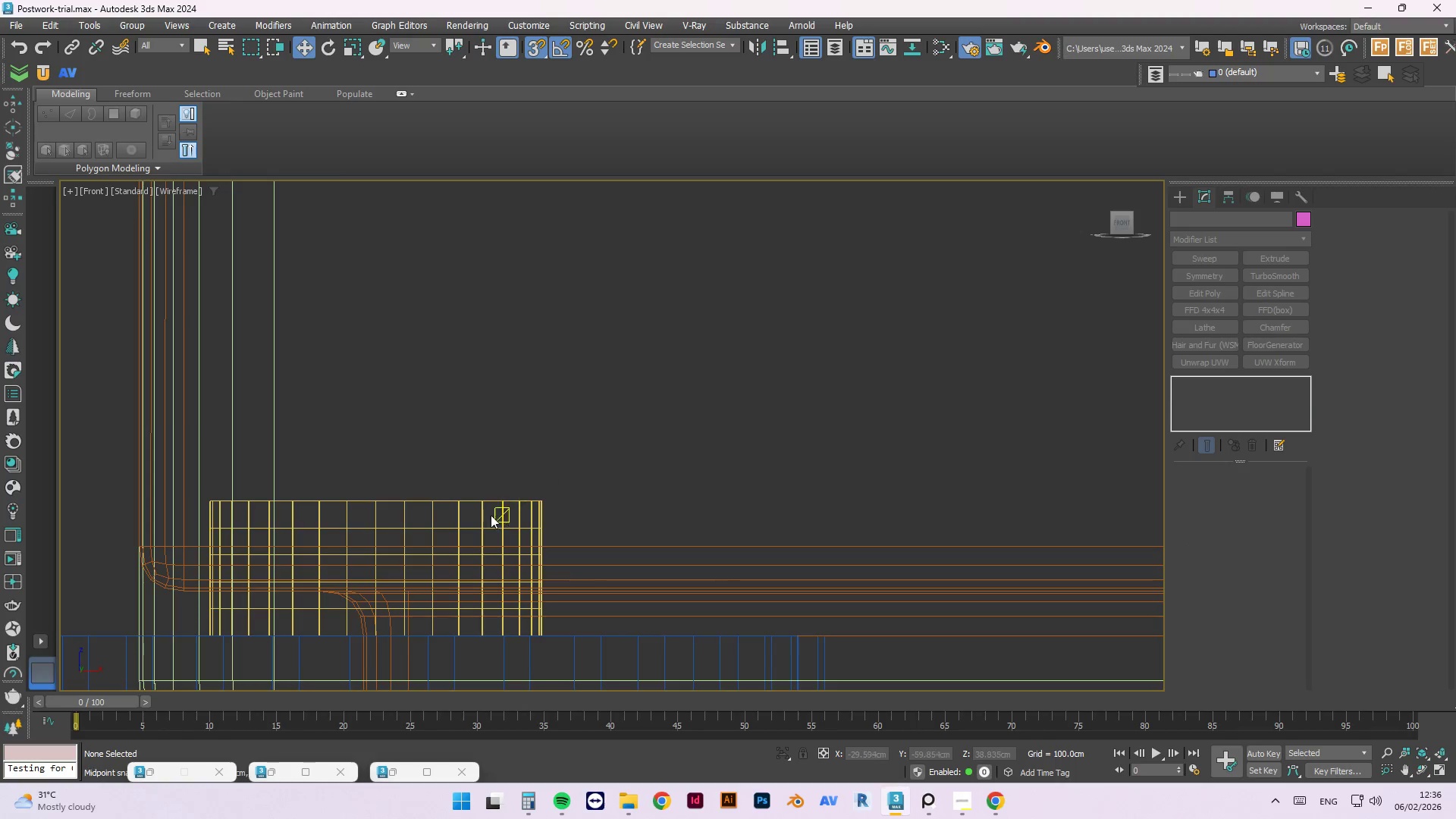 
scroll: coordinate [396, 499], scroll_direction: down, amount: 5.0
 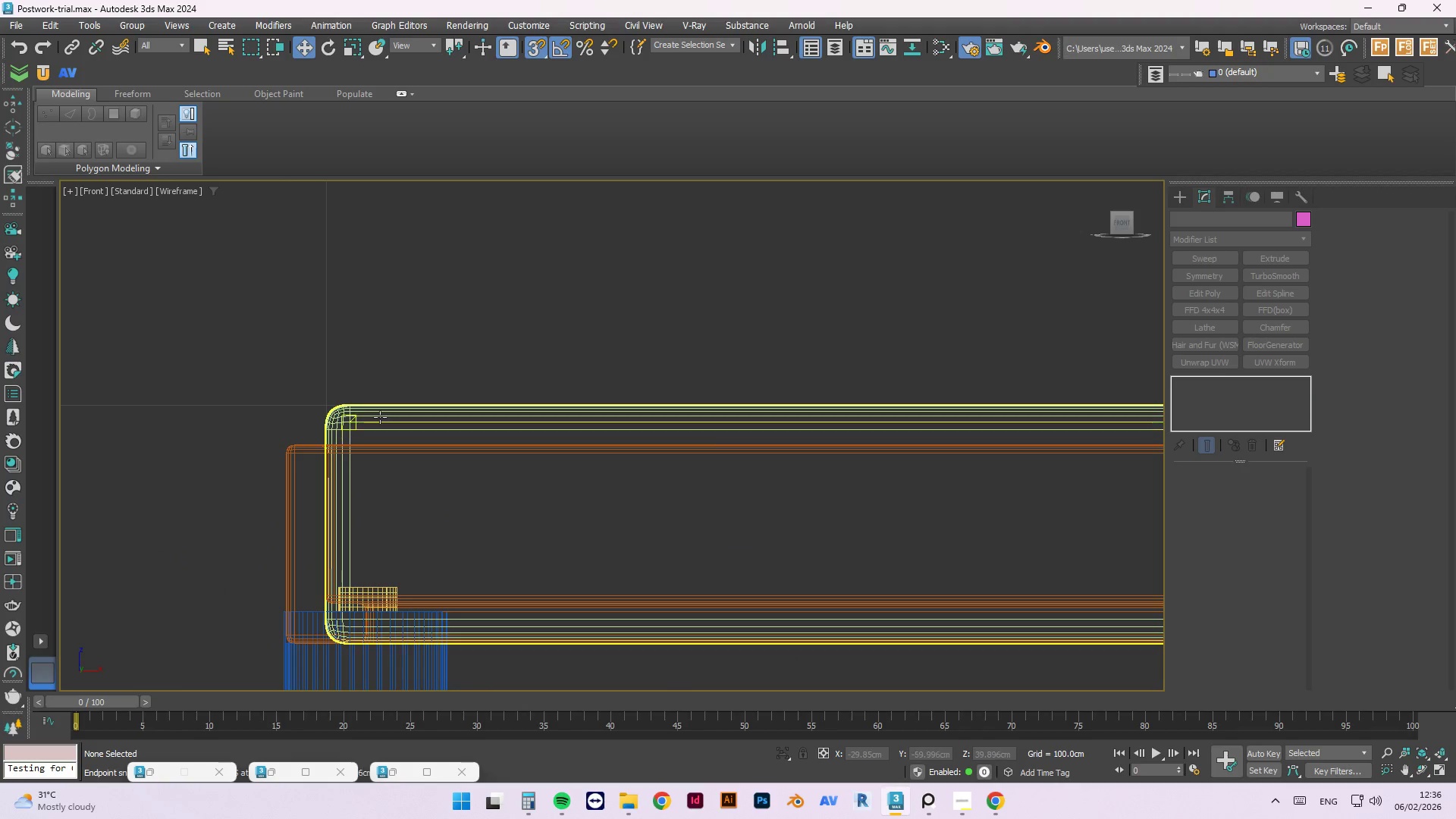 
left_click([380, 417])
 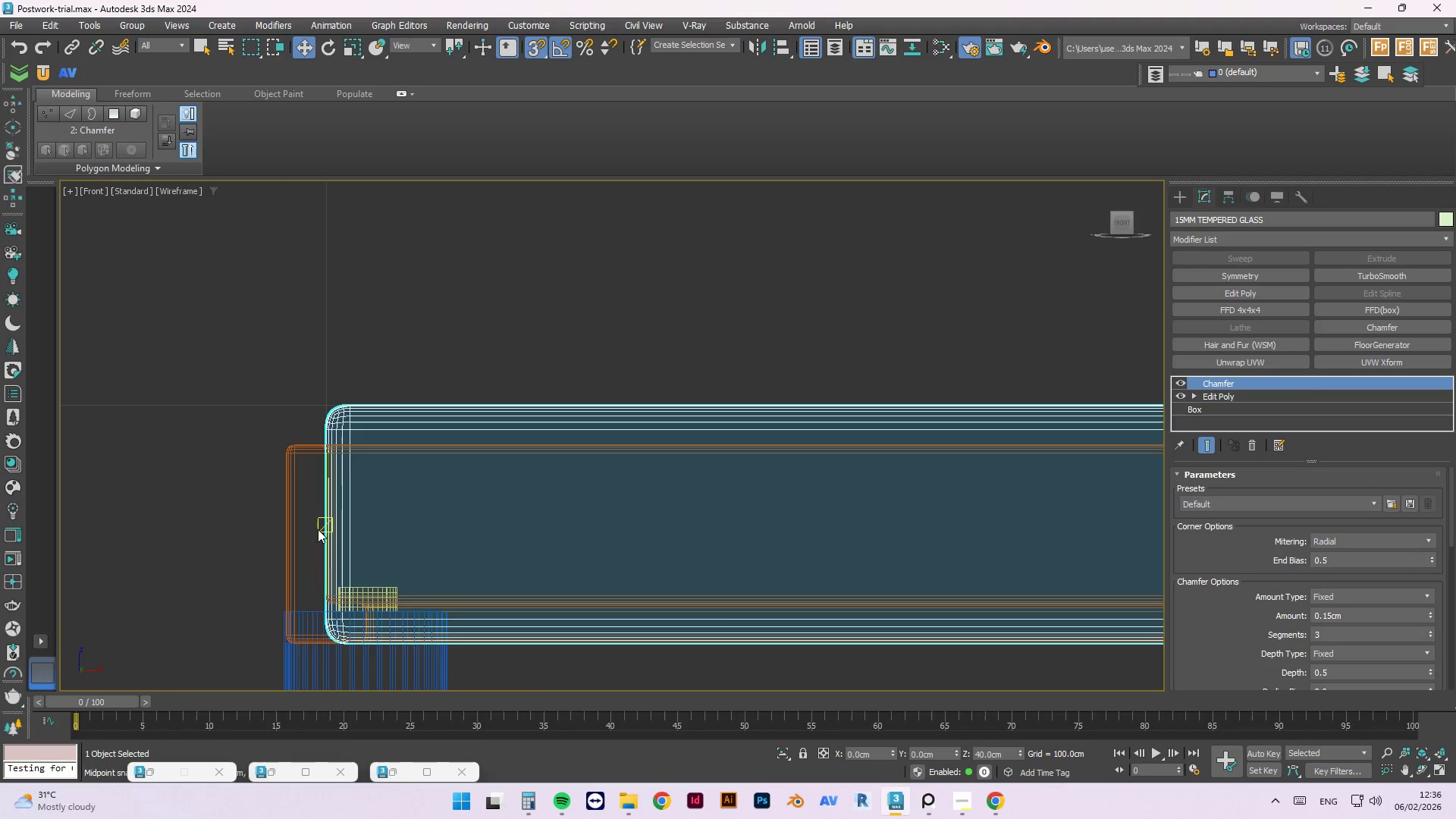 
scroll: coordinate [333, 602], scroll_direction: up, amount: 2.0
 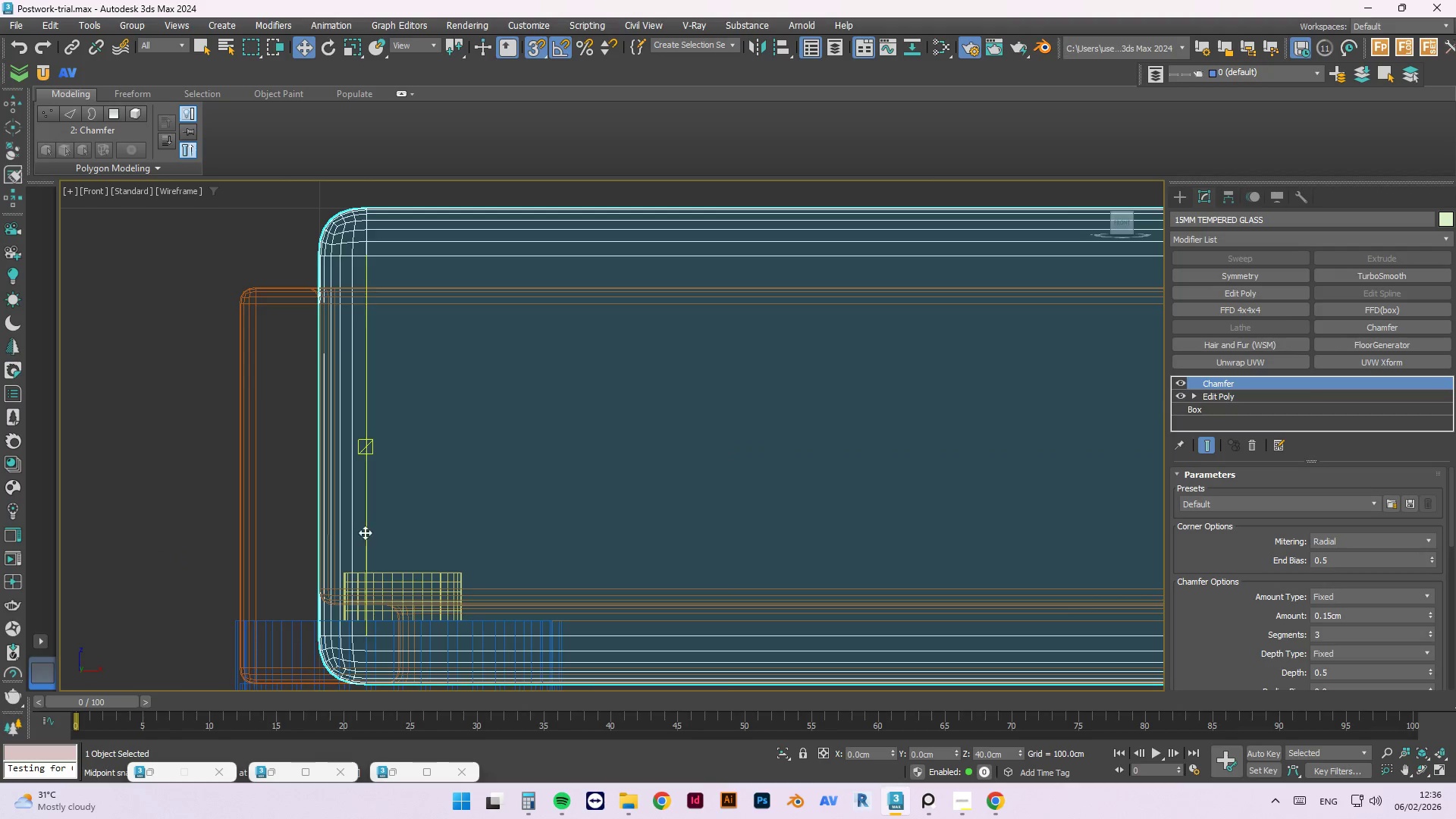 
scroll: coordinate [403, 513], scroll_direction: down, amount: 2.0
 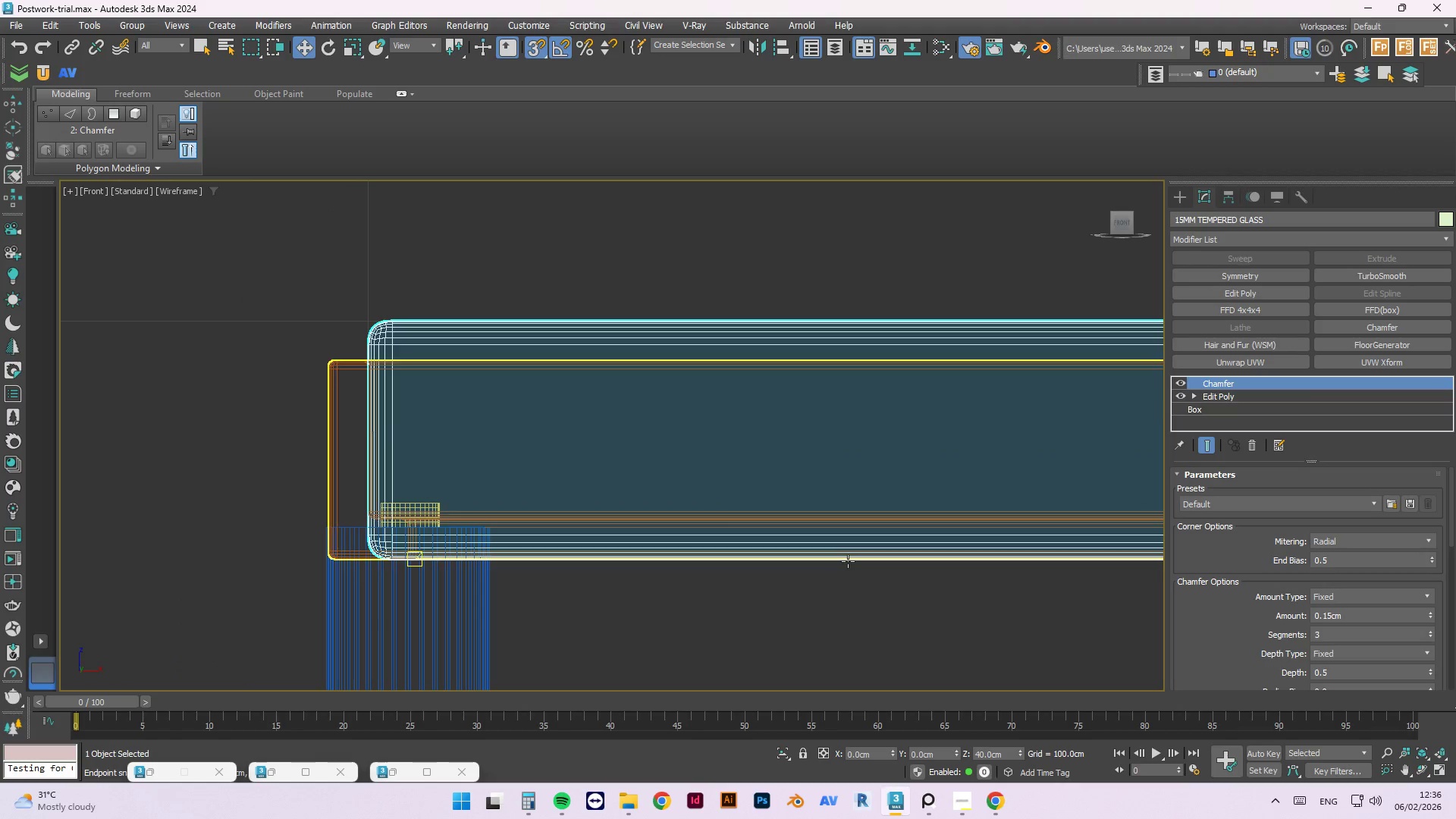 
key(W)
 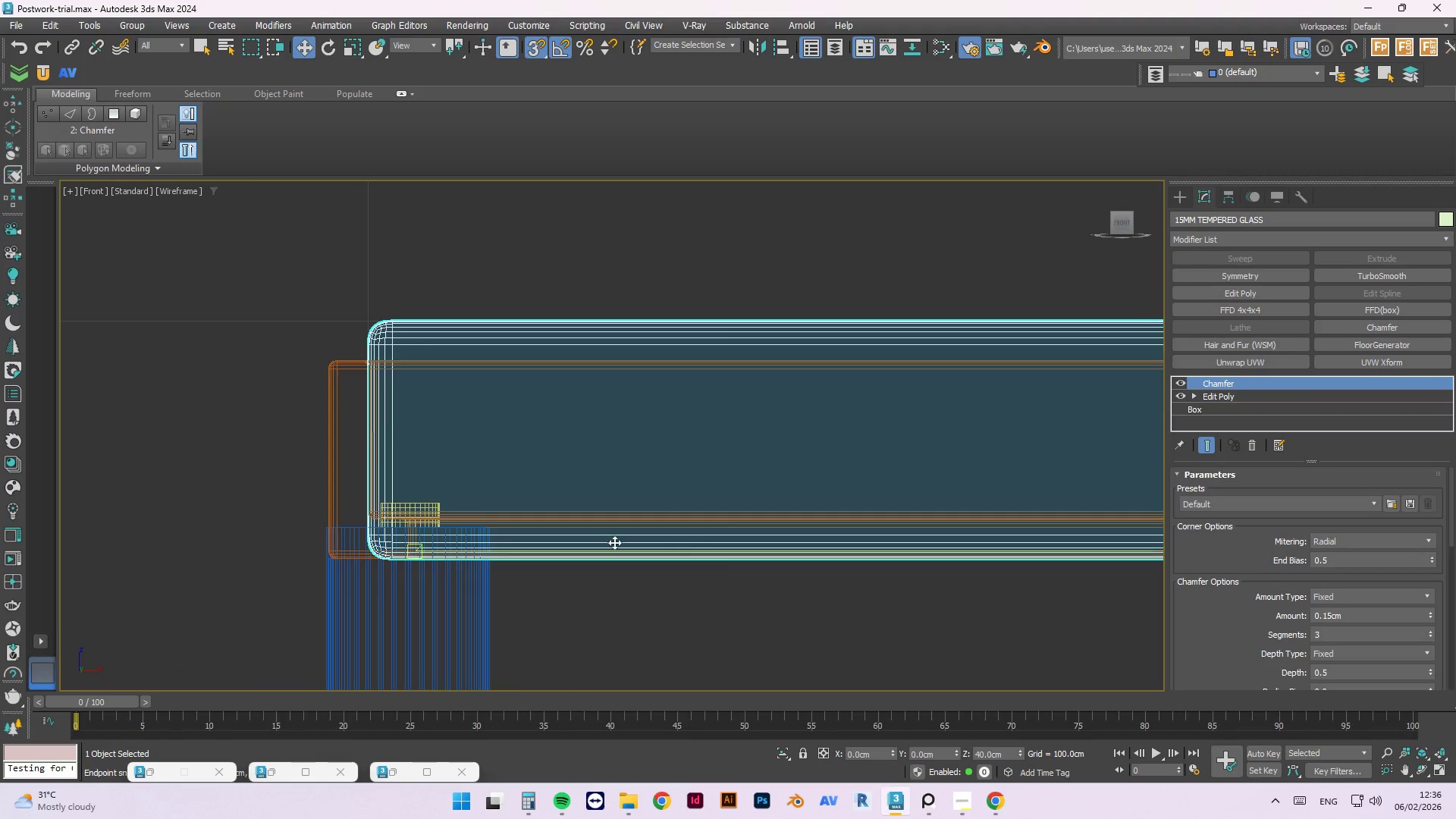 
scroll: coordinate [772, 463], scroll_direction: down, amount: 6.0
 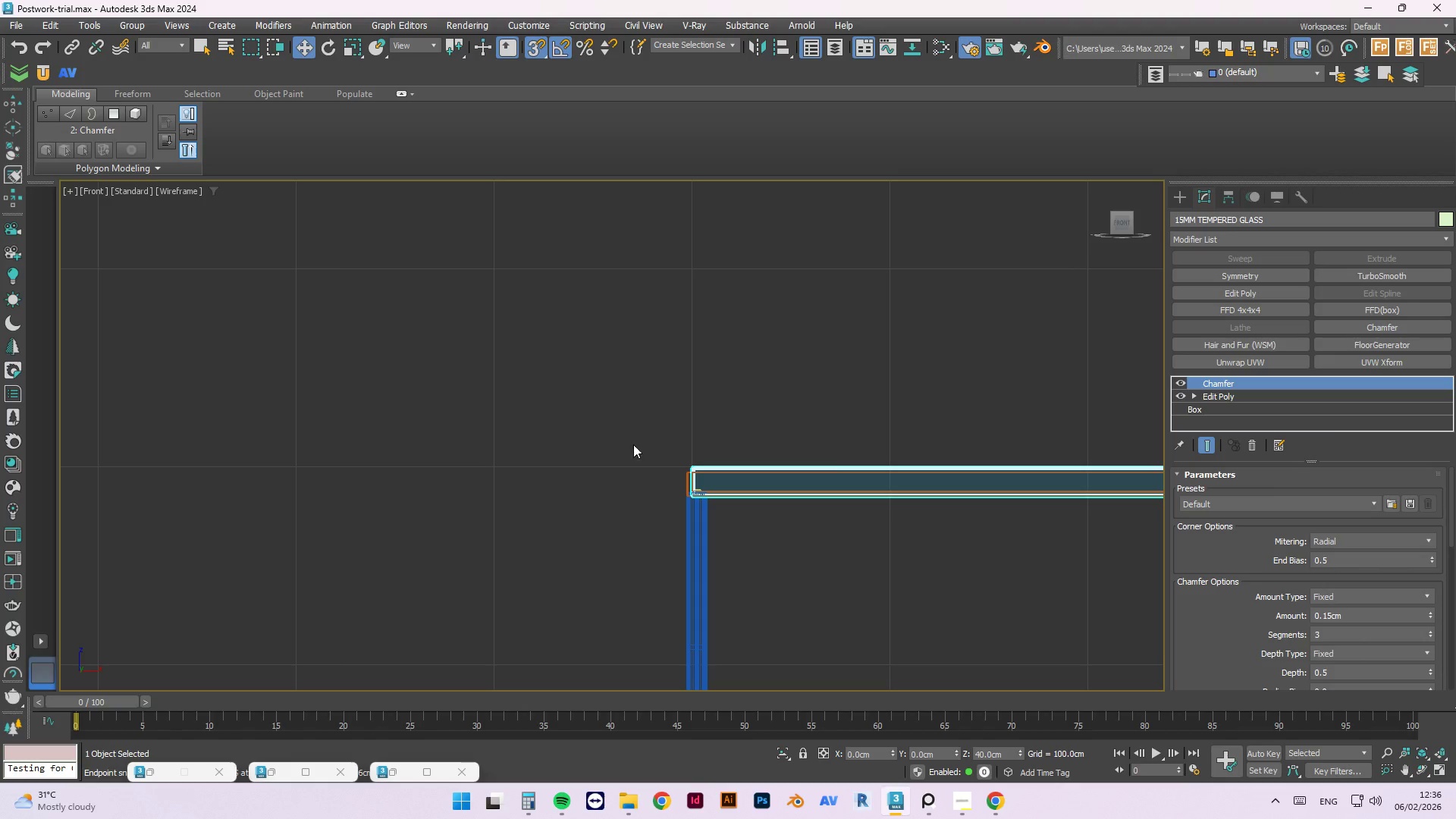 
scroll: coordinate [694, 463], scroll_direction: up, amount: 7.0
 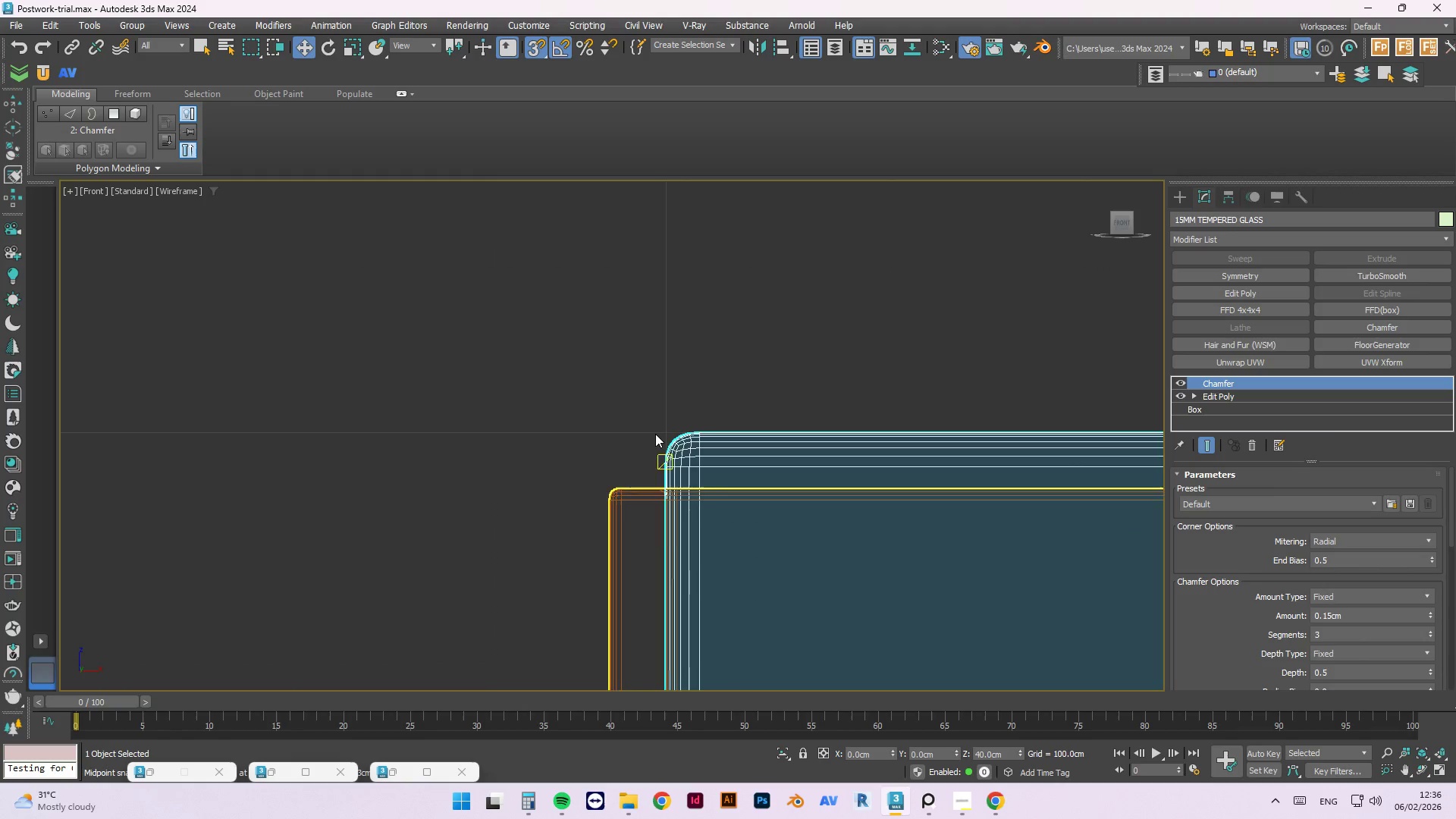 
scroll: coordinate [576, 449], scroll_direction: down, amount: 9.0
 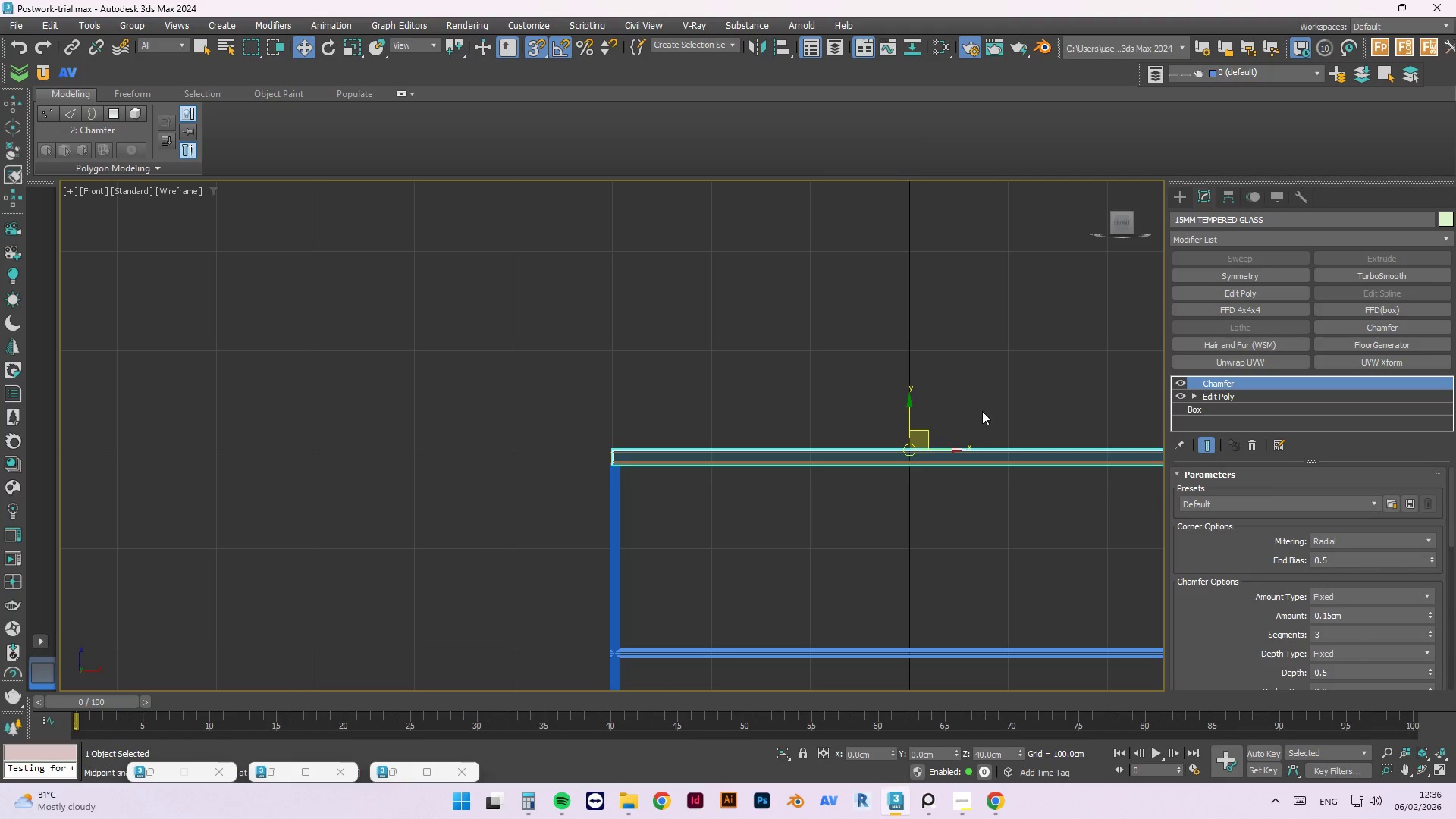 
scroll: coordinate [920, 445], scroll_direction: up, amount: 1.0
 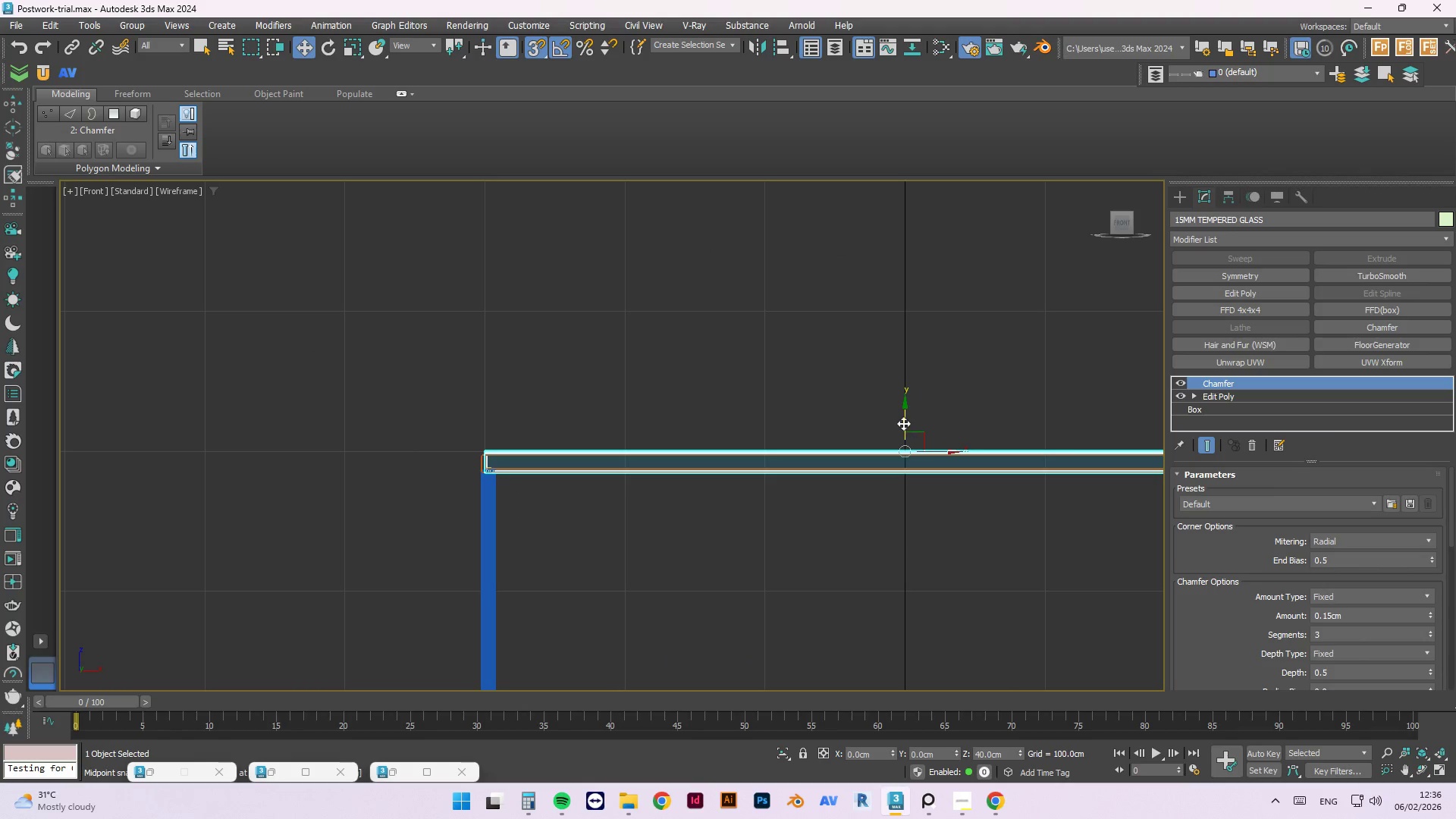 
left_click_drag(start_coordinate=[903, 423], to_coordinate=[610, 322])
 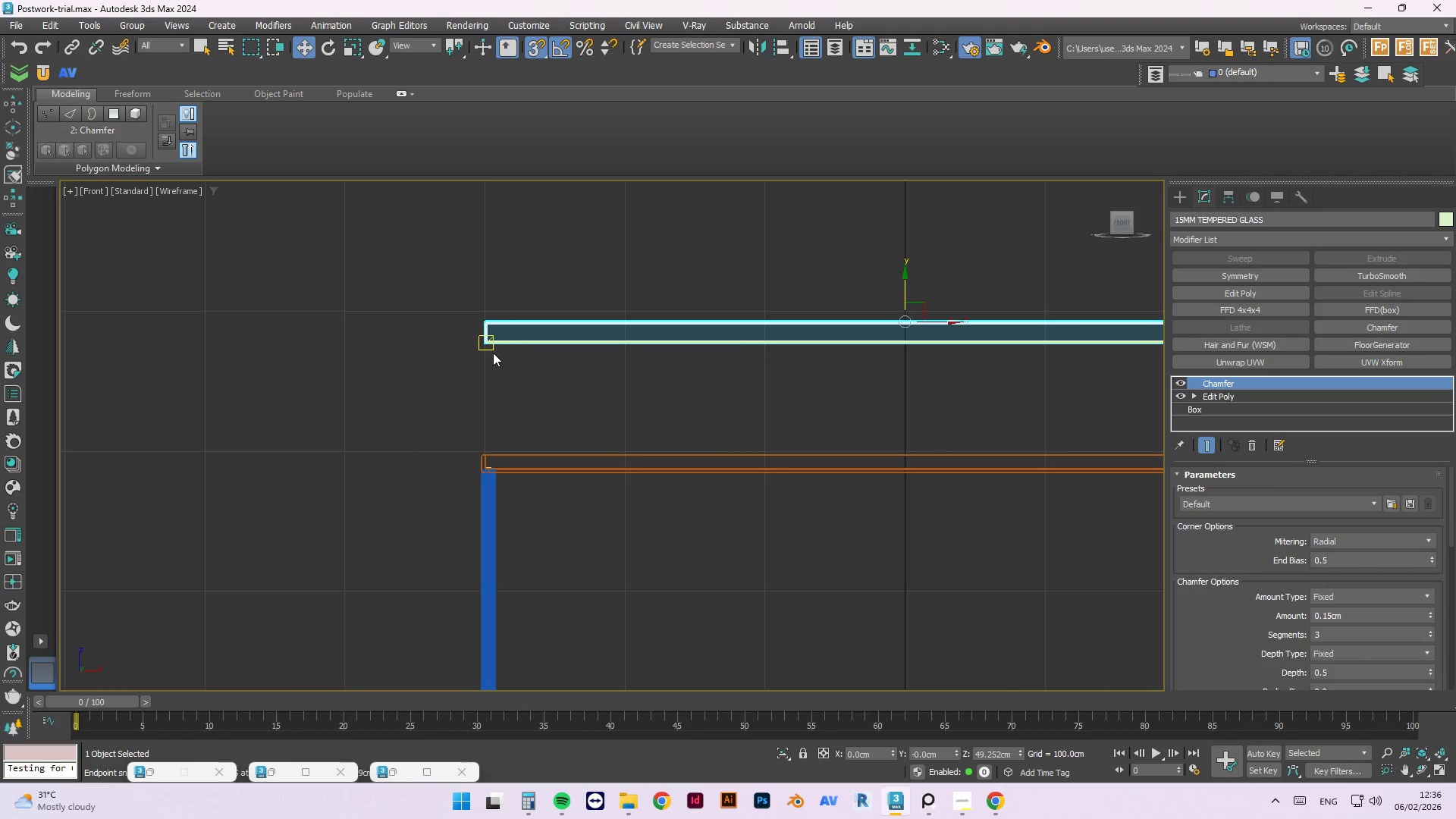 
scroll: coordinate [465, 337], scroll_direction: up, amount: 10.0
 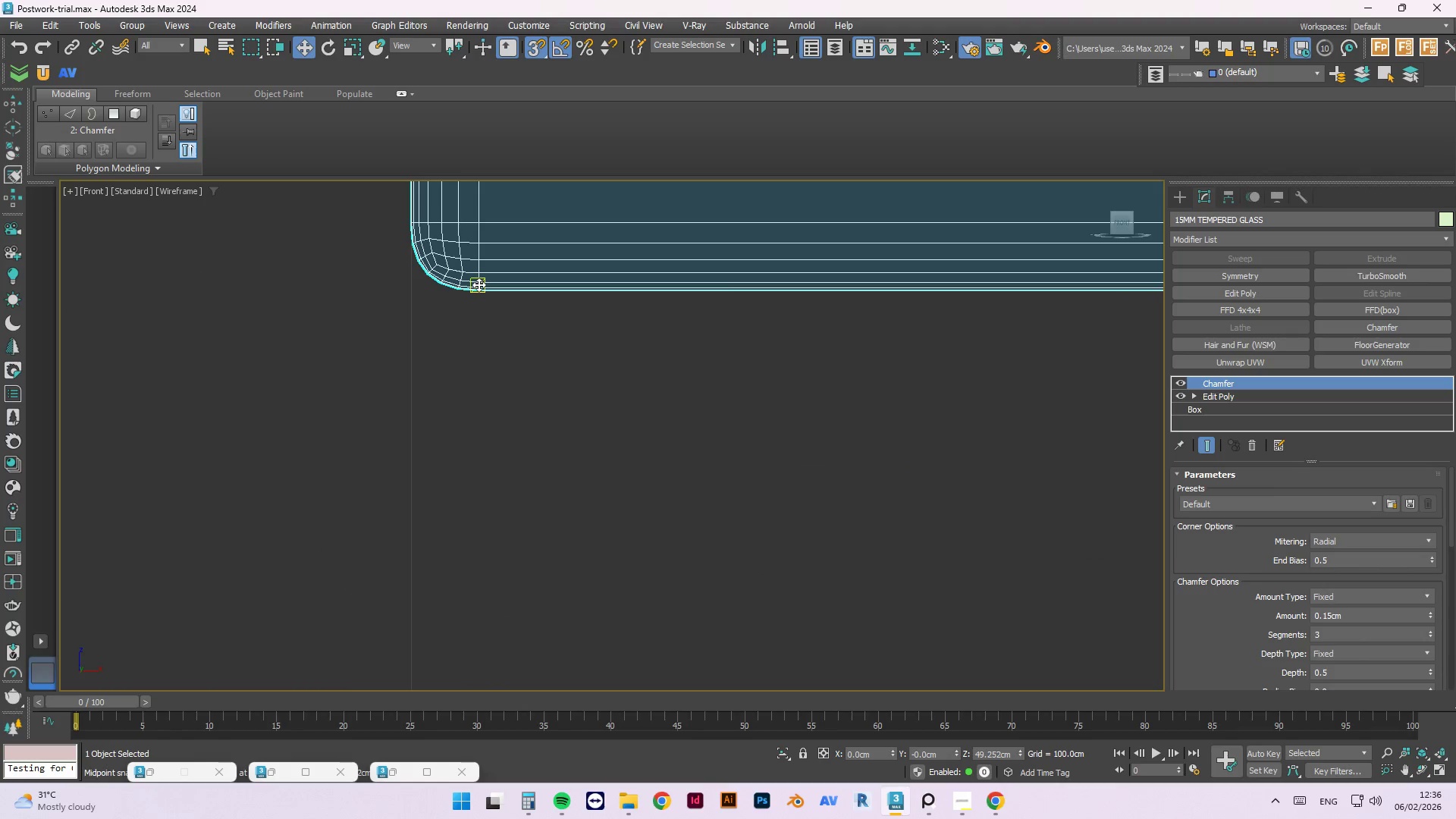 
left_click_drag(start_coordinate=[479, 288], to_coordinate=[545, 280])
 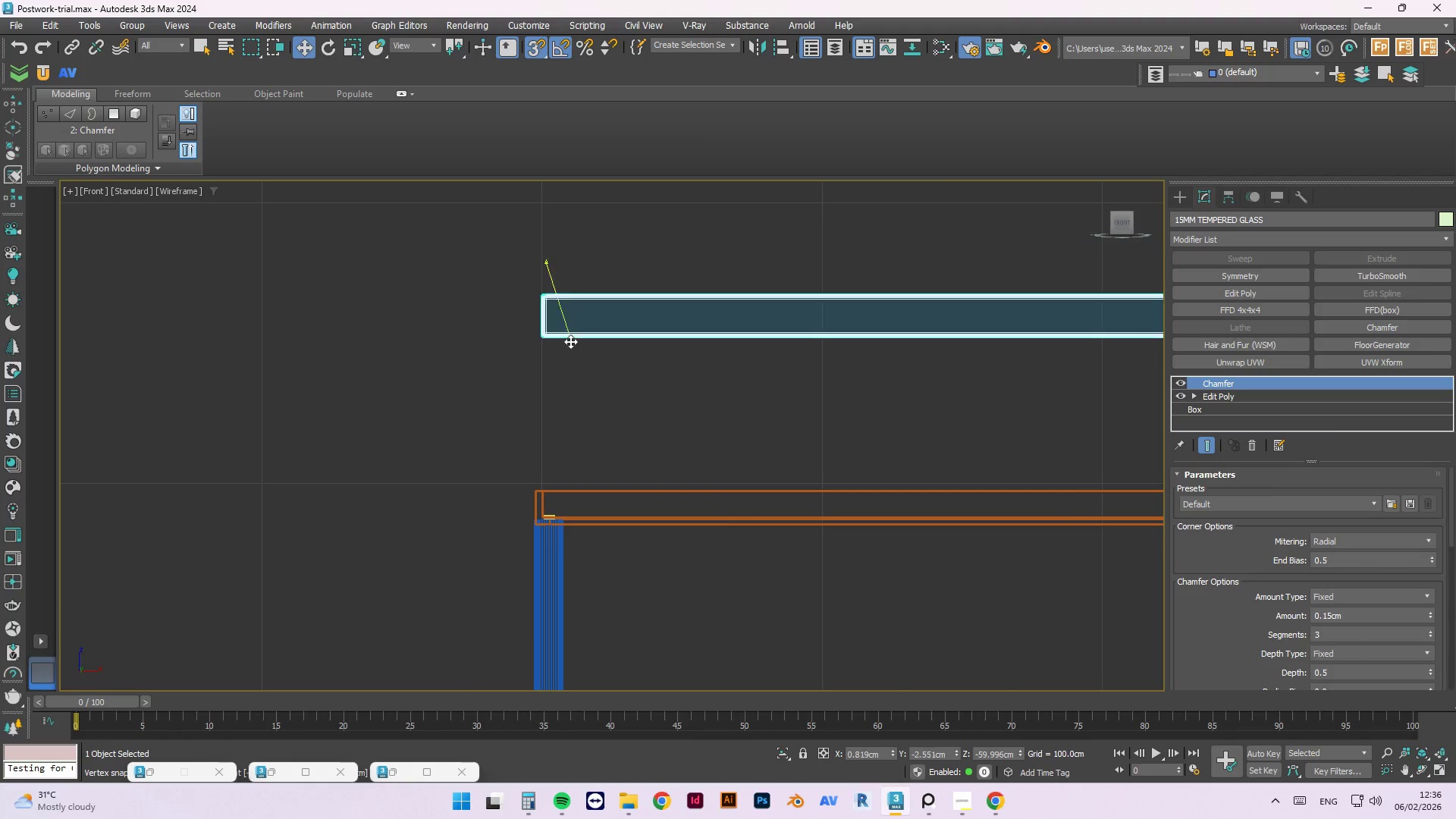 
left_click_drag(start_coordinate=[547, 271], to_coordinate=[576, 623])
 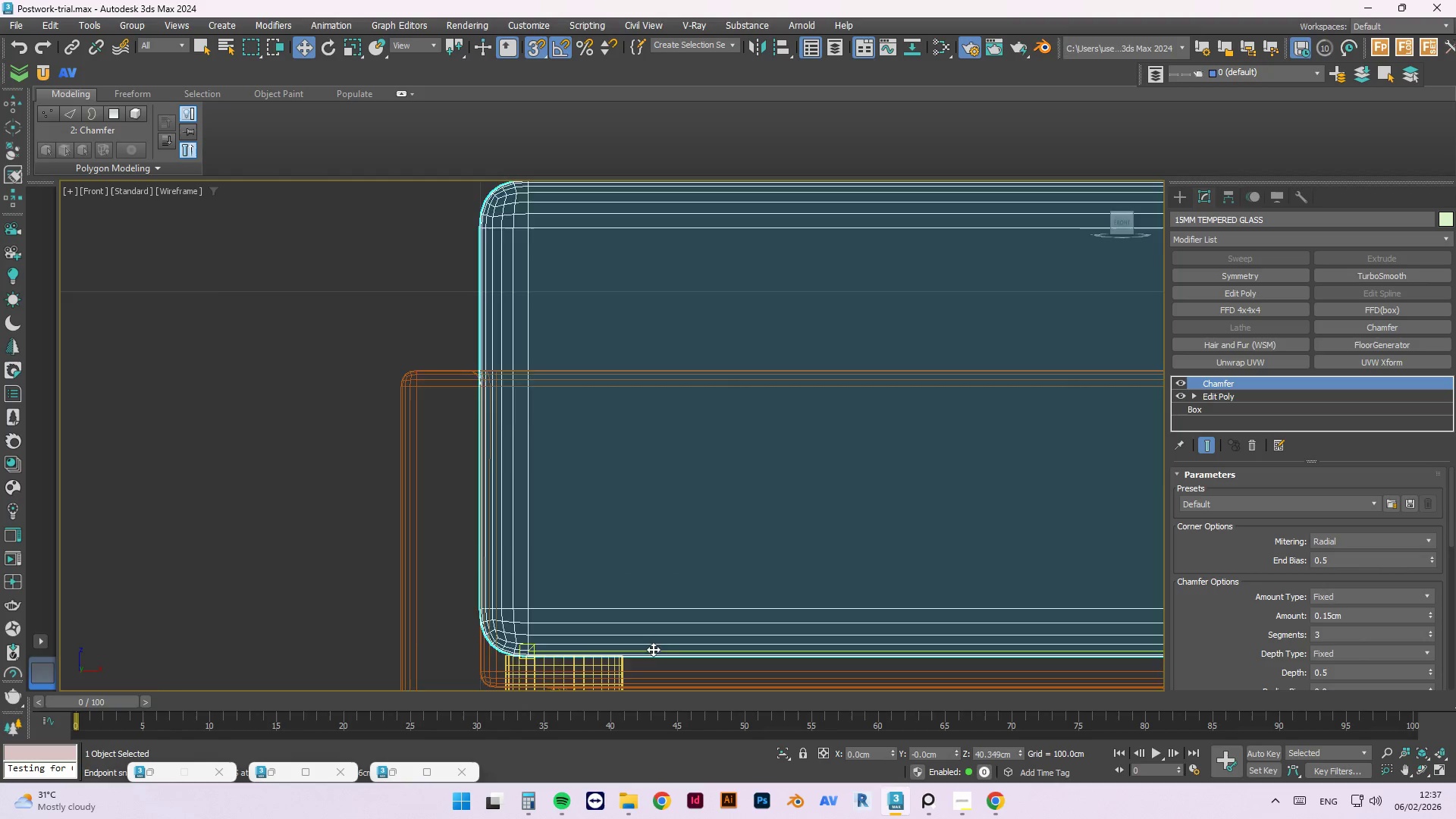 
scroll: coordinate [552, 260], scroll_direction: down, amount: 8.0
 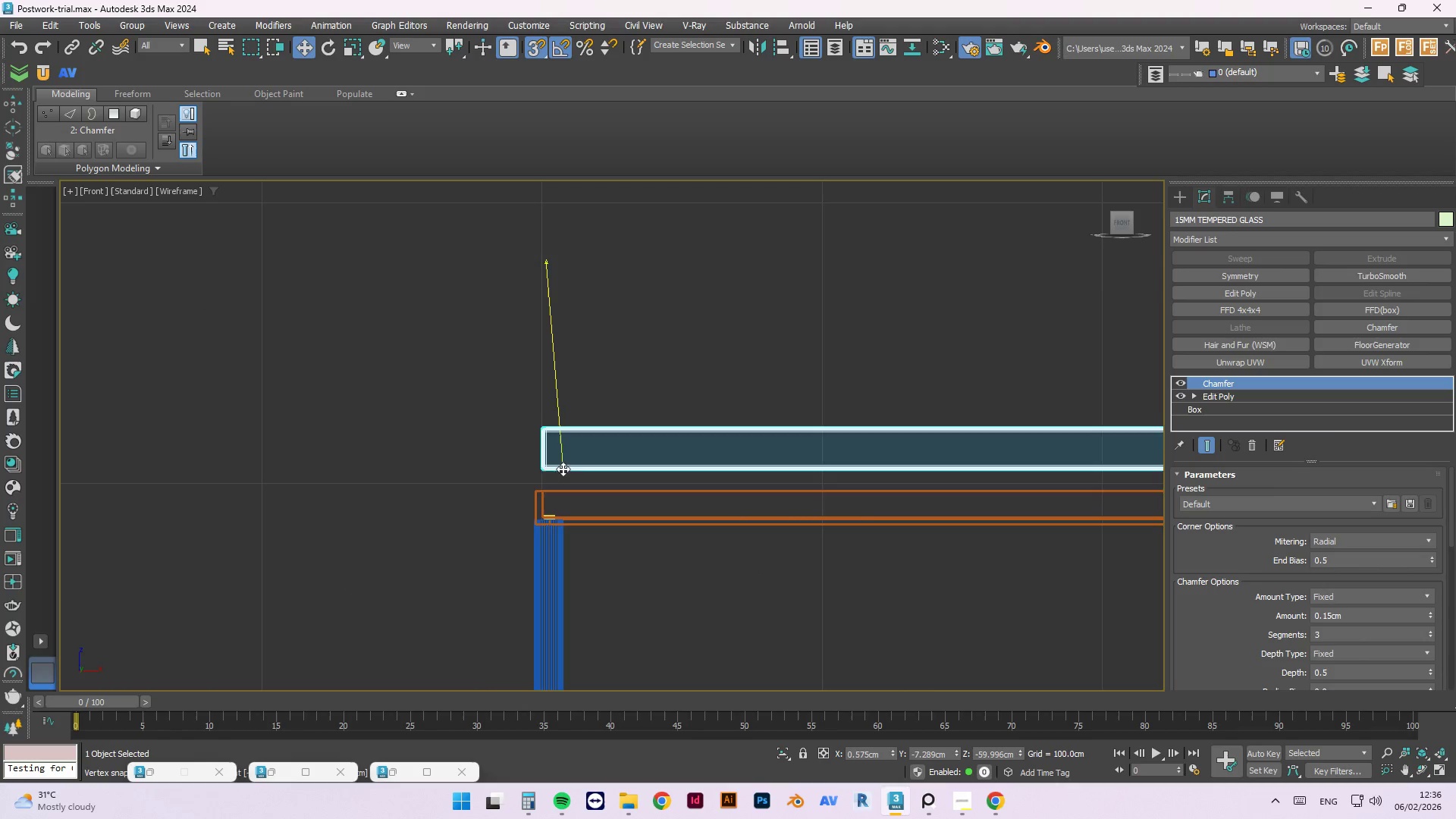 
scroll: coordinate [653, 649], scroll_direction: up, amount: 9.0
 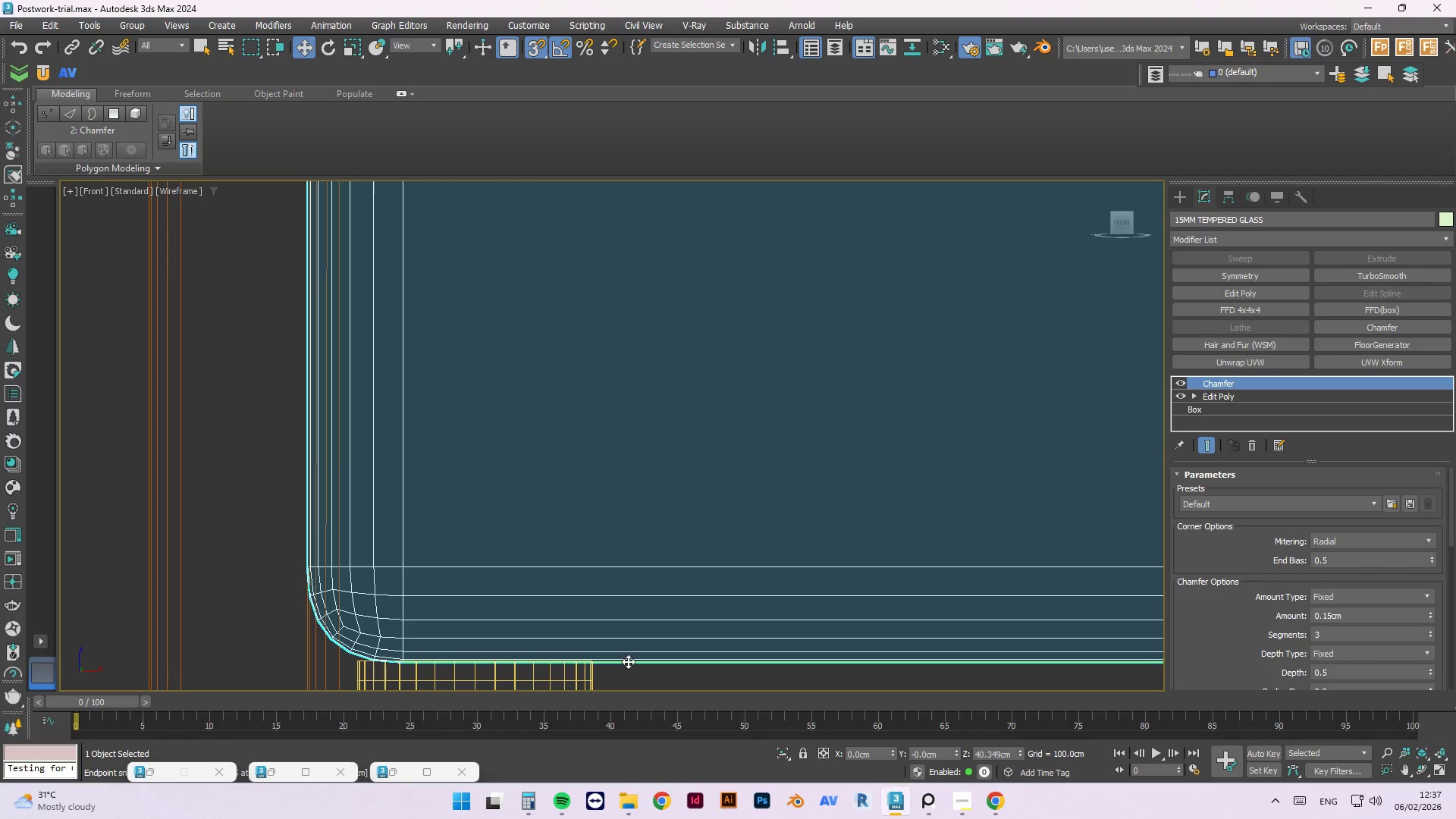 
left_click_drag(start_coordinate=[628, 661], to_coordinate=[481, 651])
 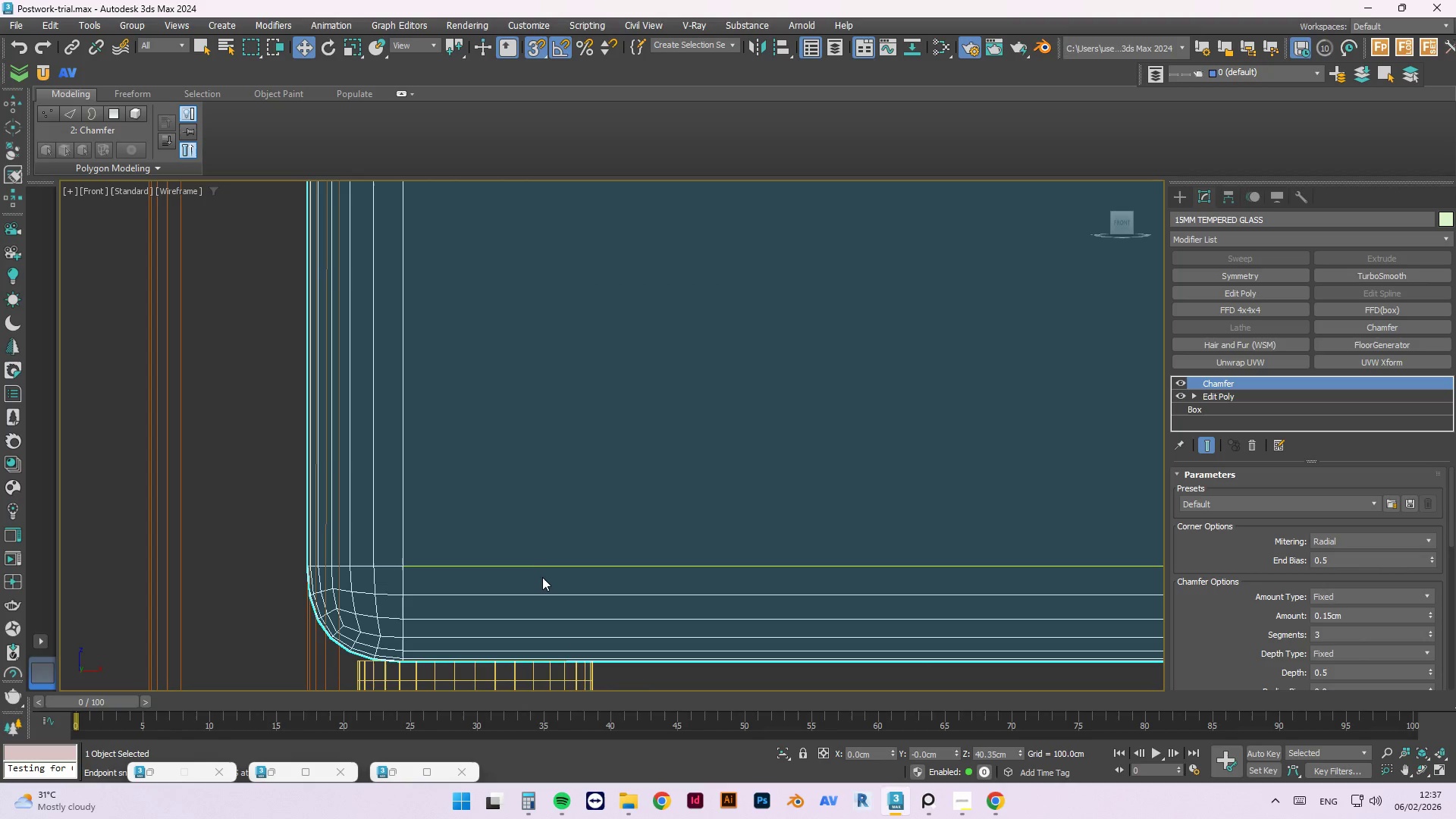 
scroll: coordinate [542, 579], scroll_direction: down, amount: 1.0
 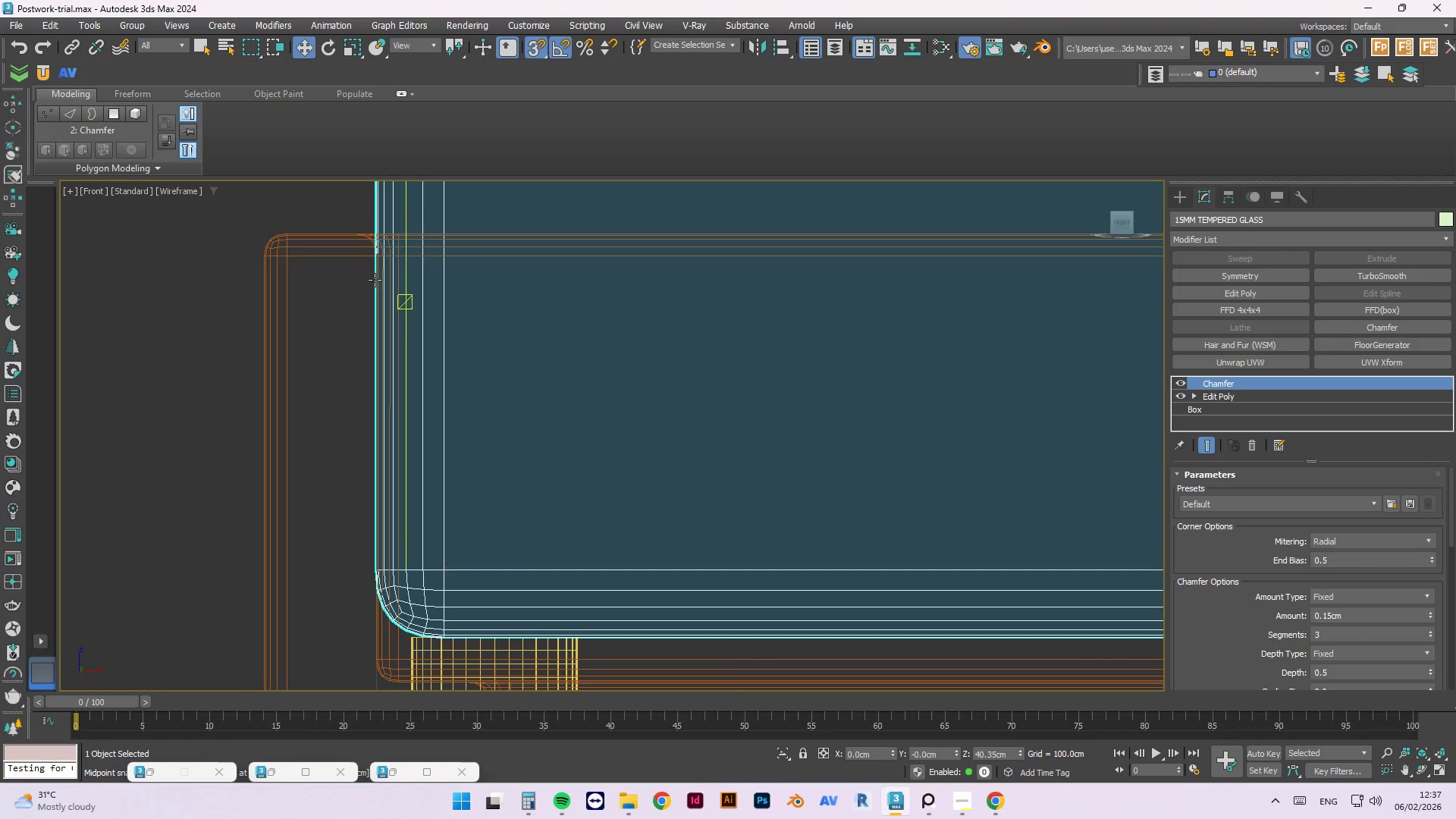 
scroll: coordinate [357, 230], scroll_direction: up, amount: 7.0
 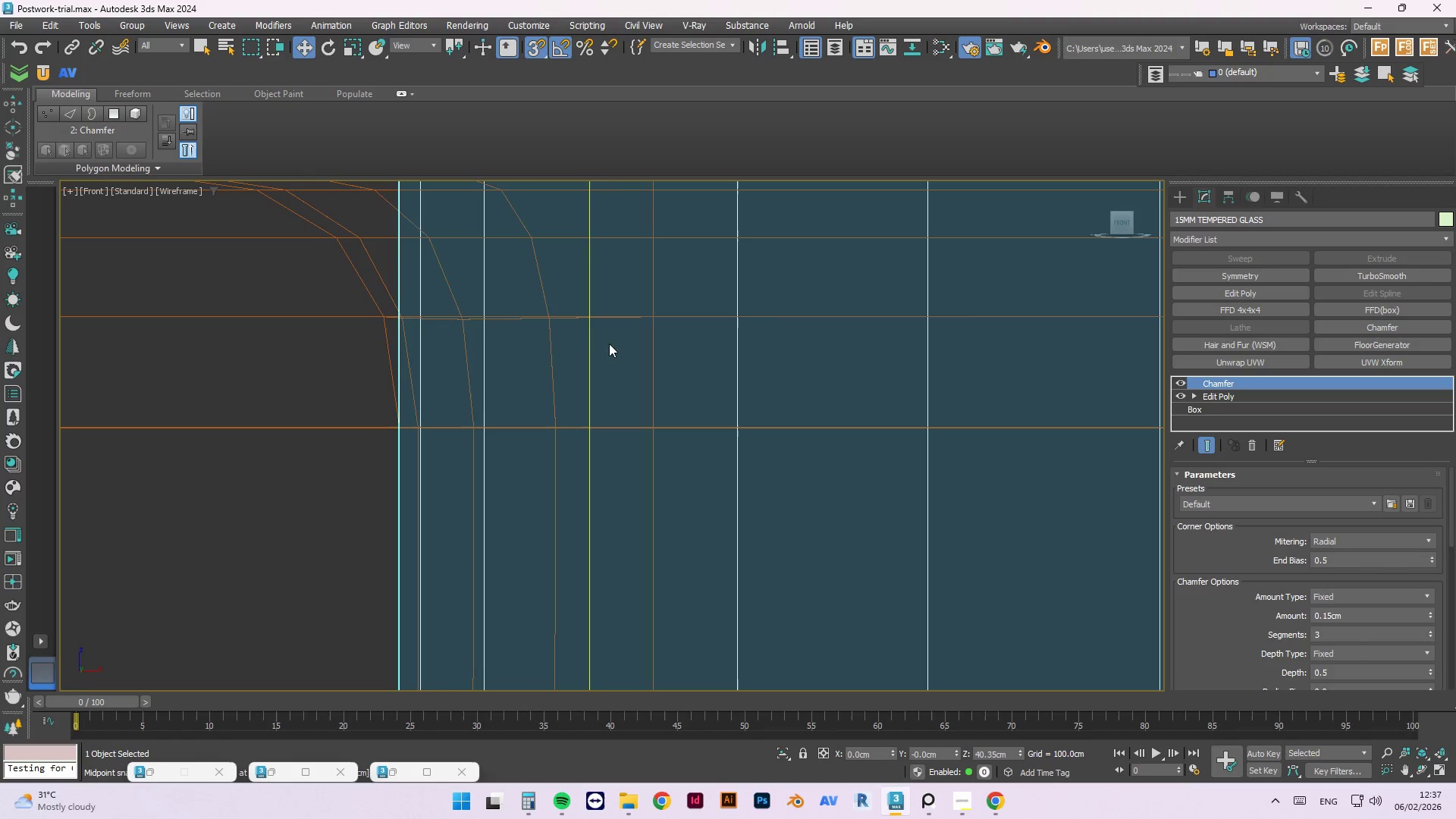 
left_click([302, 261])
 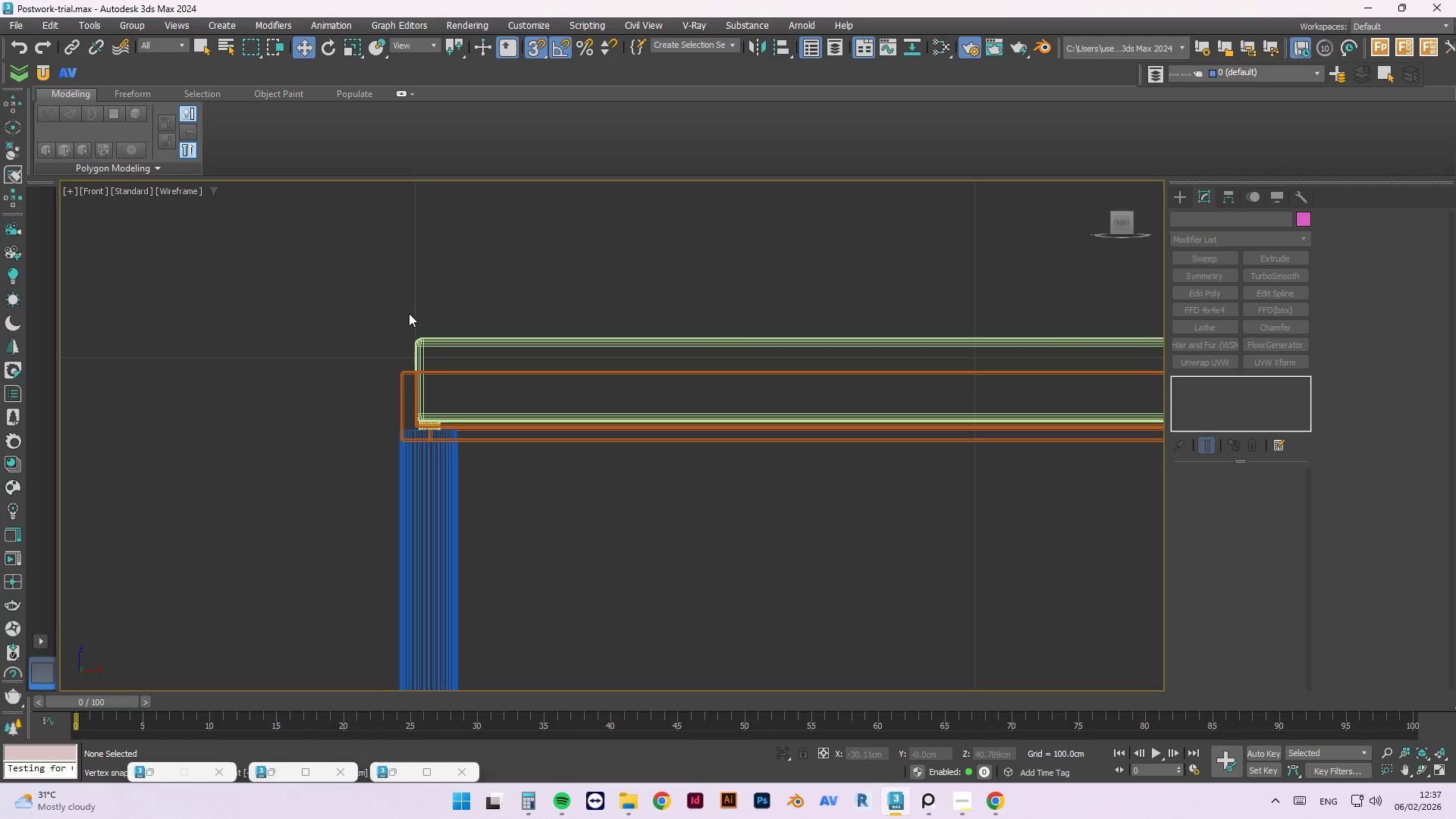 
scroll: coordinate [417, 370], scroll_direction: down, amount: 13.0
 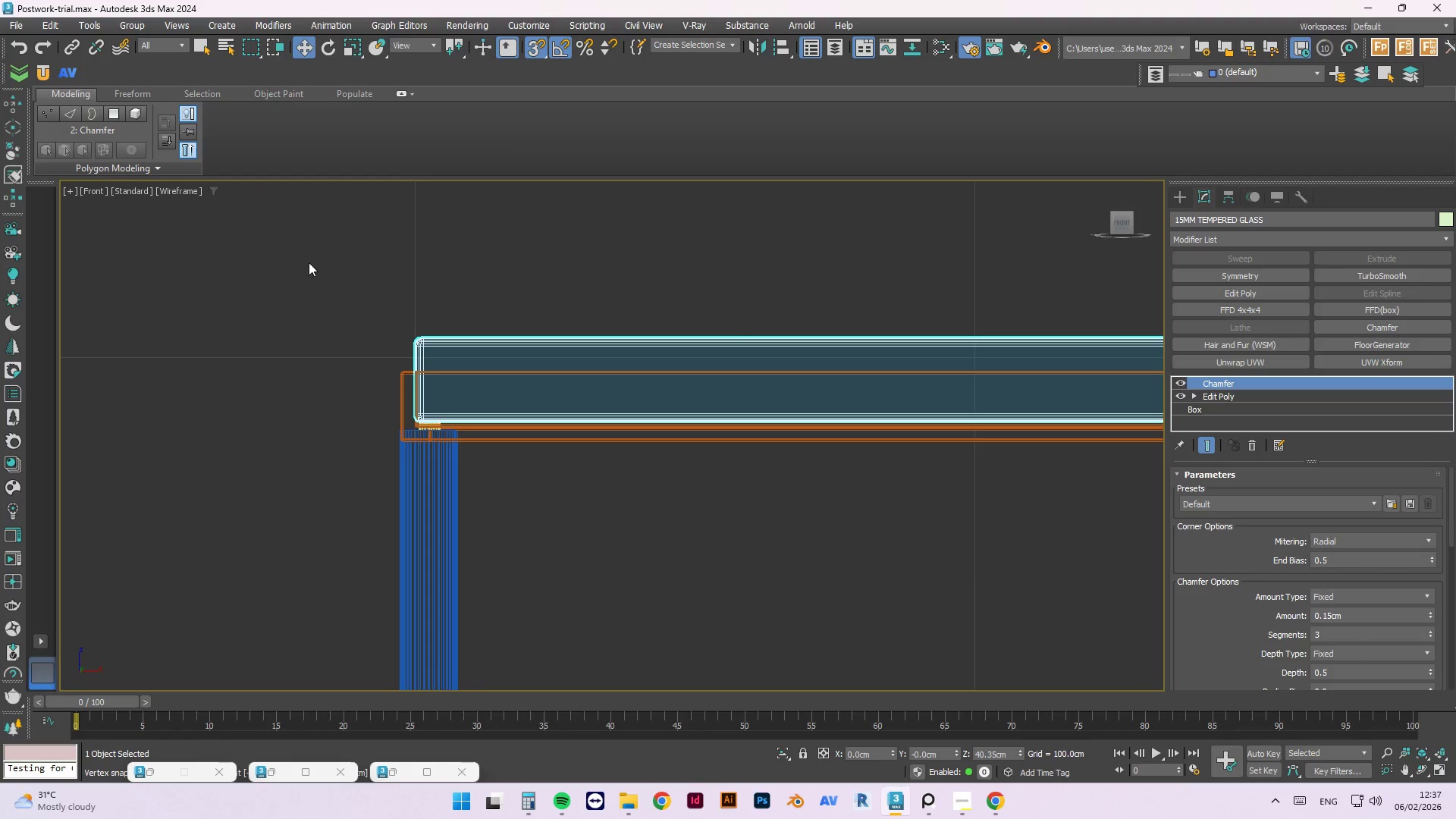 
key(Control+S)
 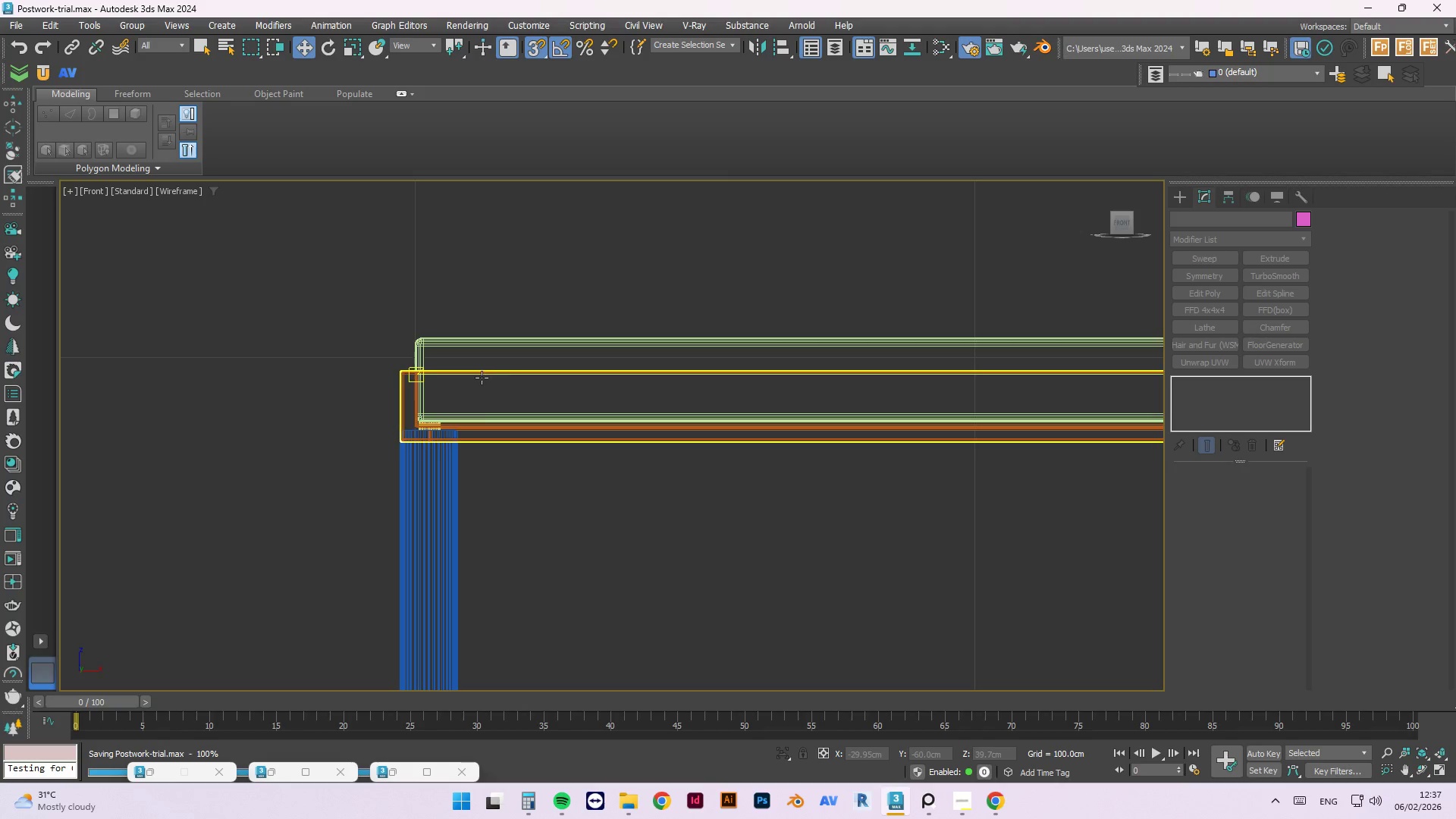 
scroll: coordinate [442, 453], scroll_direction: up, amount: 5.0
 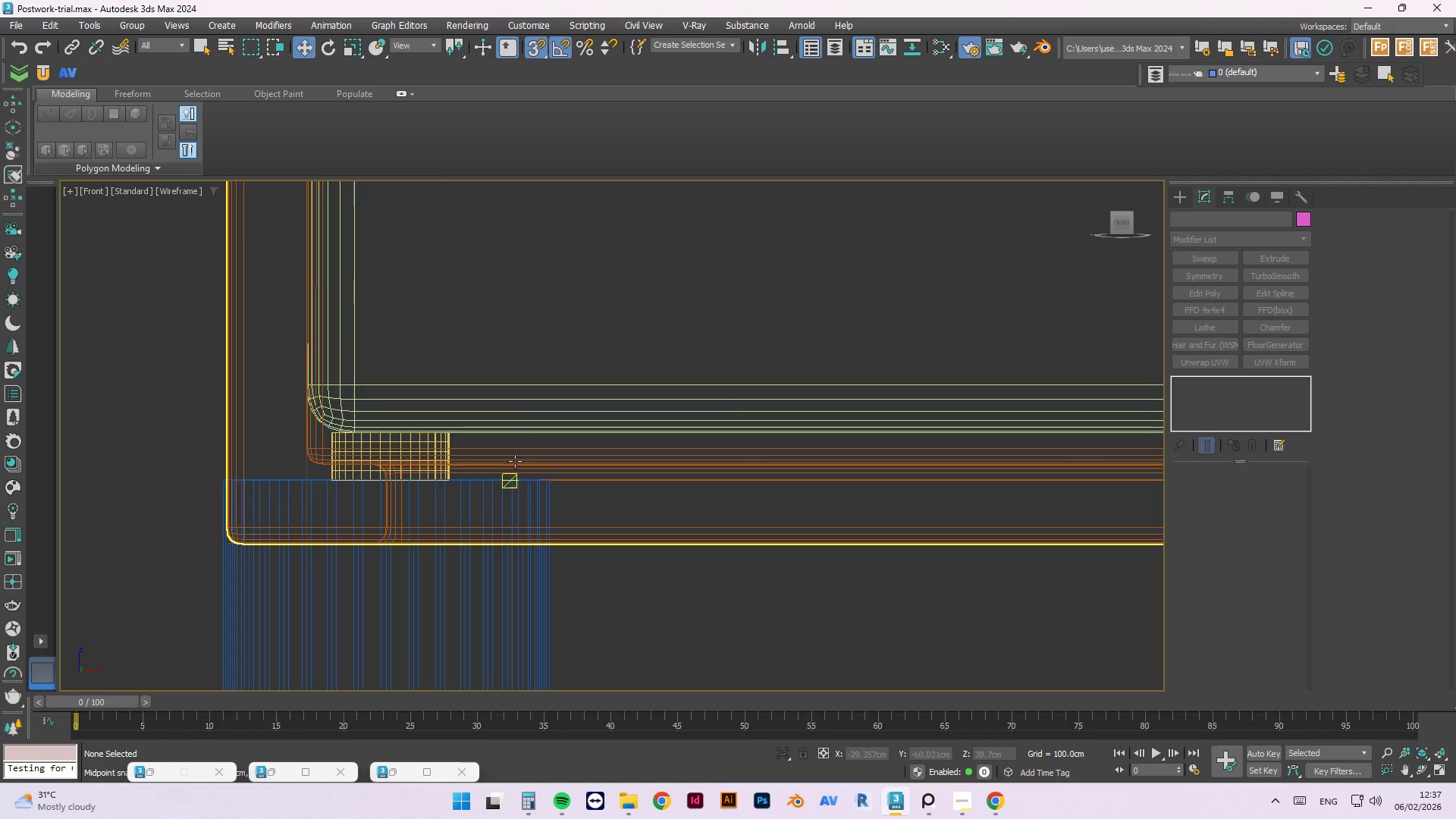 
left_click([488, 504])
 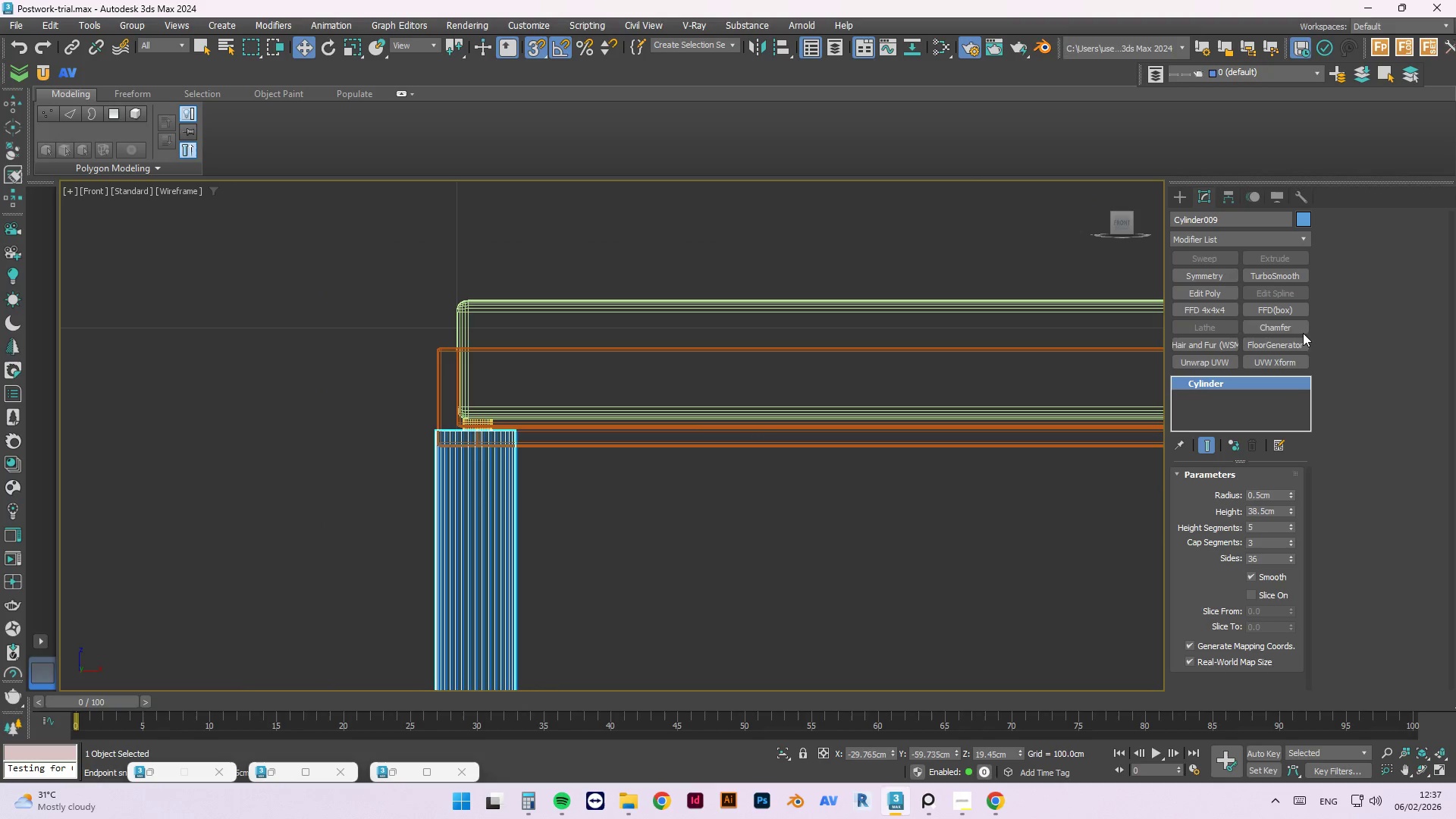 
scroll: coordinate [507, 413], scroll_direction: down, amount: 4.0
 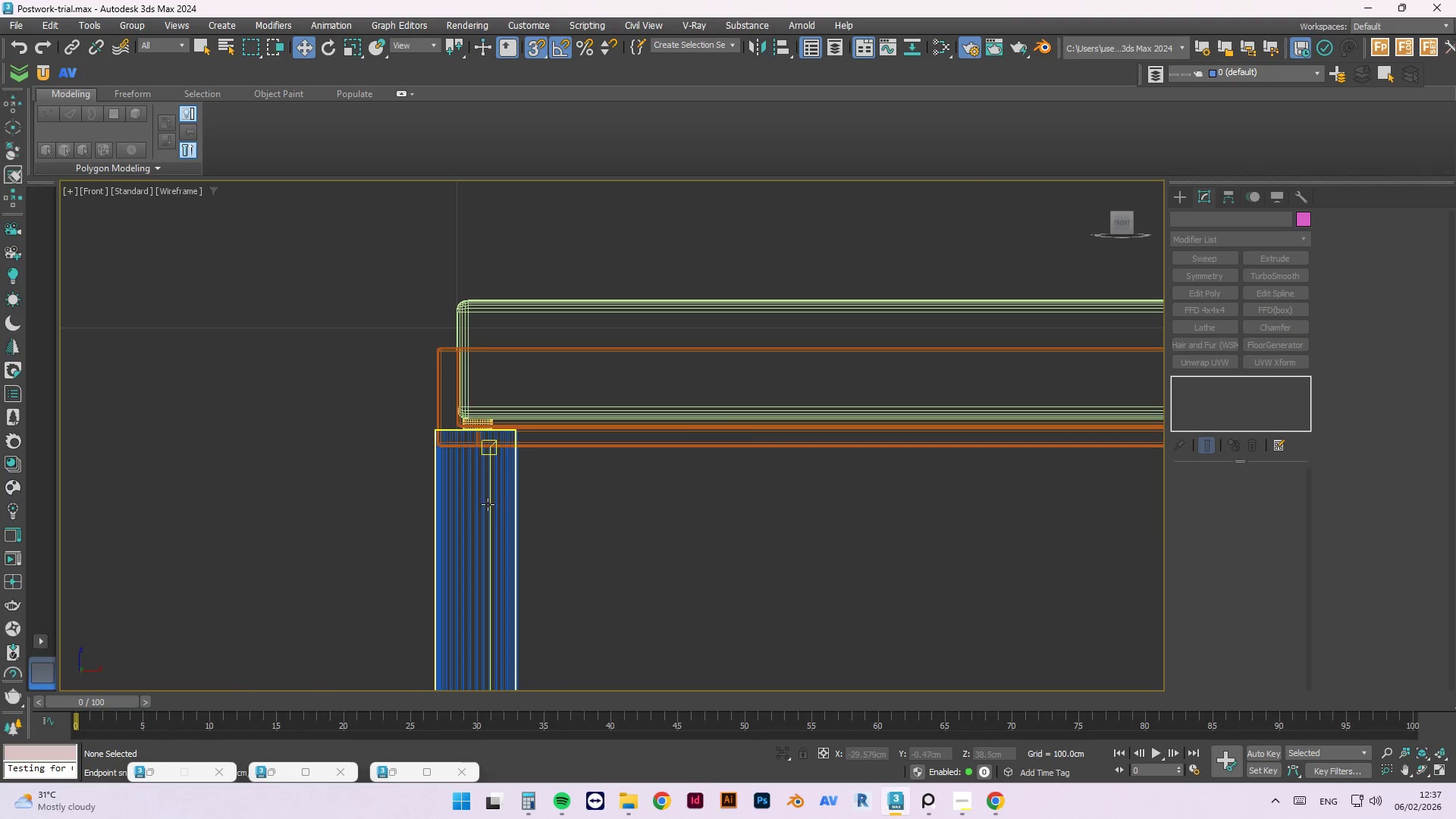 
left_click([1292, 328])
 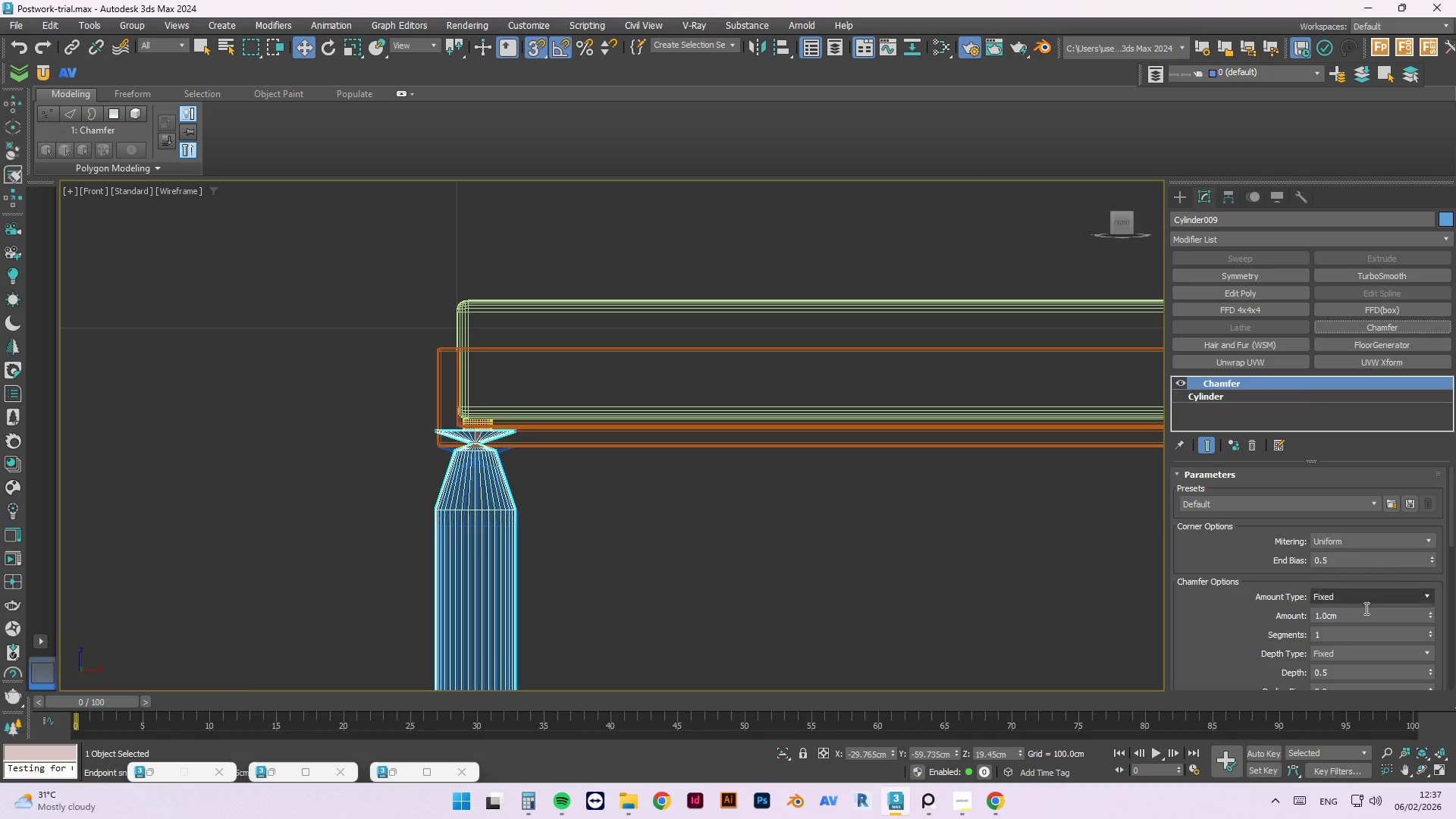 
left_click_drag(start_coordinate=[1363, 620], to_coordinate=[1289, 620])
 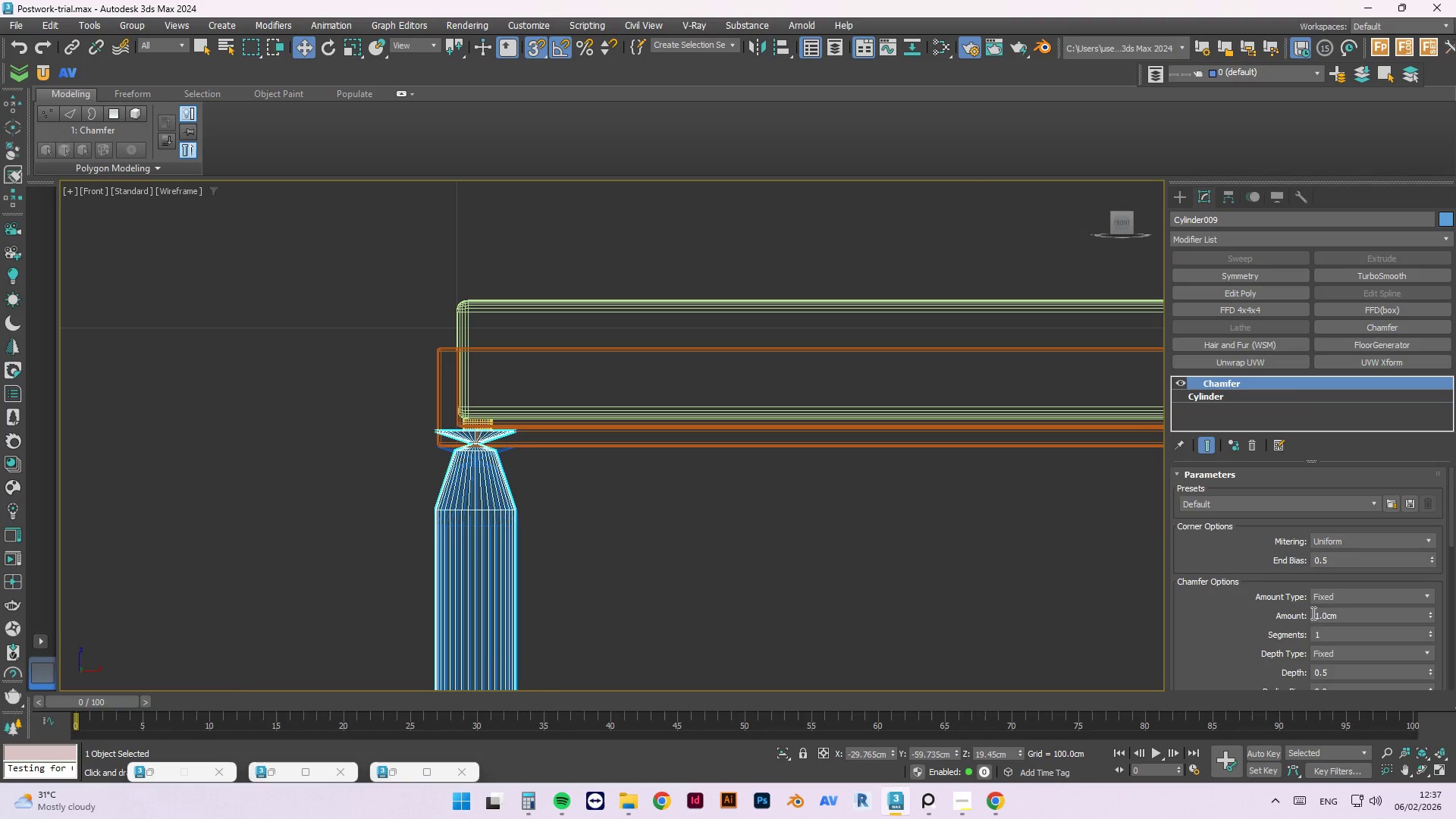 
double_click([1332, 613])
 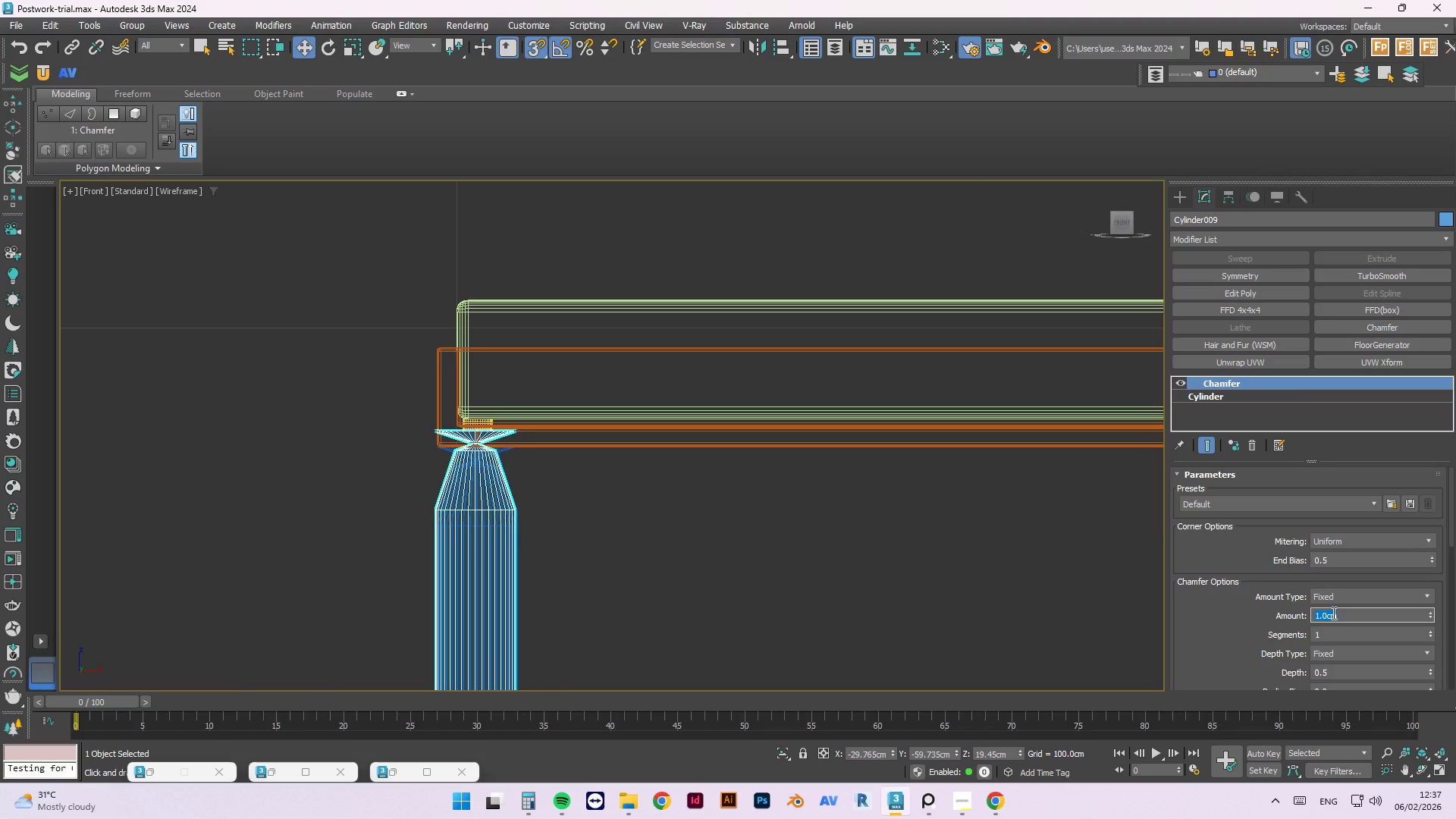 
key(NumpadDecimal)
 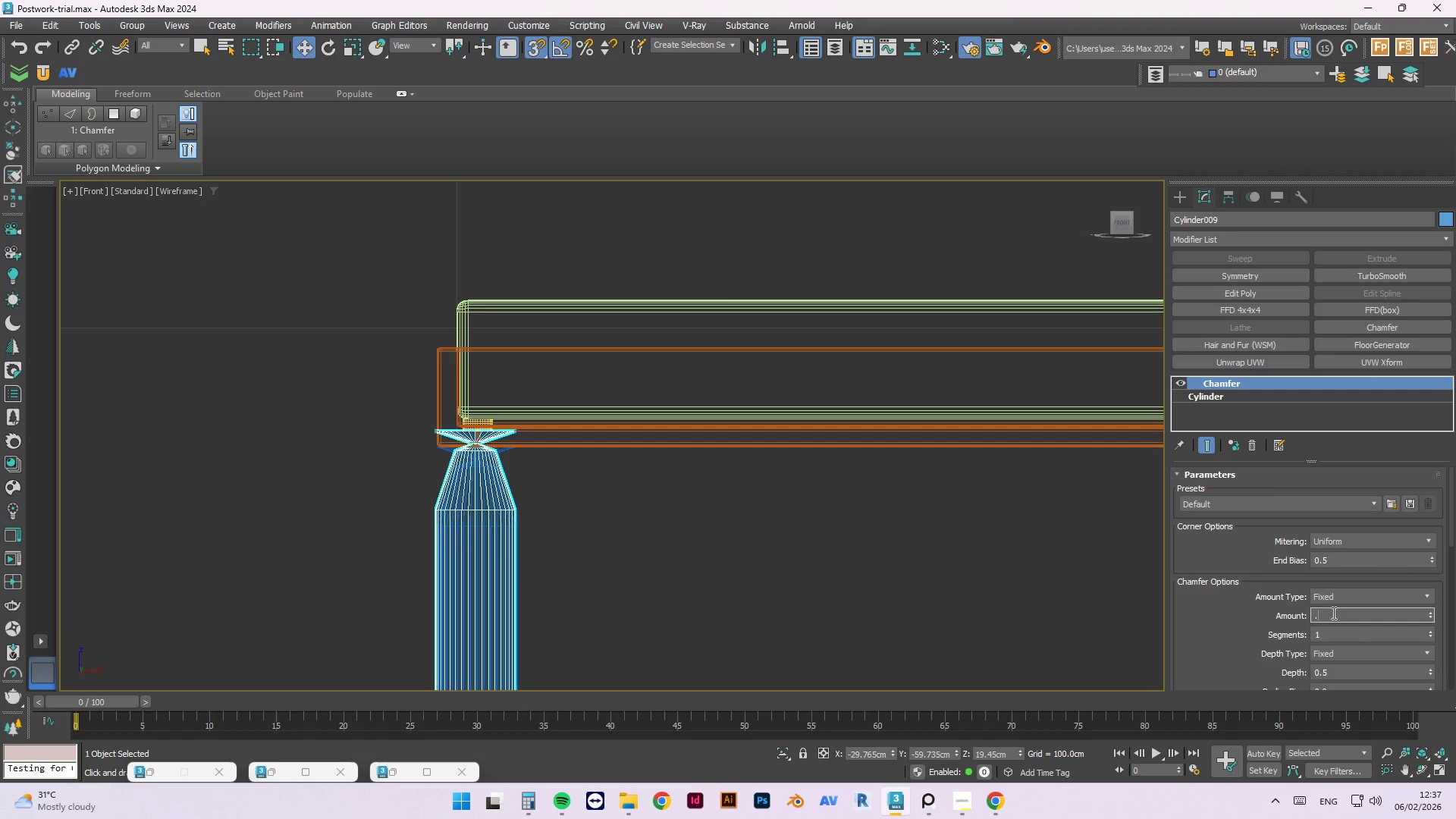 
key(Numpad1)
 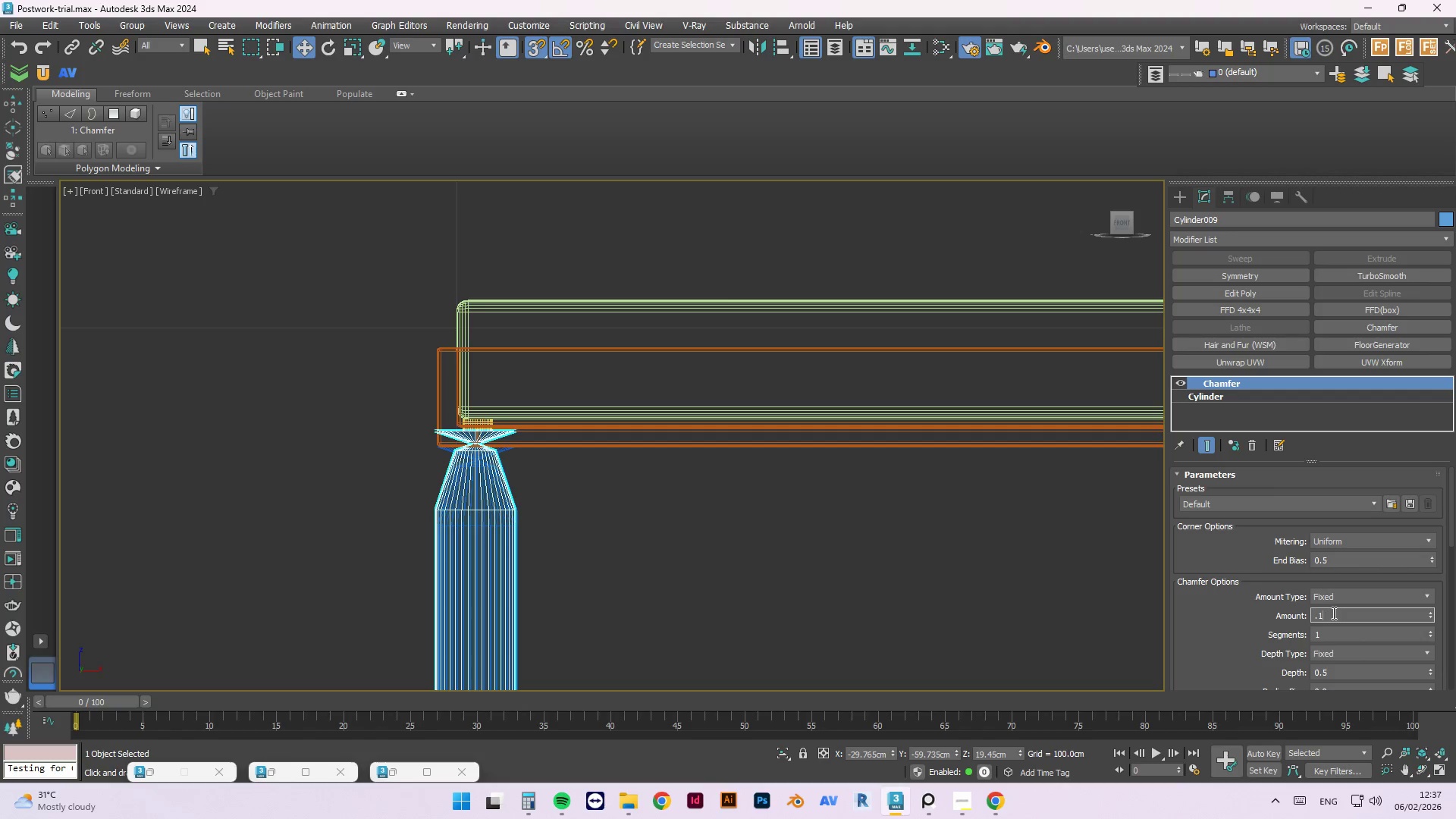 
key(Numpad5)
 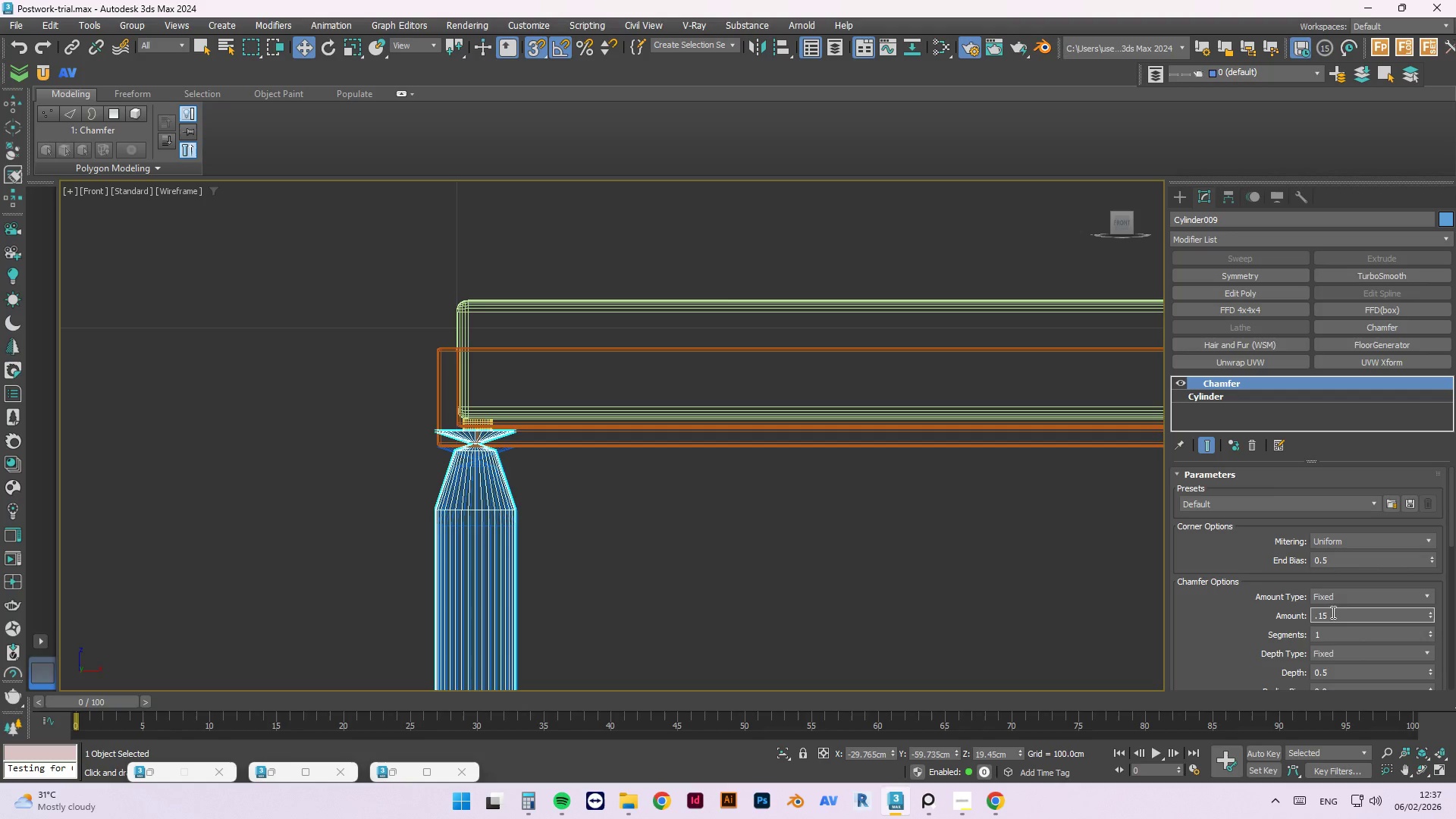 
mouse_move([1341, 613])
 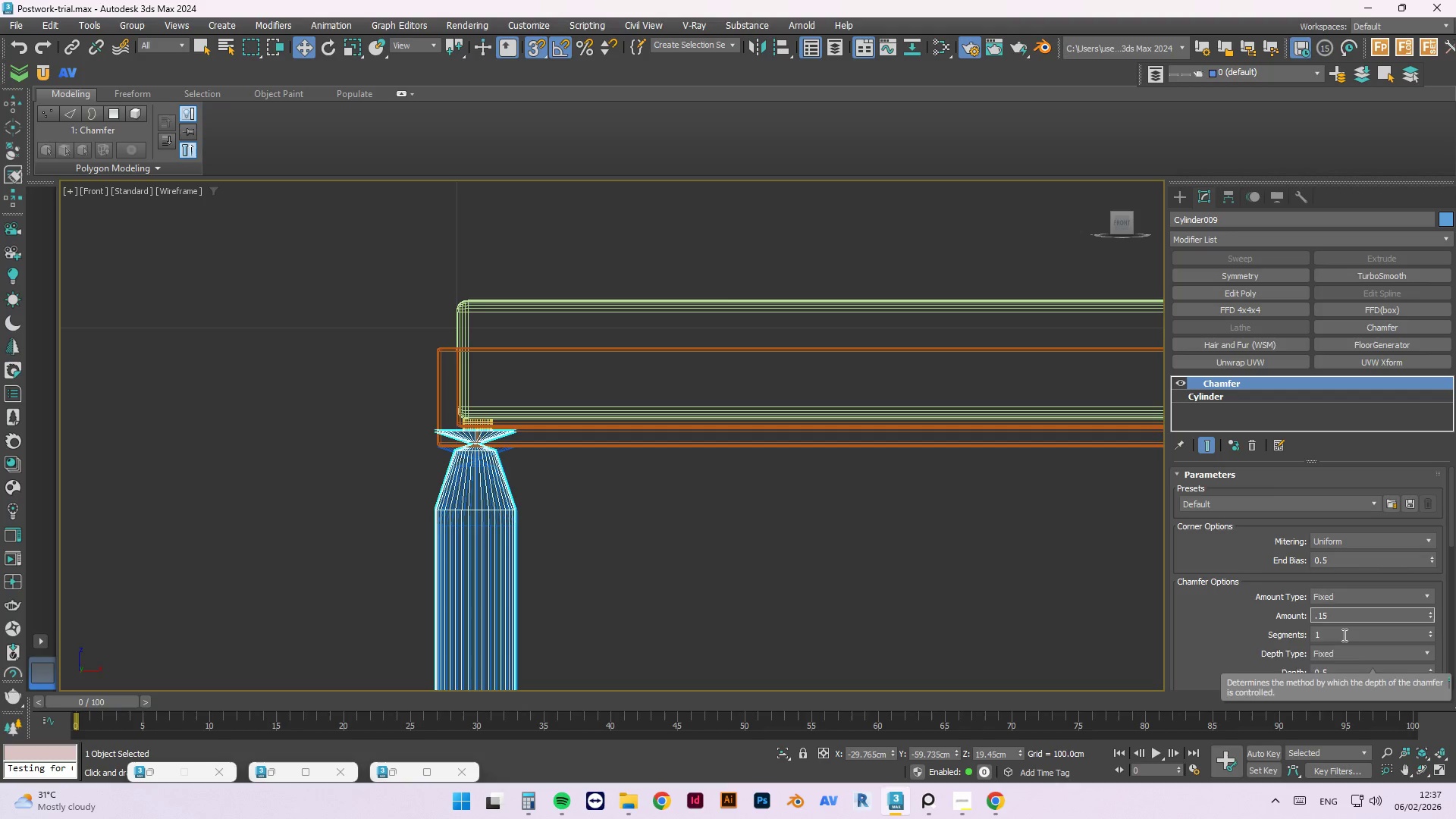 
left_click([1343, 635])
 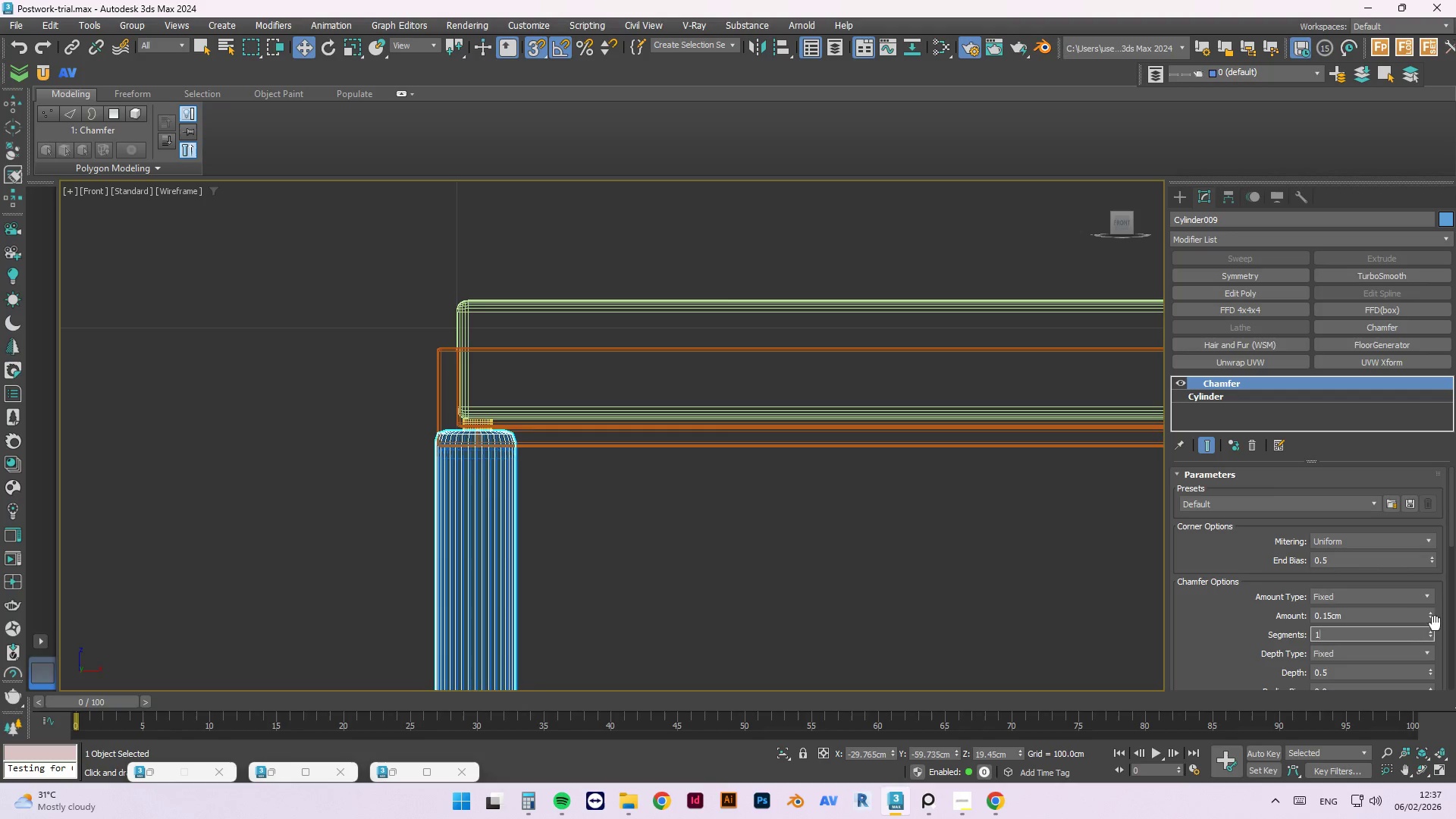 
left_click([1432, 629])
 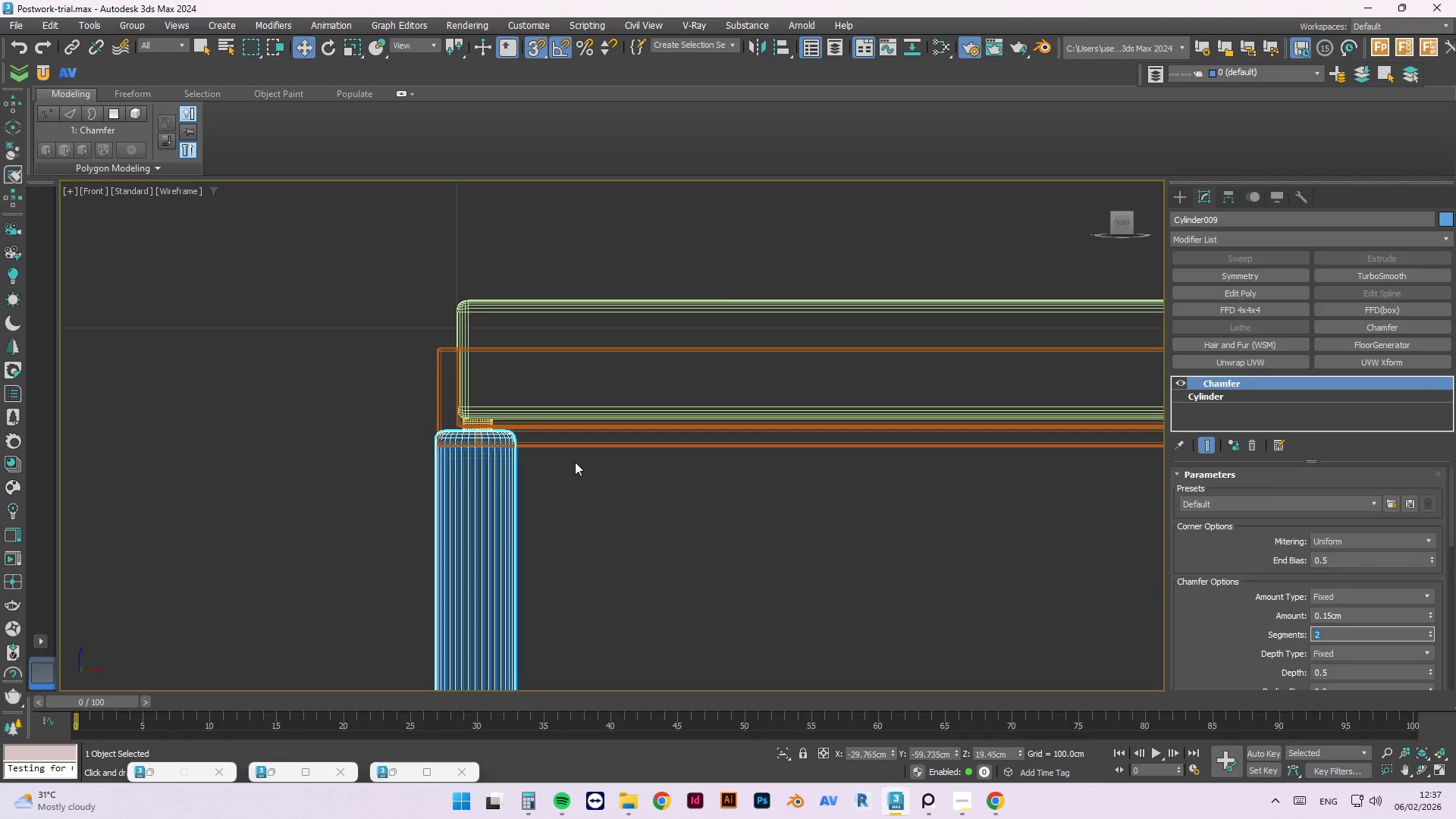 
scroll: coordinate [555, 461], scroll_direction: up, amount: 4.0
 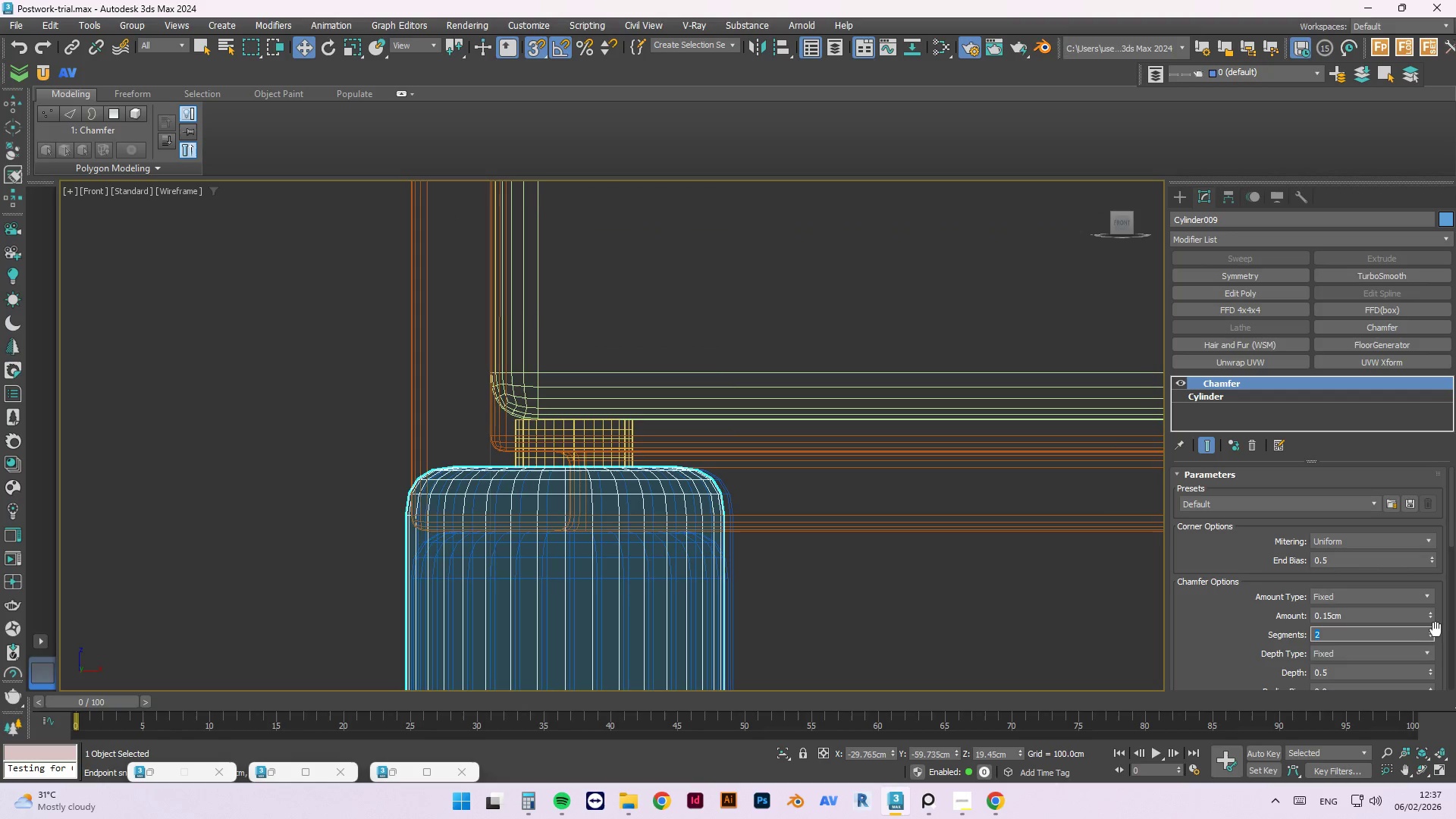 
left_click([1432, 629])
 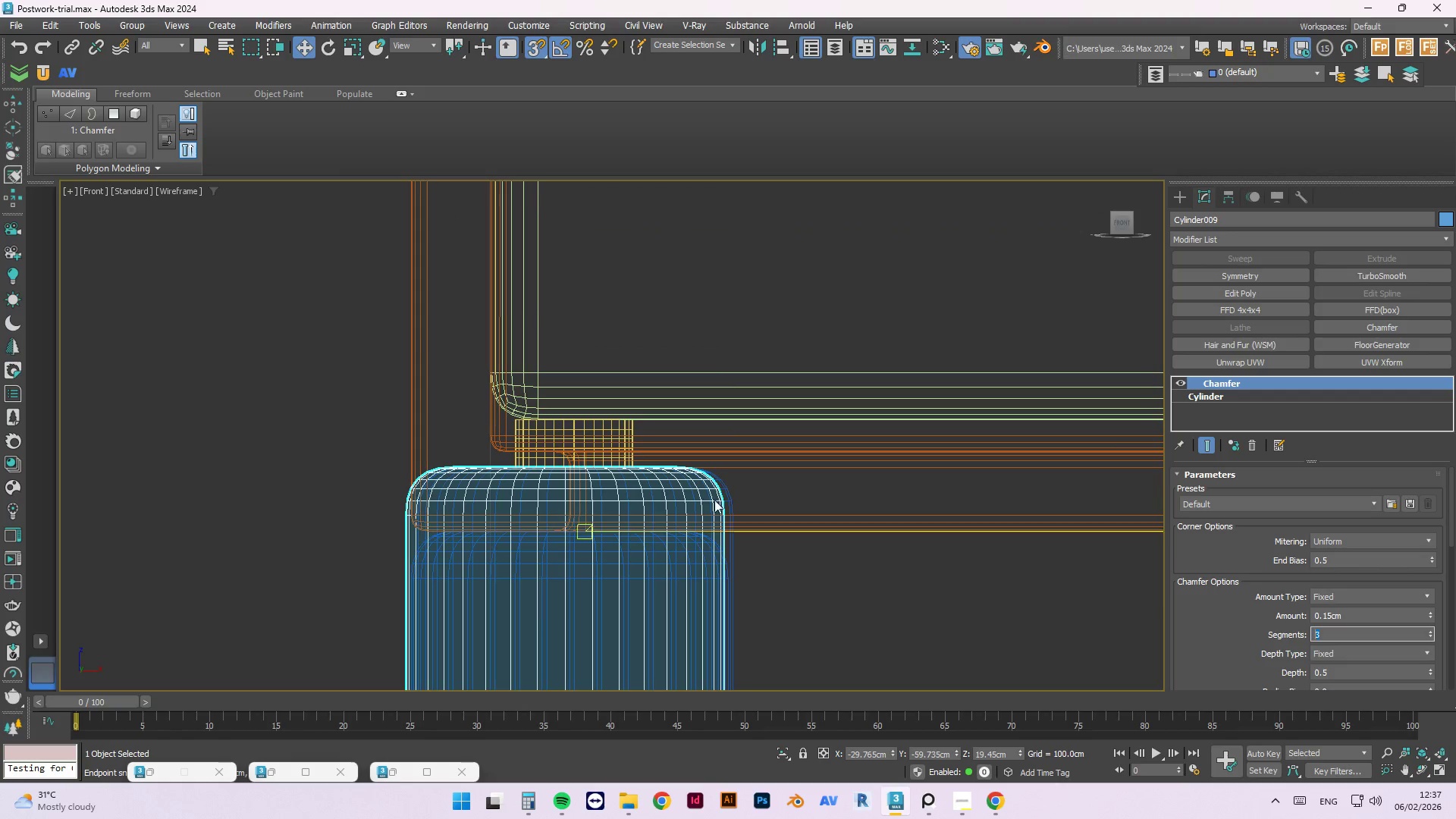 
scroll: coordinate [400, 361], scroll_direction: down, amount: 6.0
 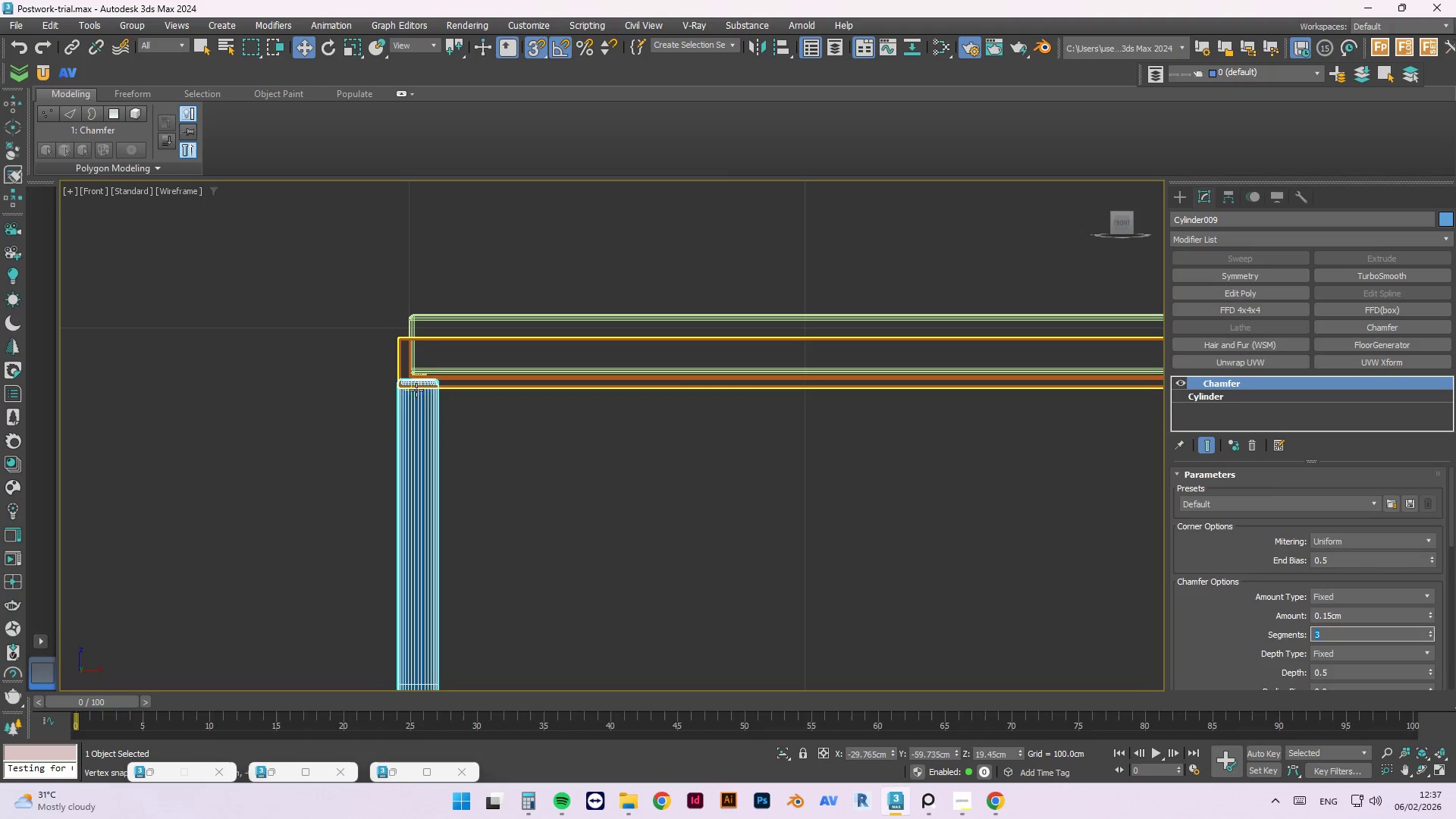 
scroll: coordinate [400, 384], scroll_direction: up, amount: 8.0
 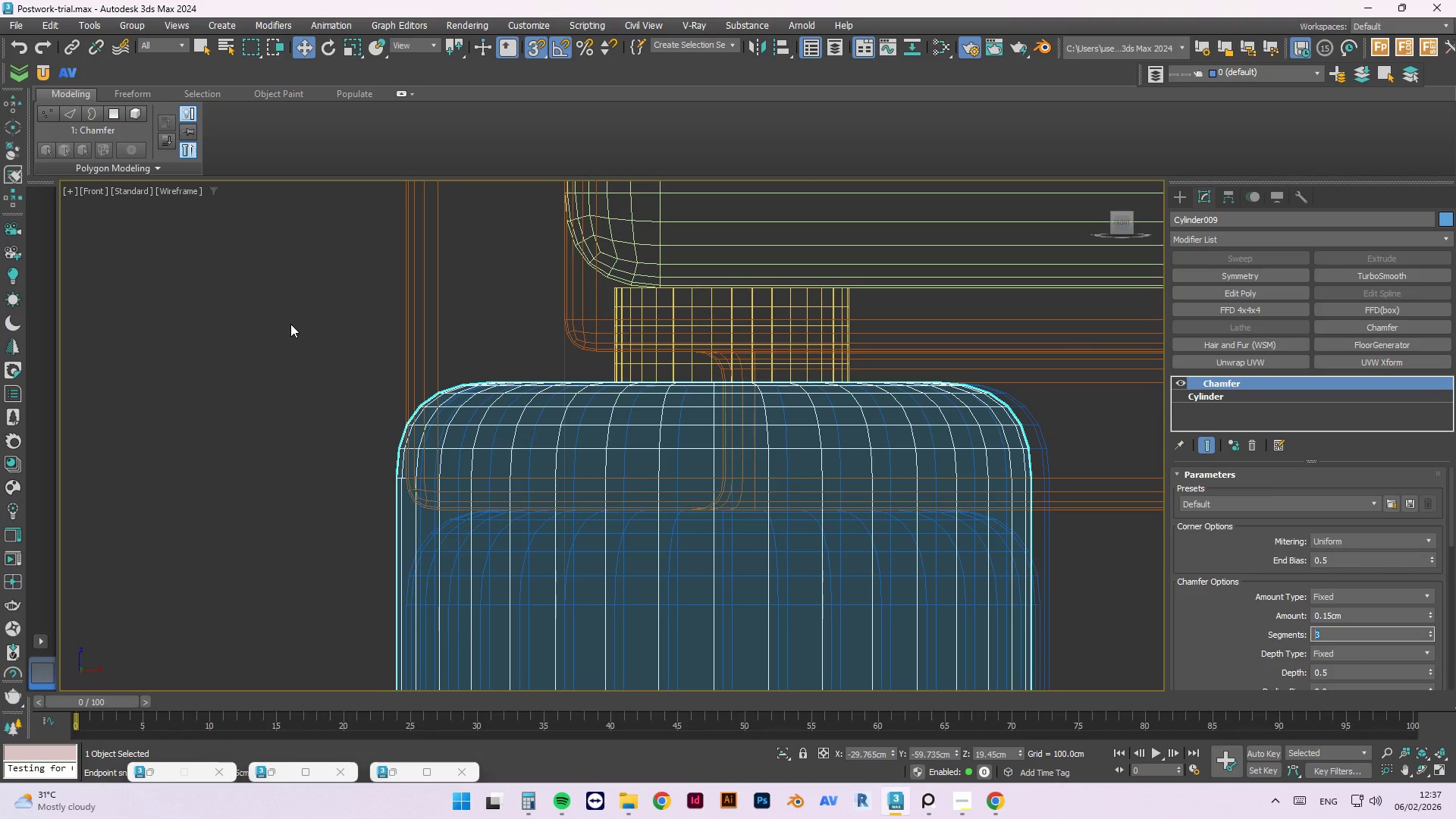 
scroll: coordinate [290, 332], scroll_direction: down, amount: 4.0
 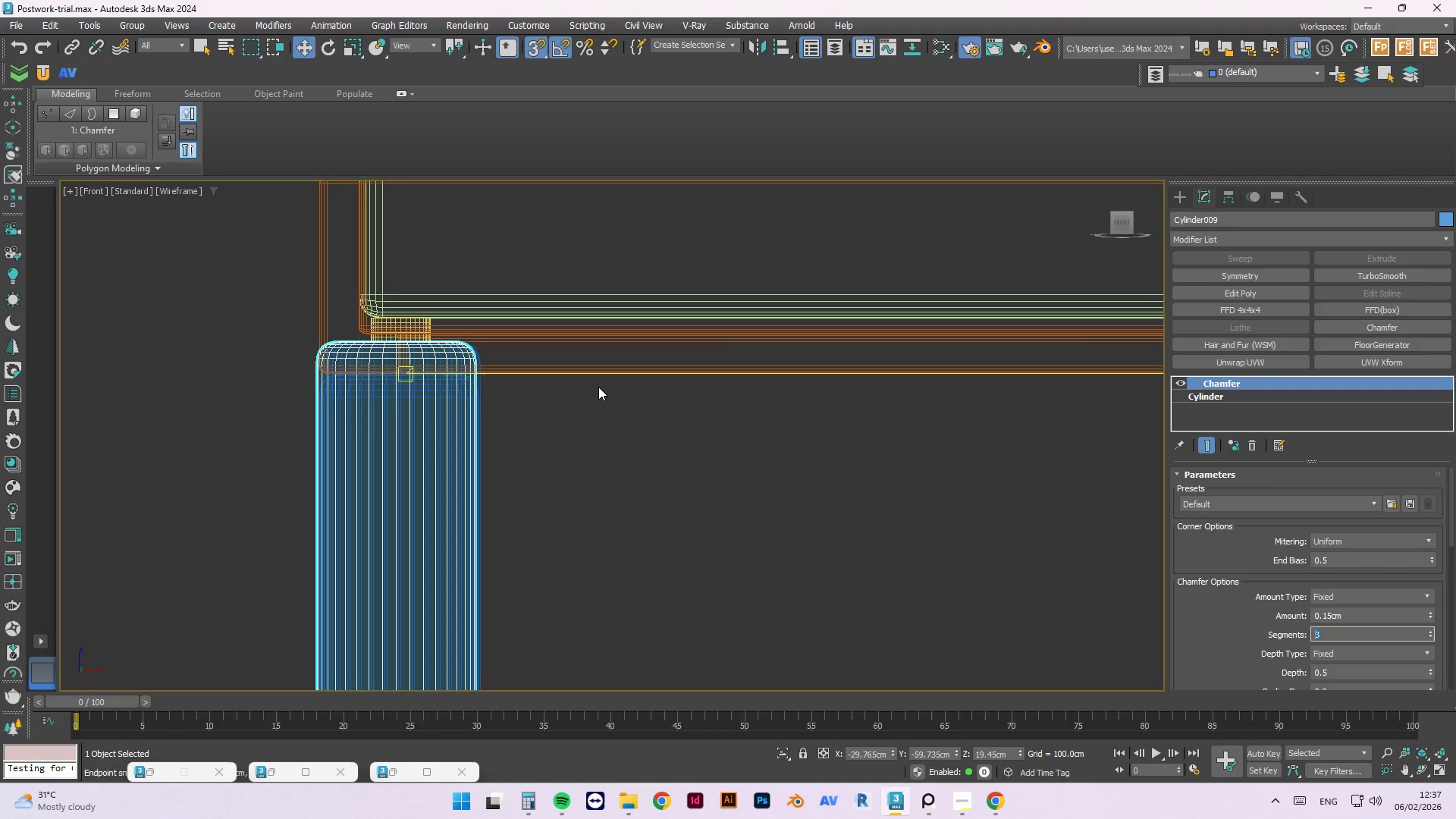 
scroll: coordinate [452, 331], scroll_direction: up, amount: 2.0
 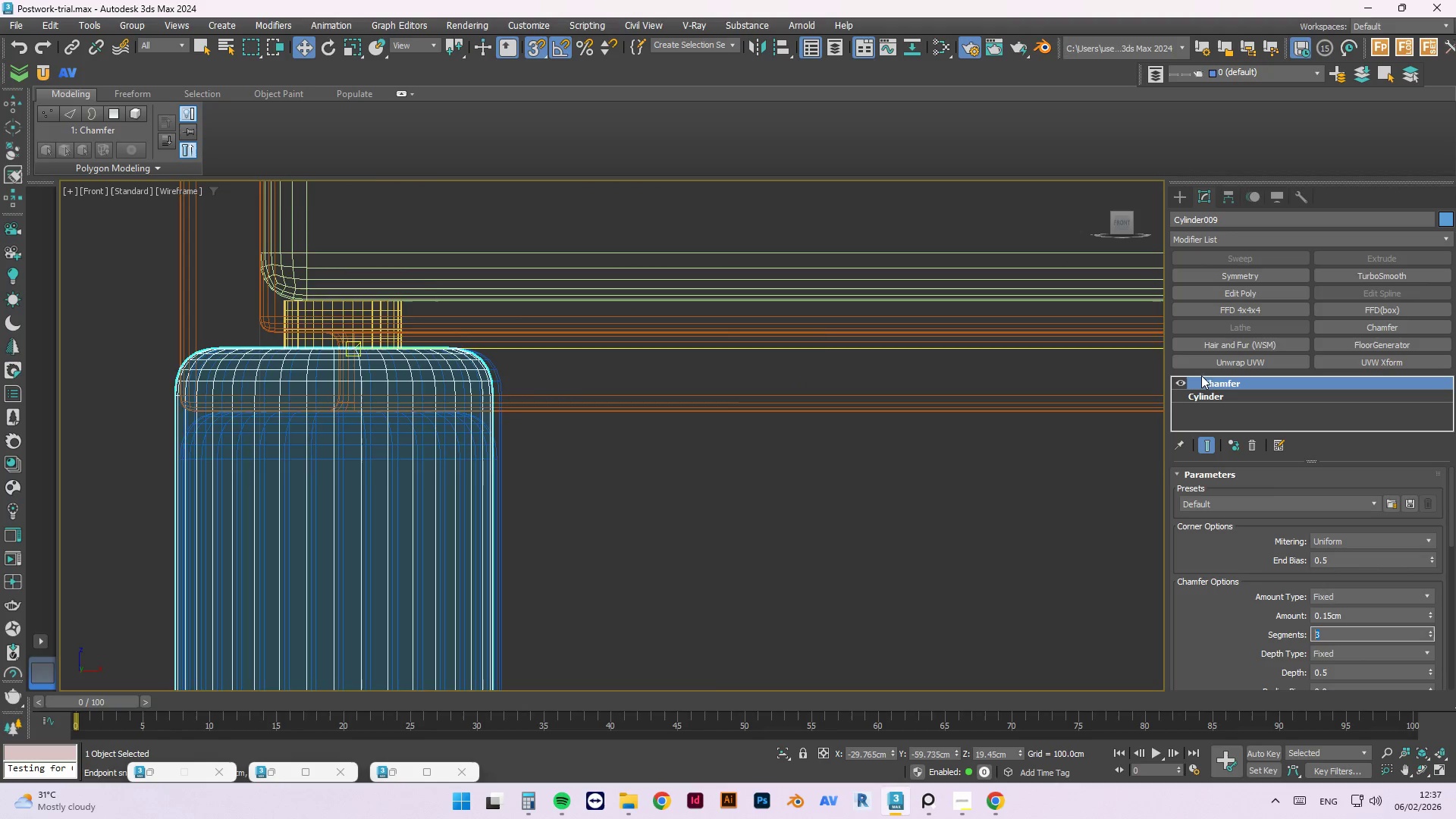 
scroll: coordinate [592, 306], scroll_direction: down, amount: 10.0
 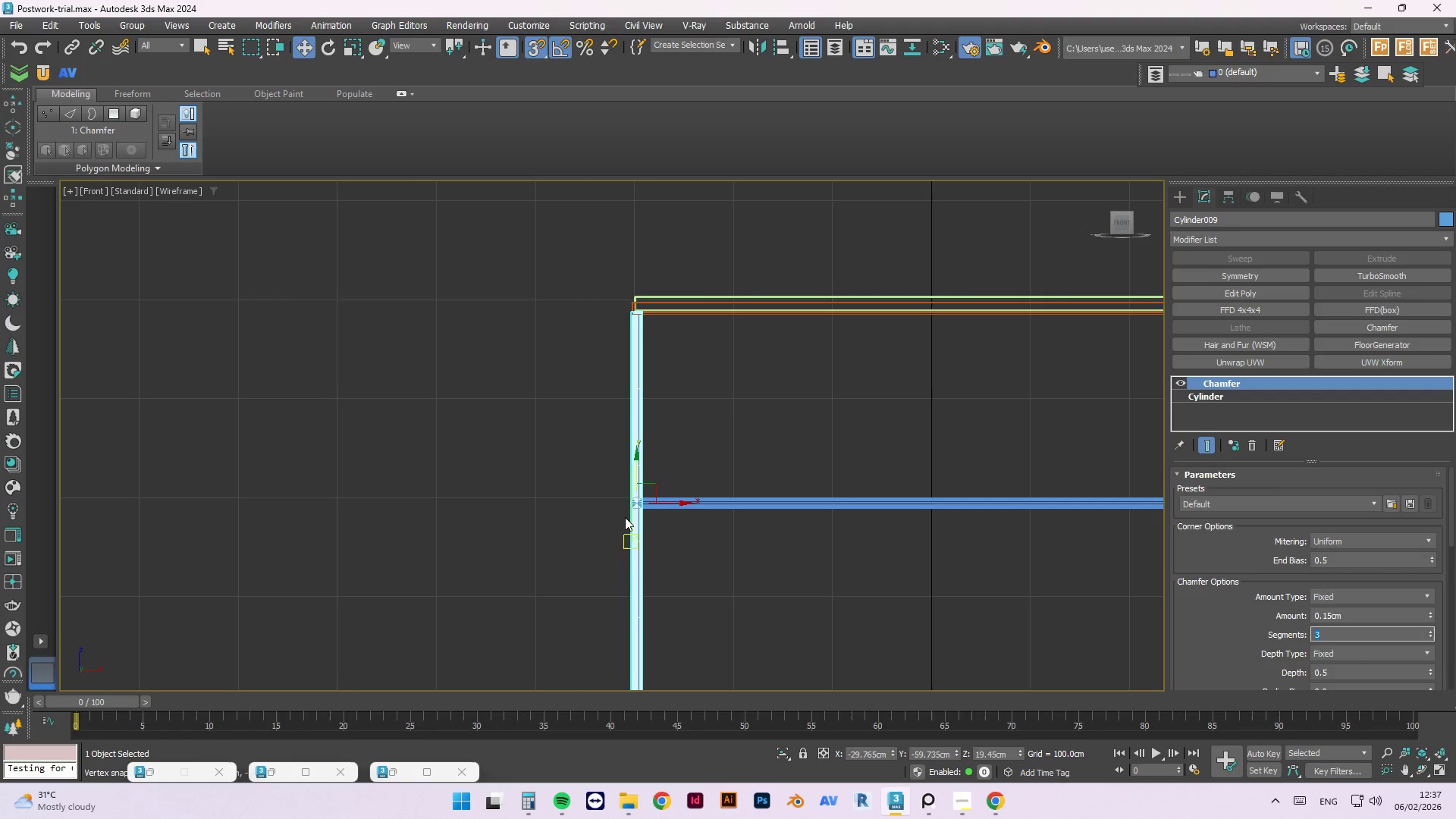 
scroll: coordinate [643, 526], scroll_direction: up, amount: 7.0
 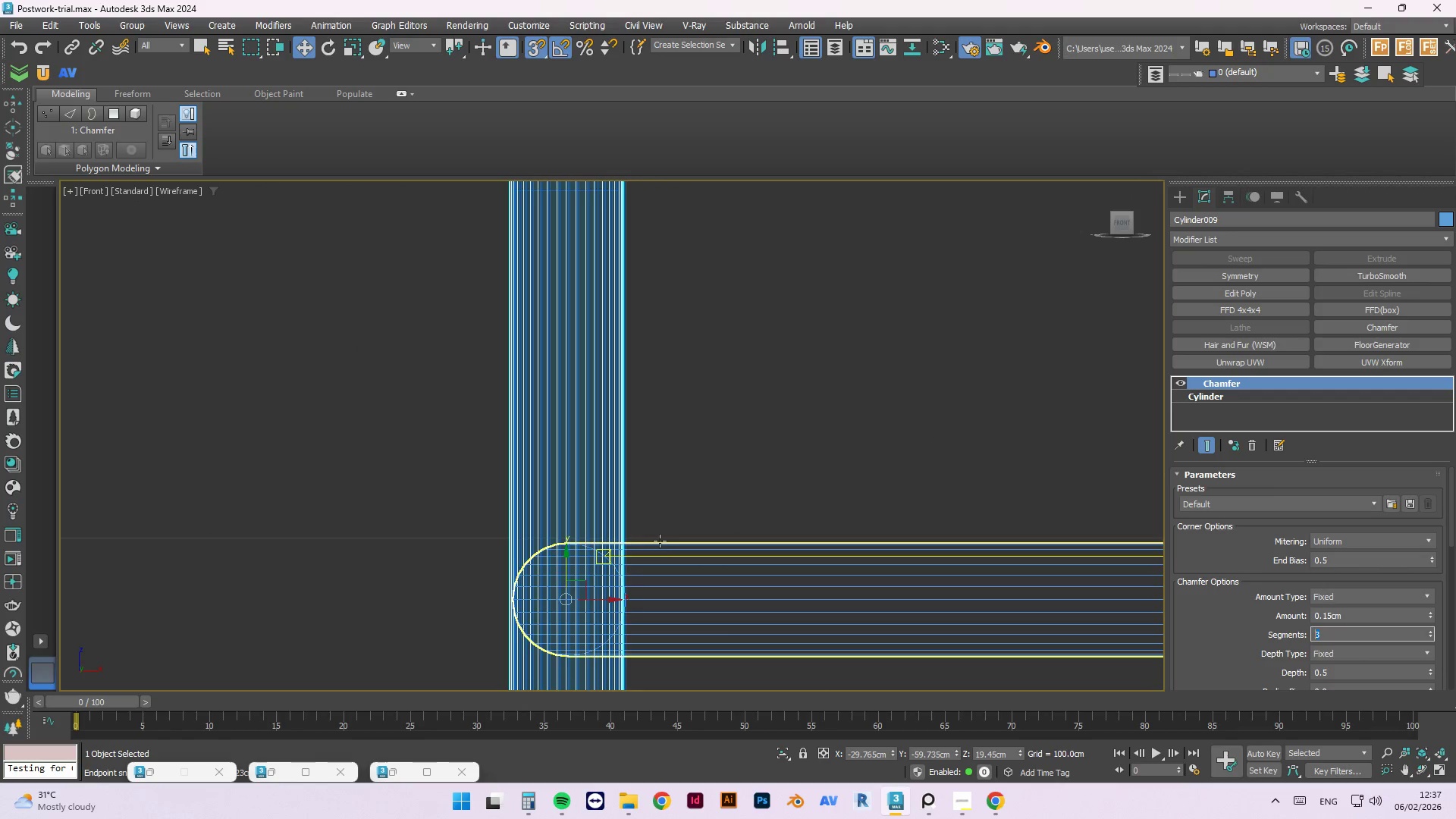 
left_click([693, 344])
 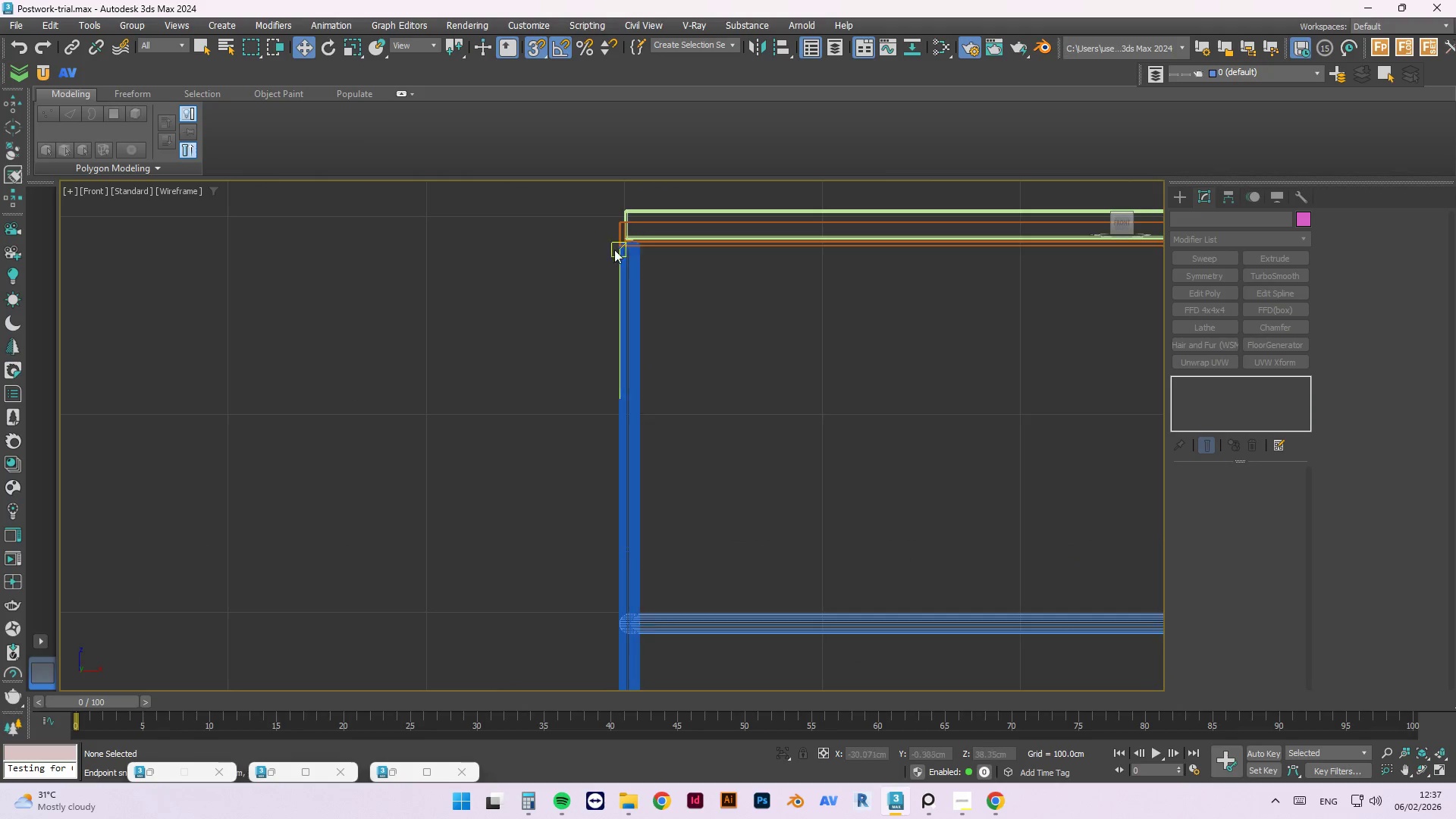 
scroll: coordinate [650, 366], scroll_direction: down, amount: 5.0
 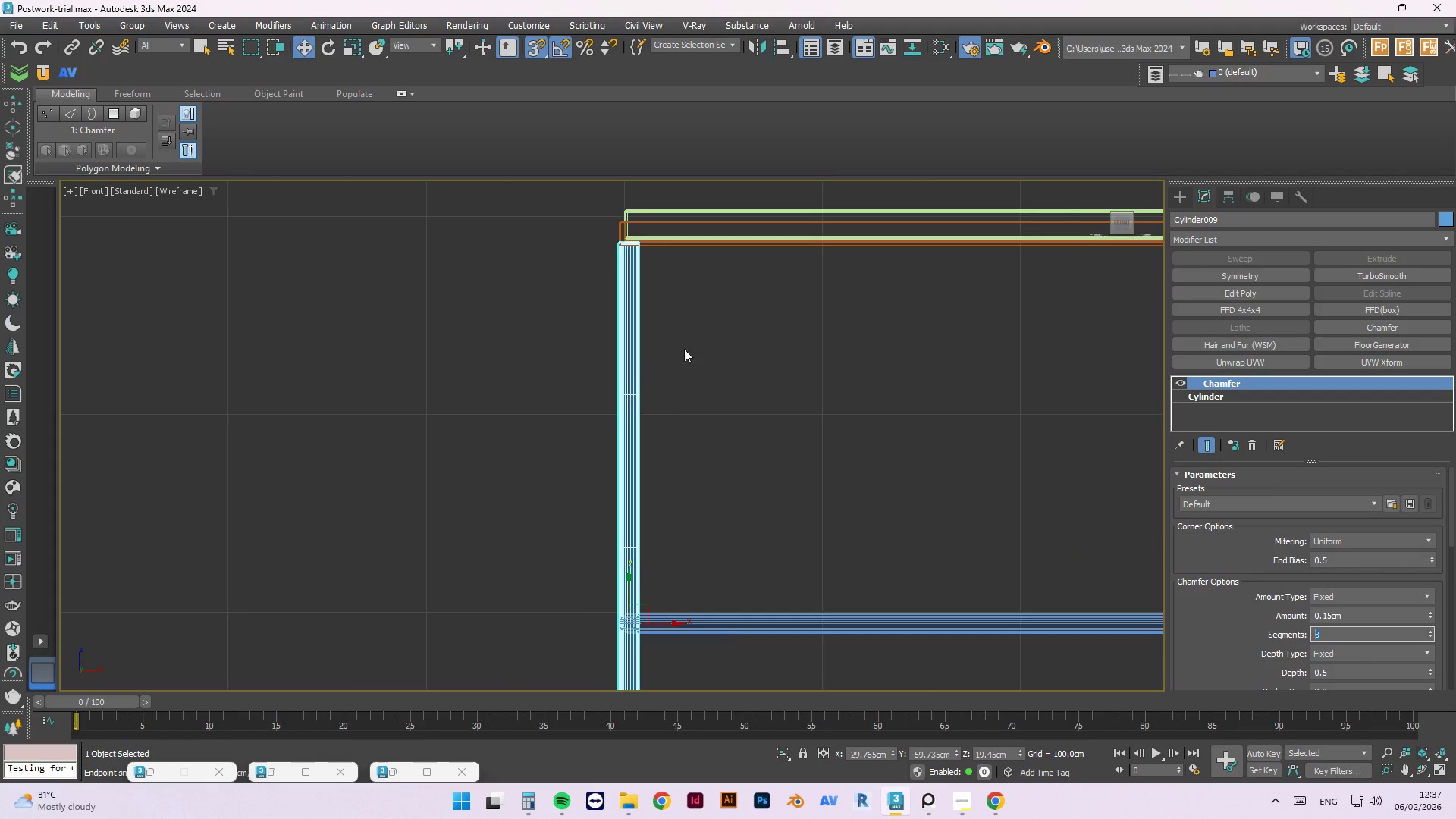 
scroll: coordinate [431, 257], scroll_direction: up, amount: 11.0
 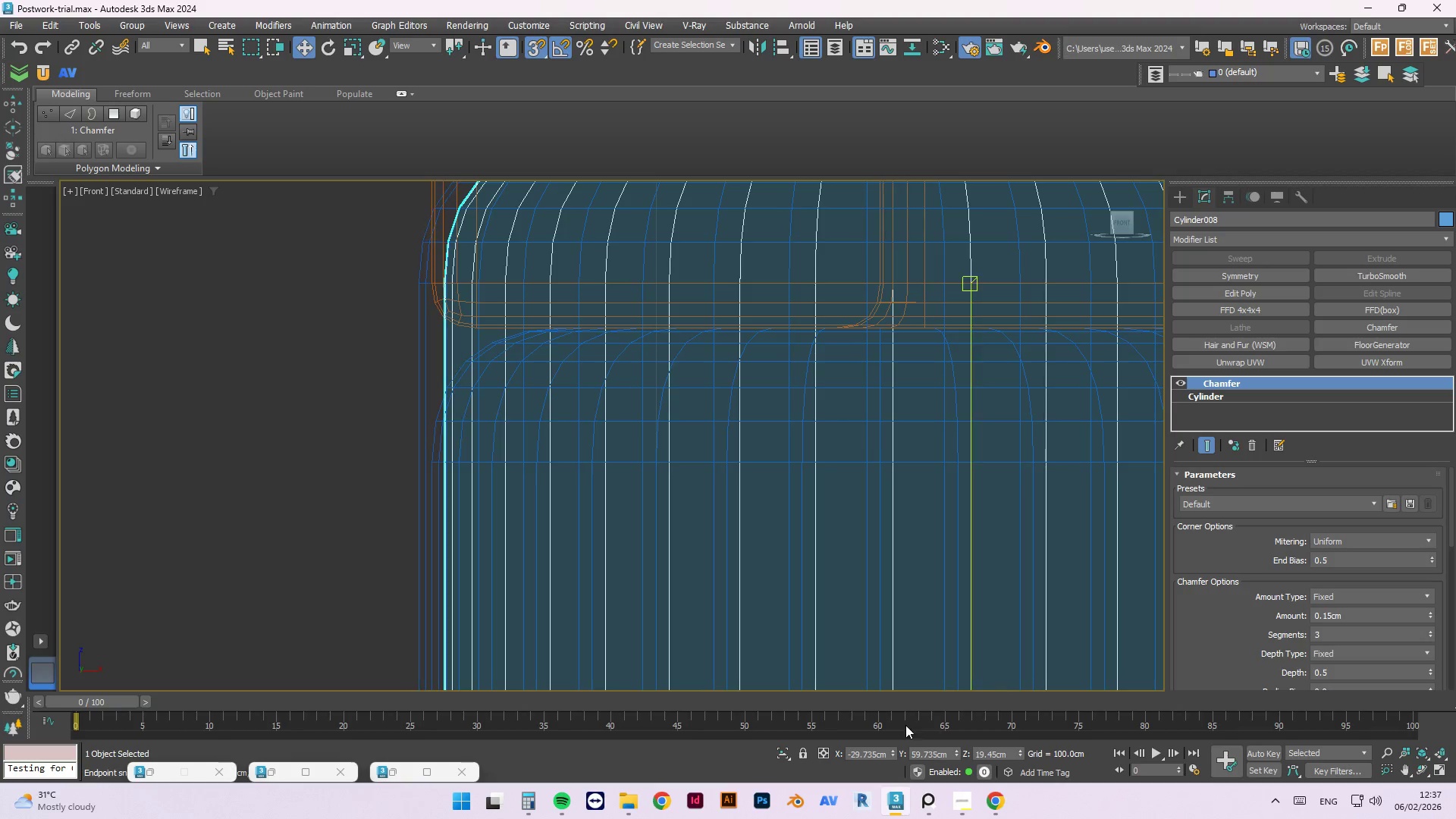 
double_click([869, 750])
 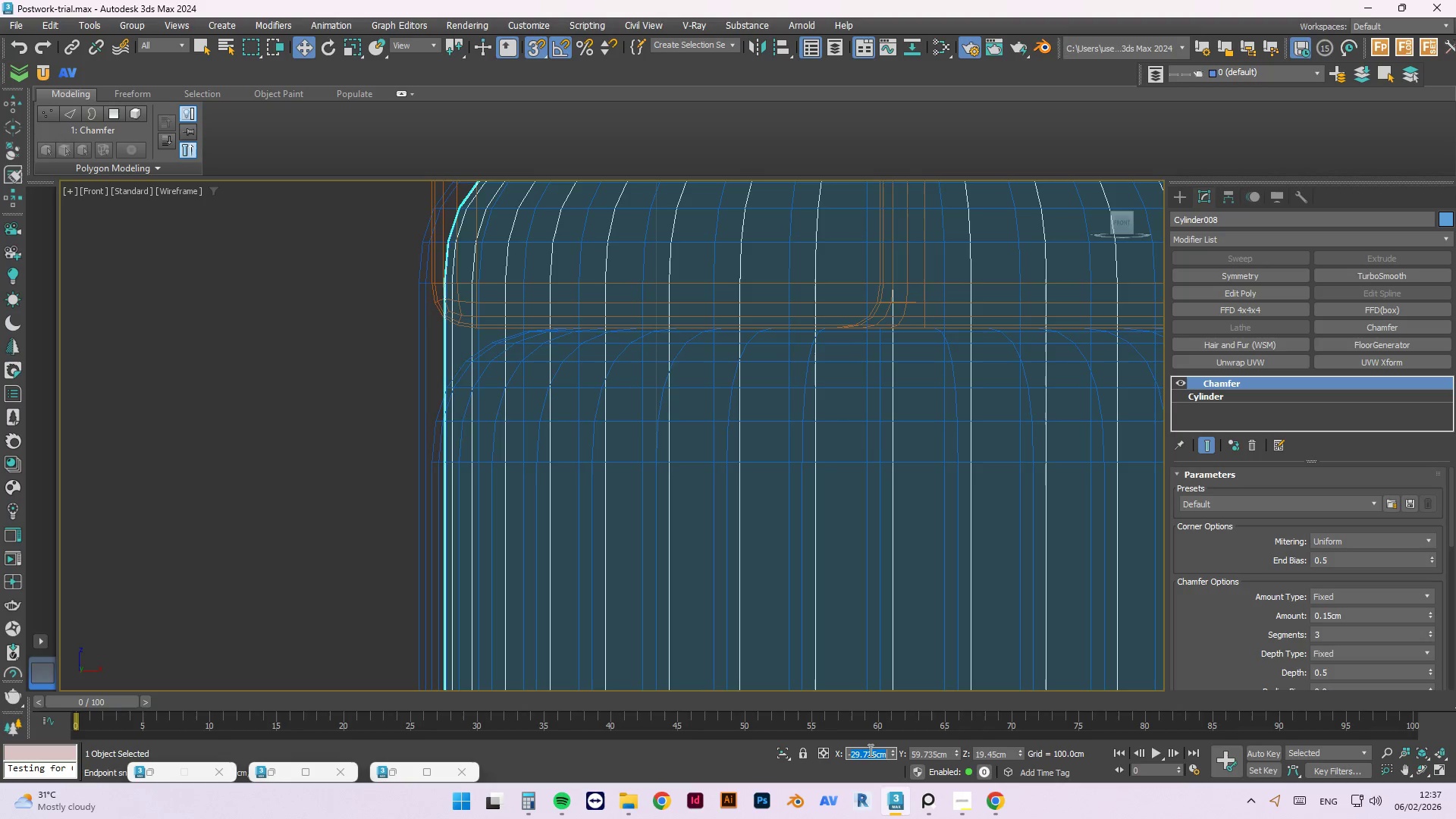 
triple_click([869, 750])
 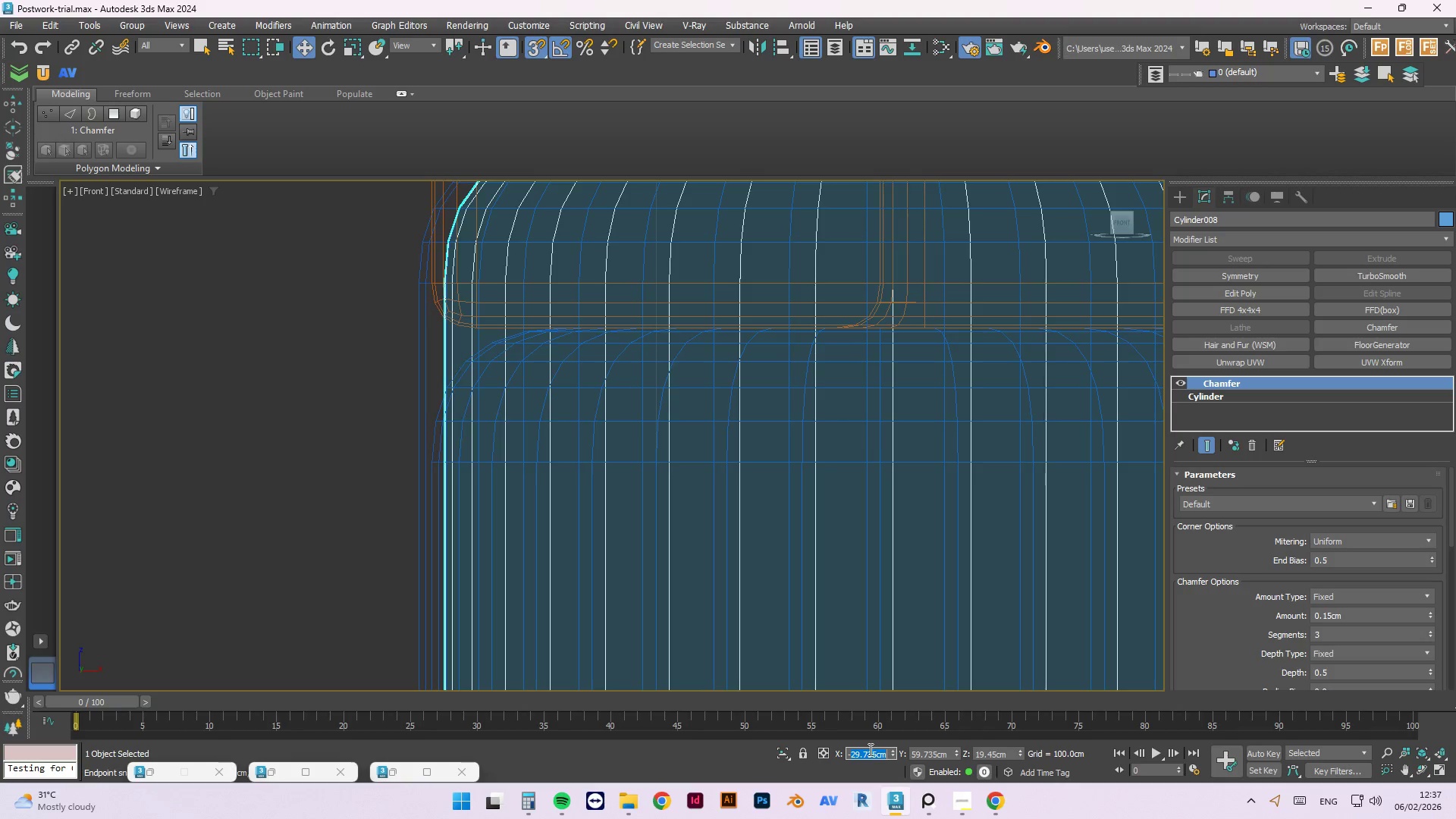 
key(Control+A)
 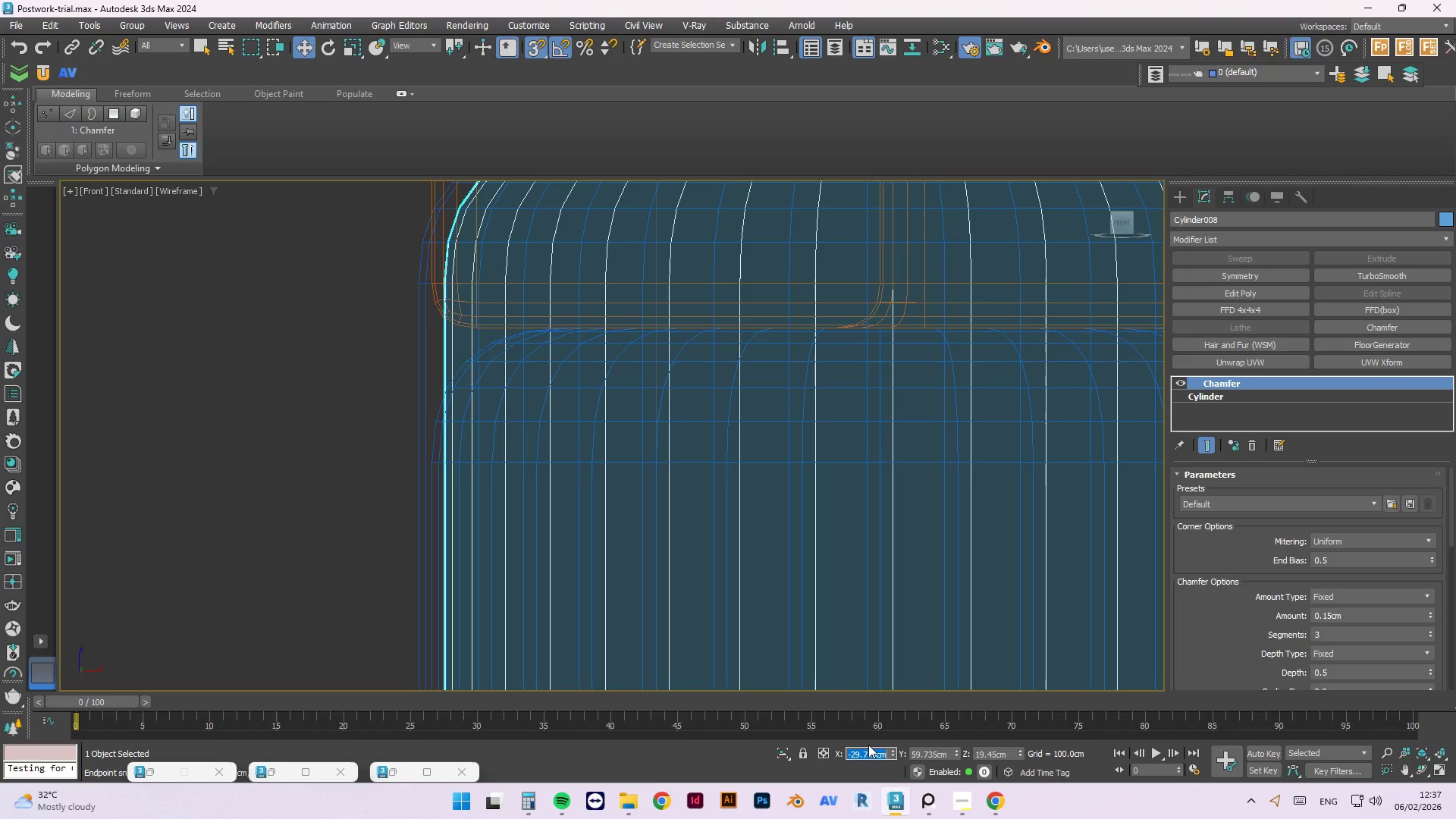 
key(Control+C)
 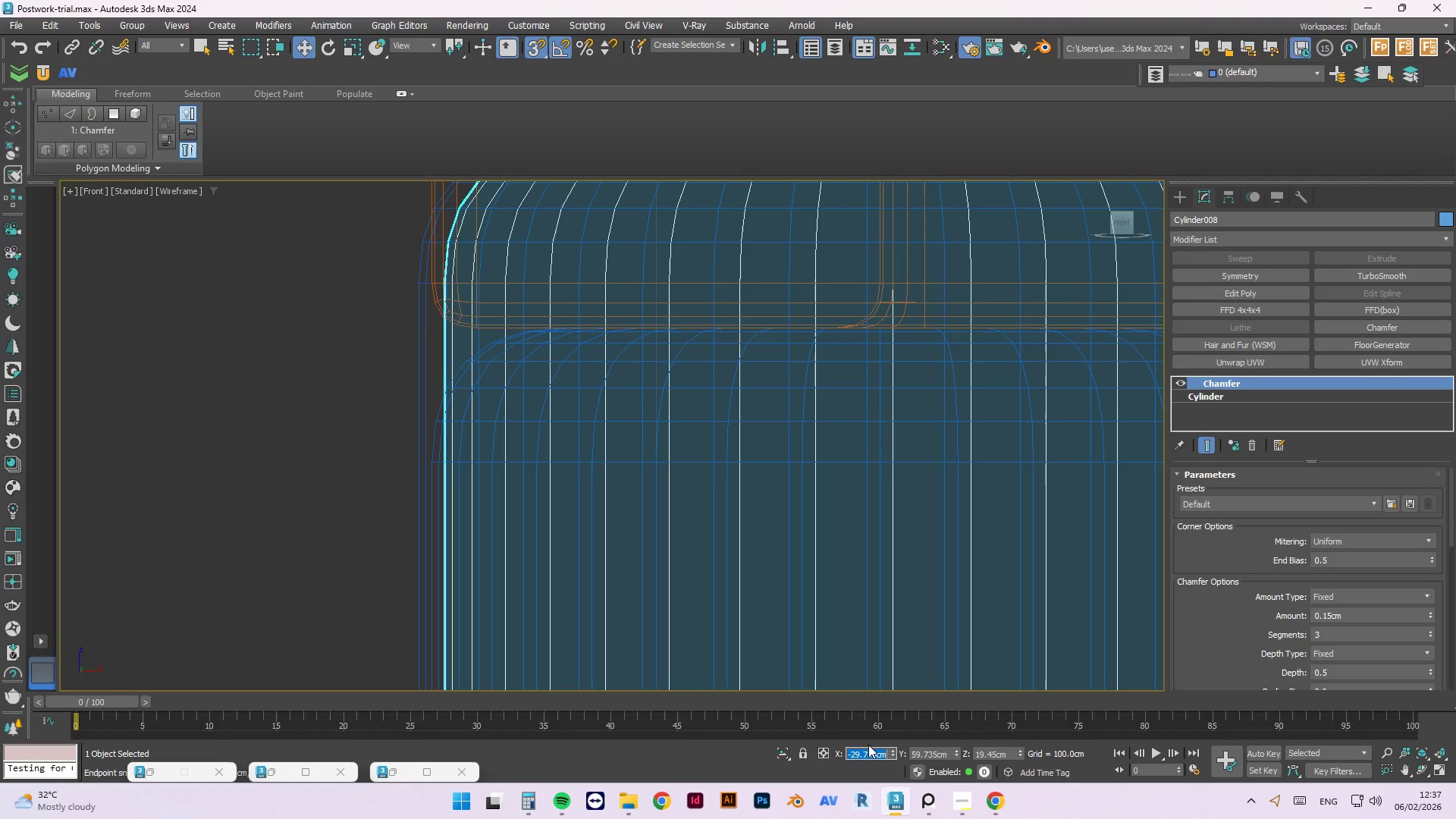 
key(Control+C)
 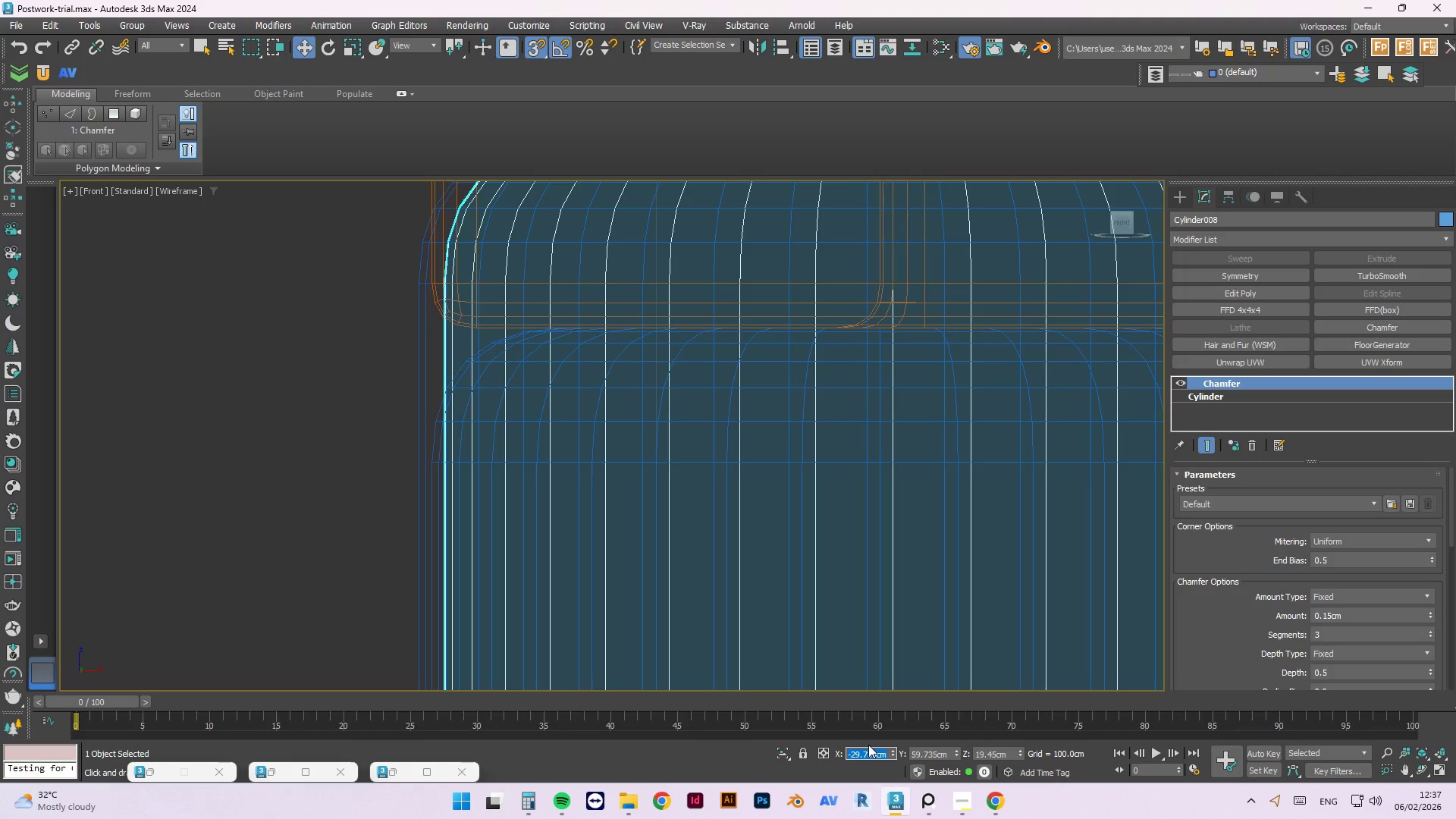 
hold_key(key=C, duration=0.31)
 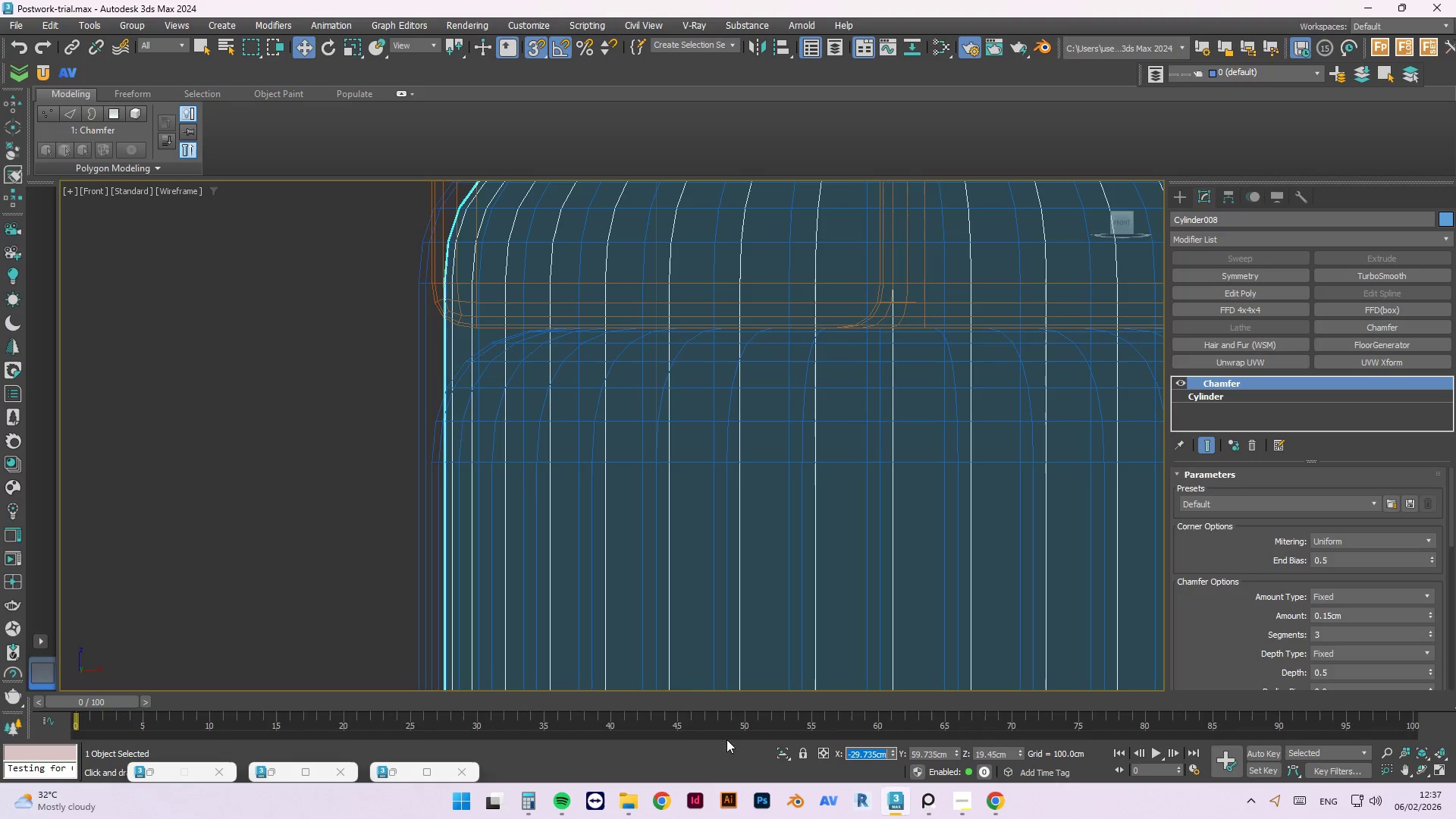 
key(Enter)
 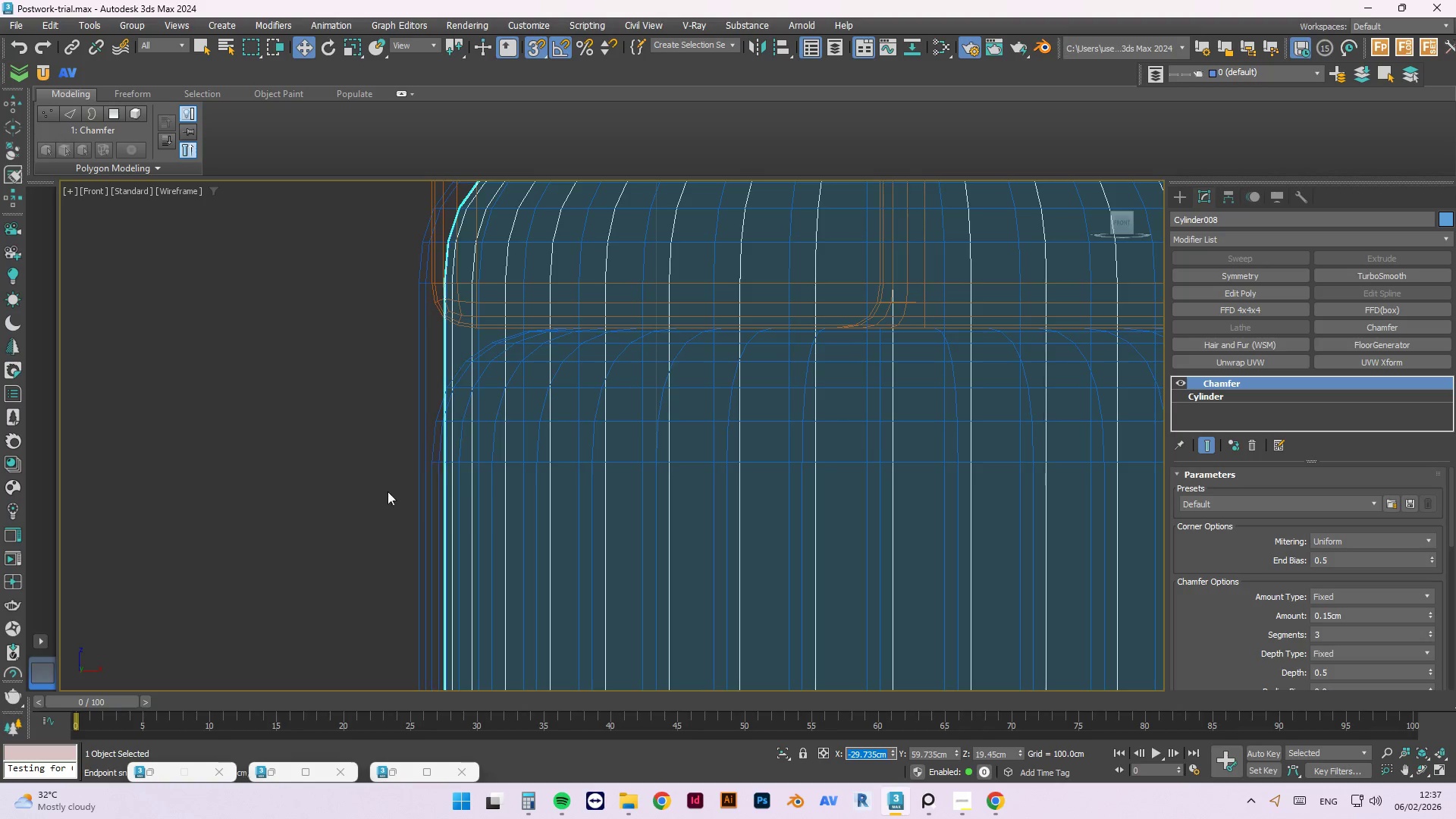 
left_click([378, 485])
 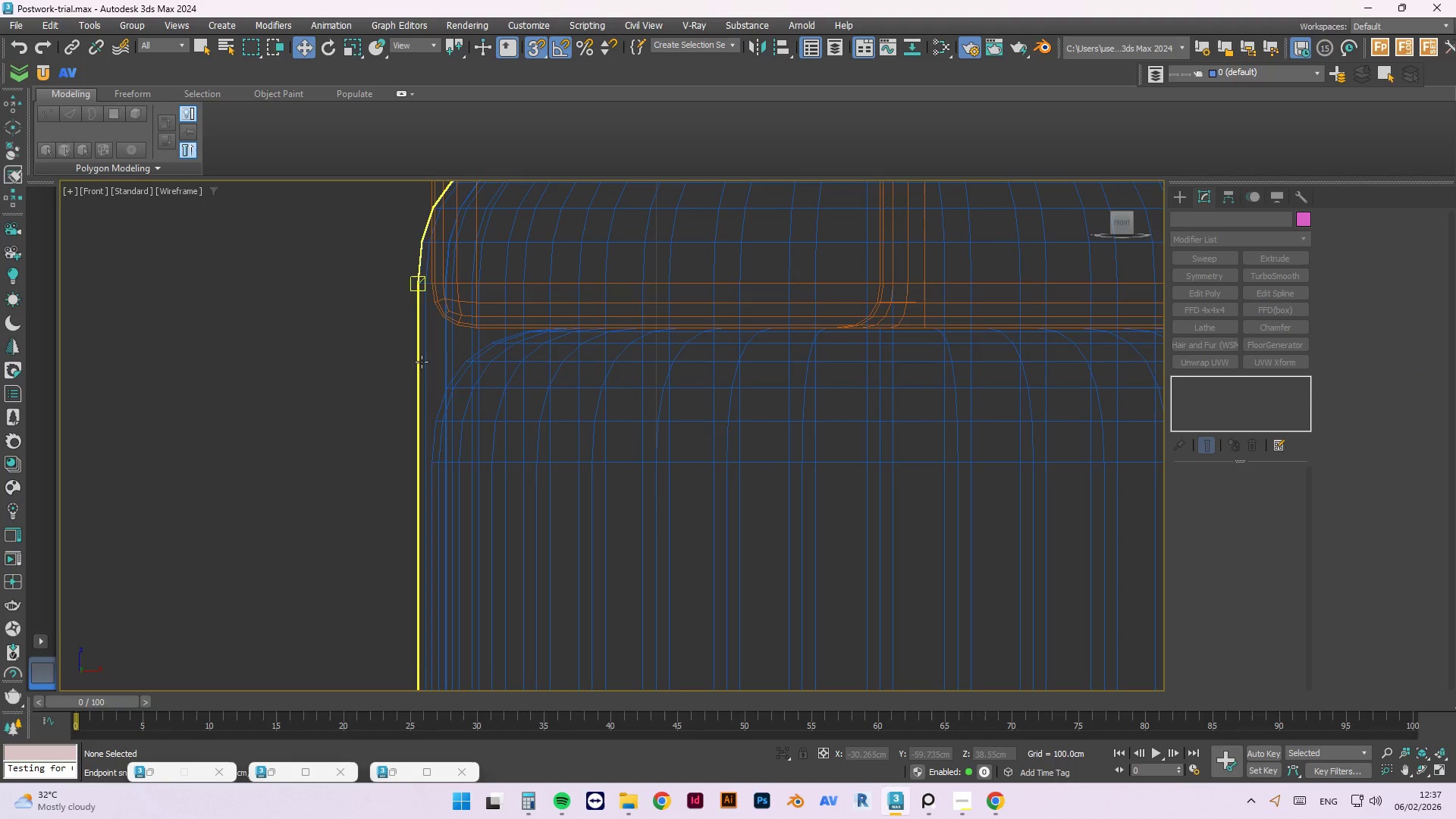 
left_click([427, 361])
 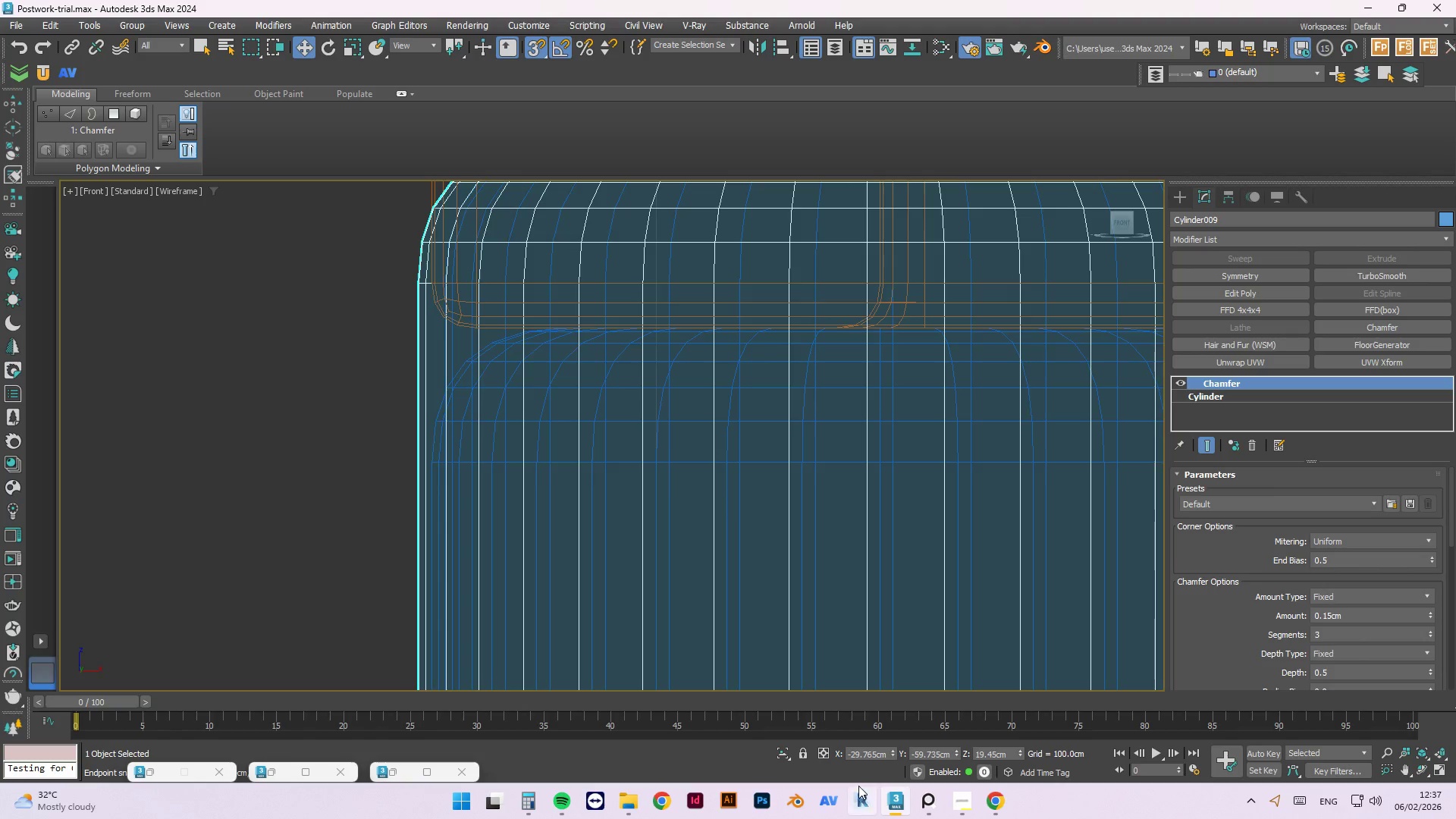 
left_click([867, 750])
 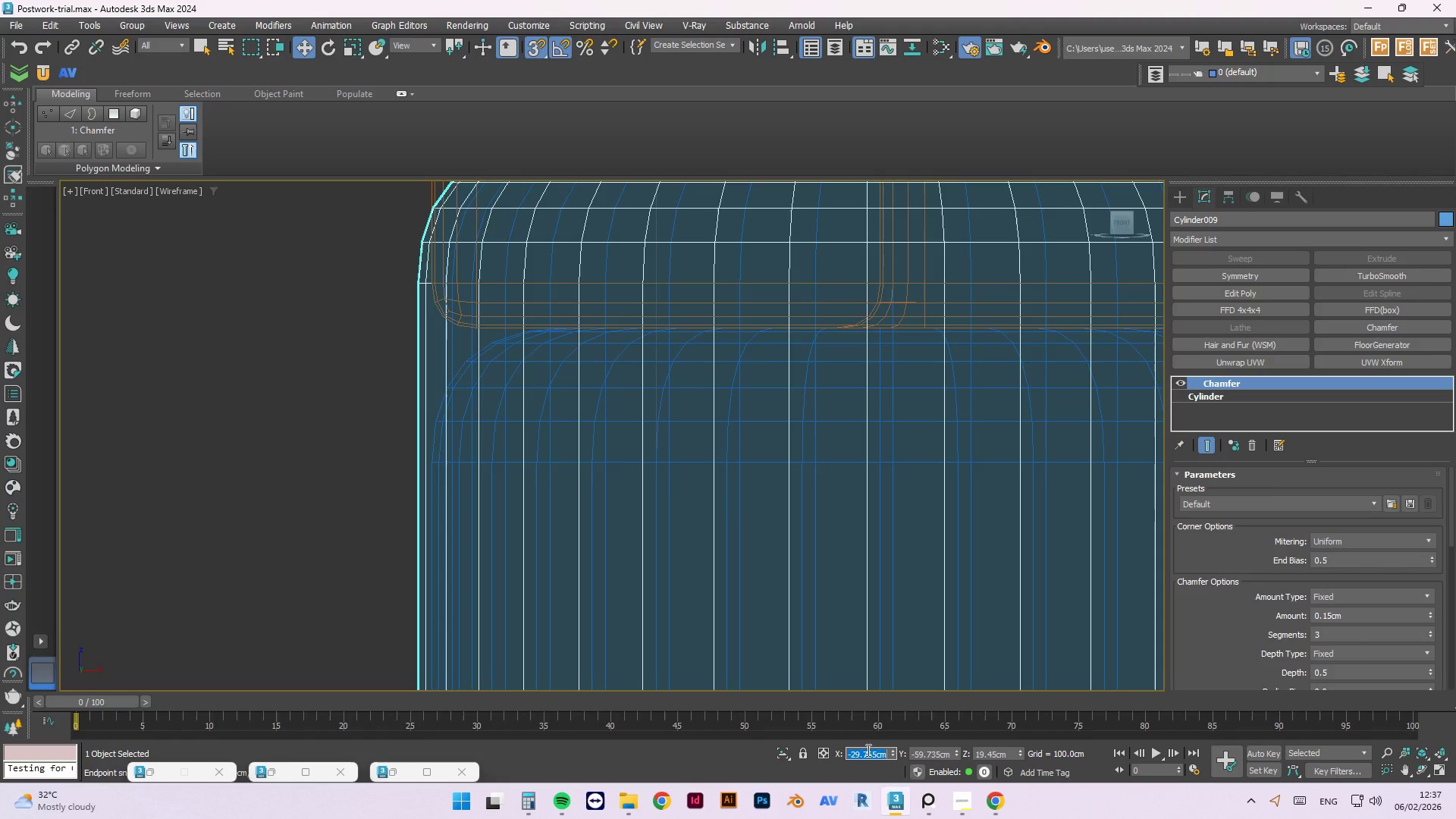 
key(Control+A)
 